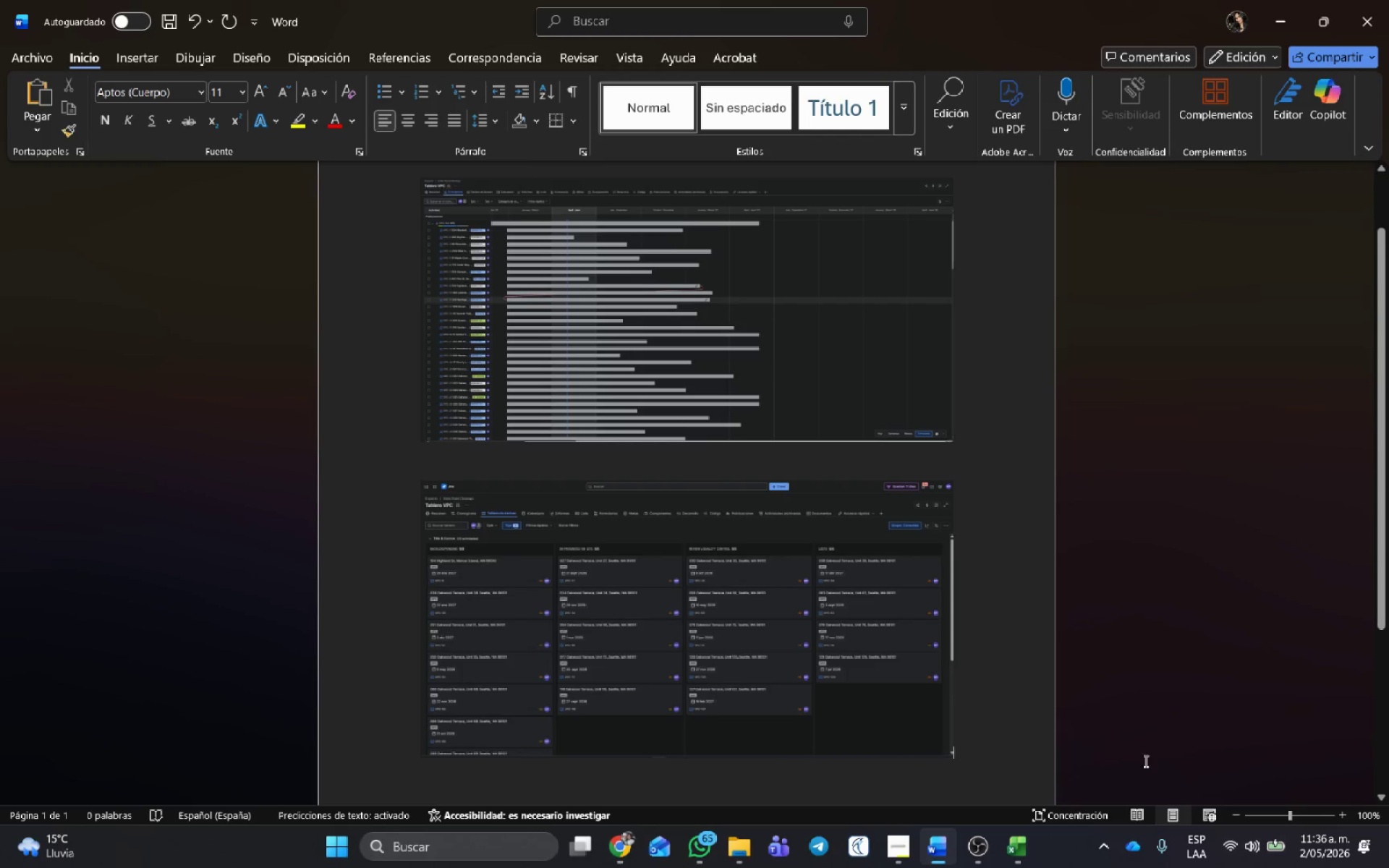 
key(Control+ControlLeft)
 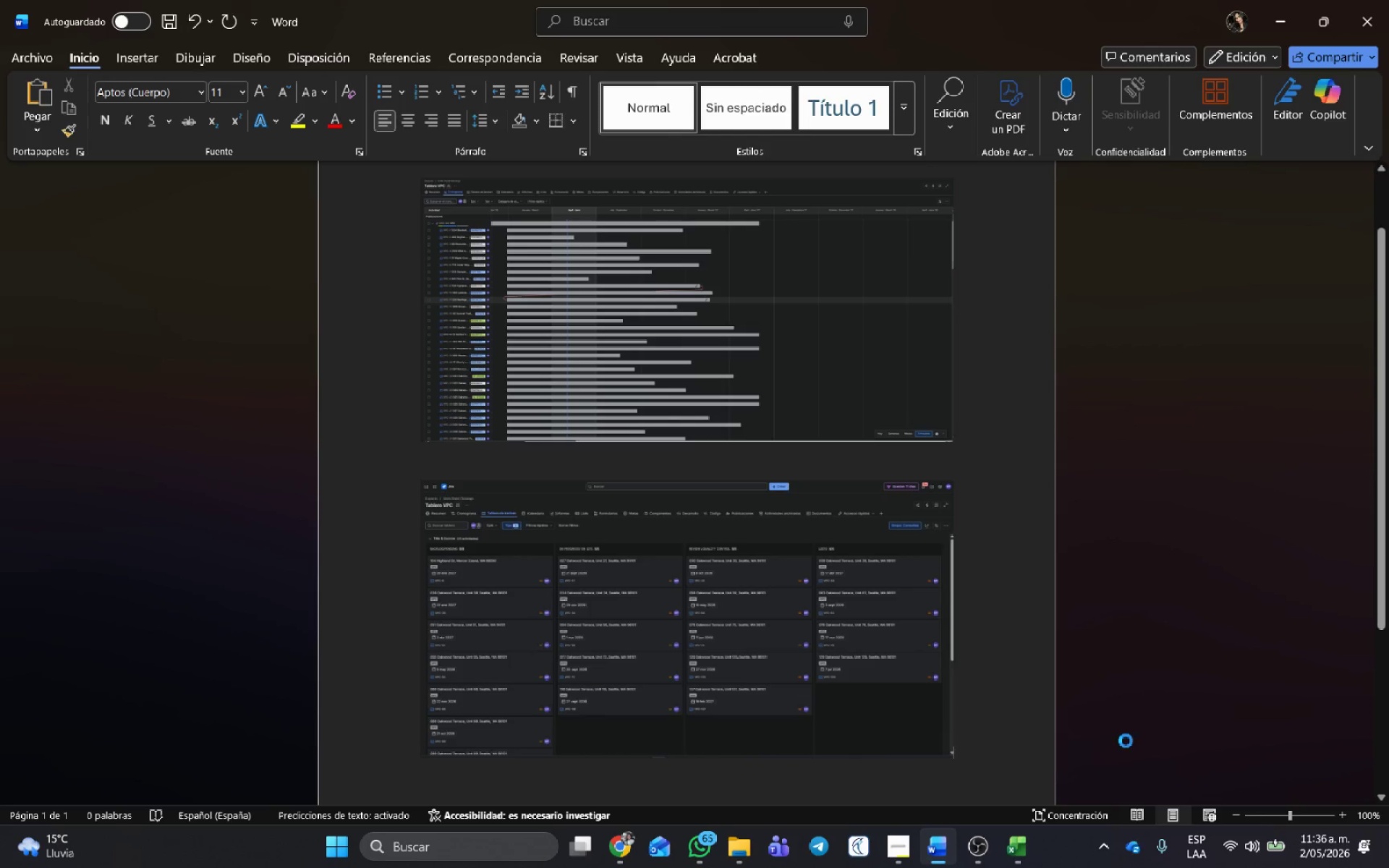 
key(Control+V)
 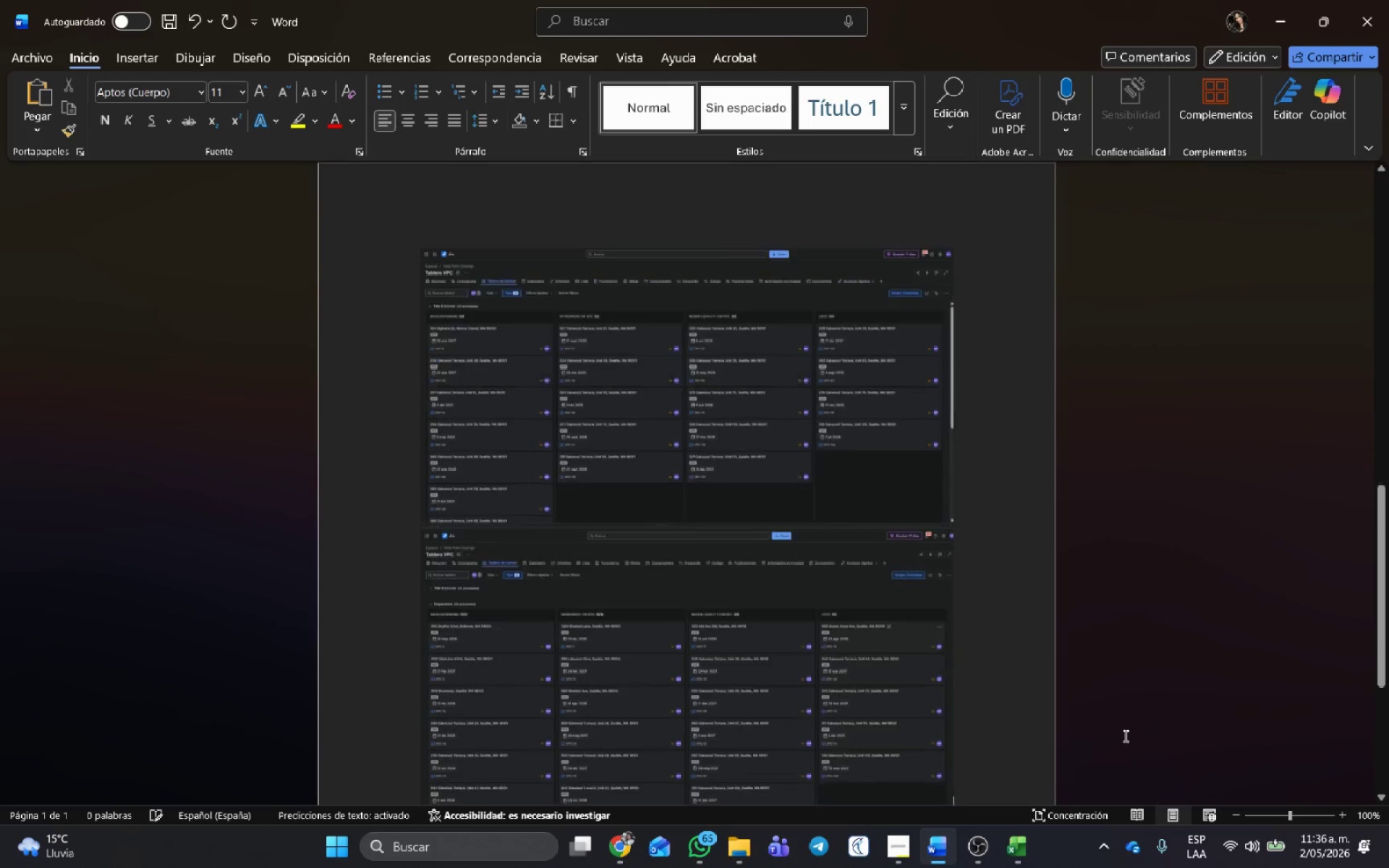 
key(Alt+AltLeft)
 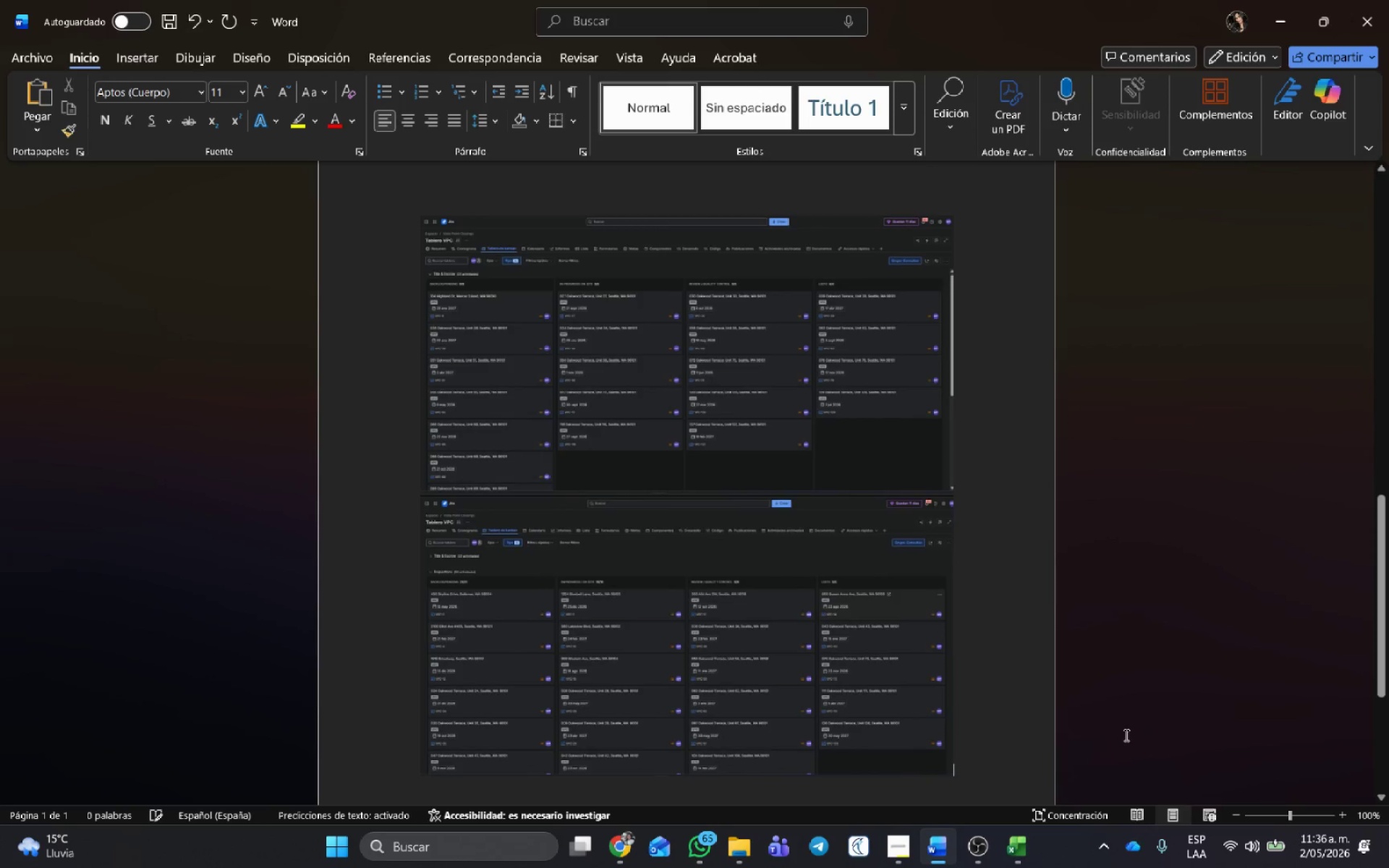 
key(Alt+Tab)
 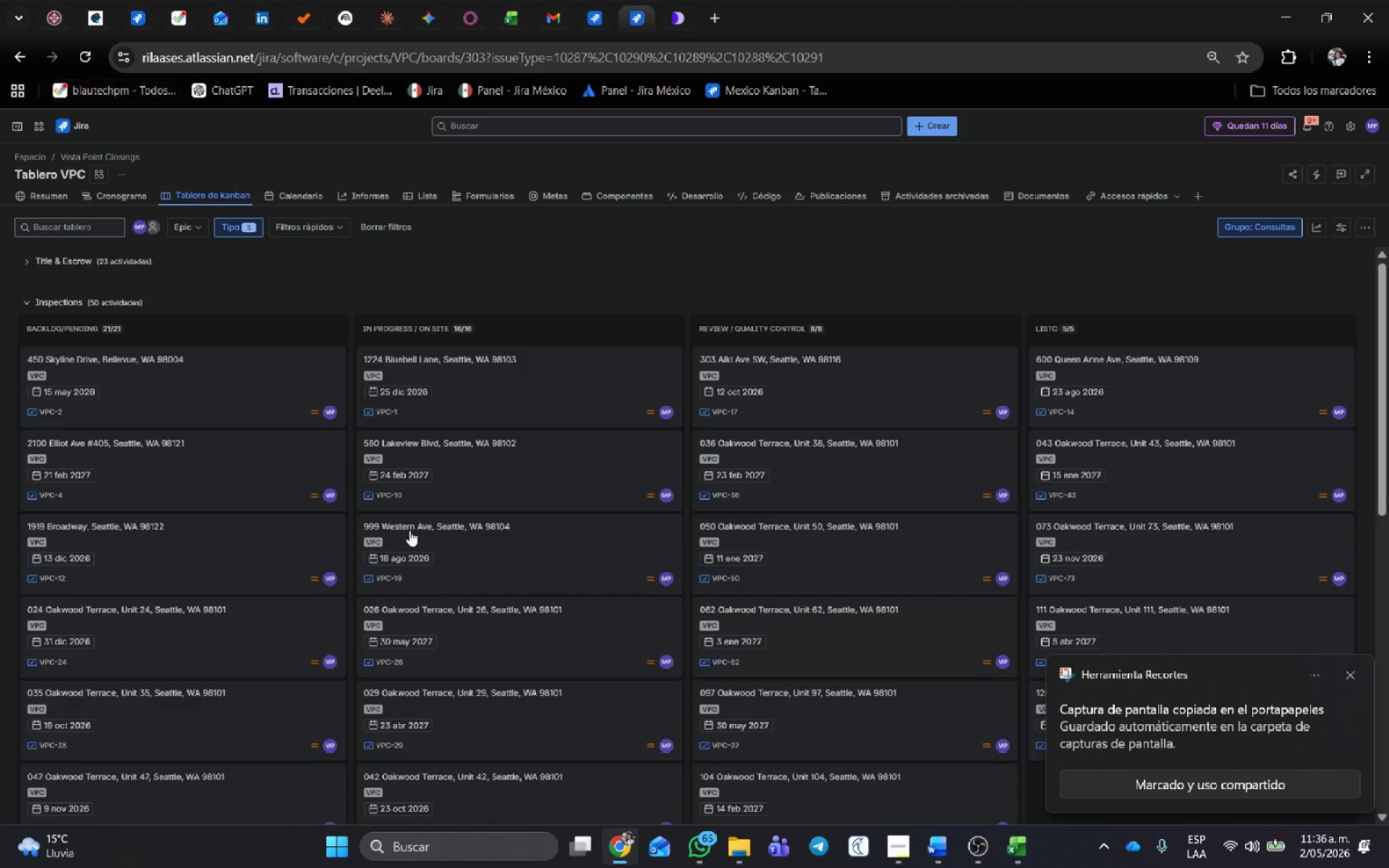 
scroll: coordinate [299, 510], scroll_direction: up, amount: 1.0
 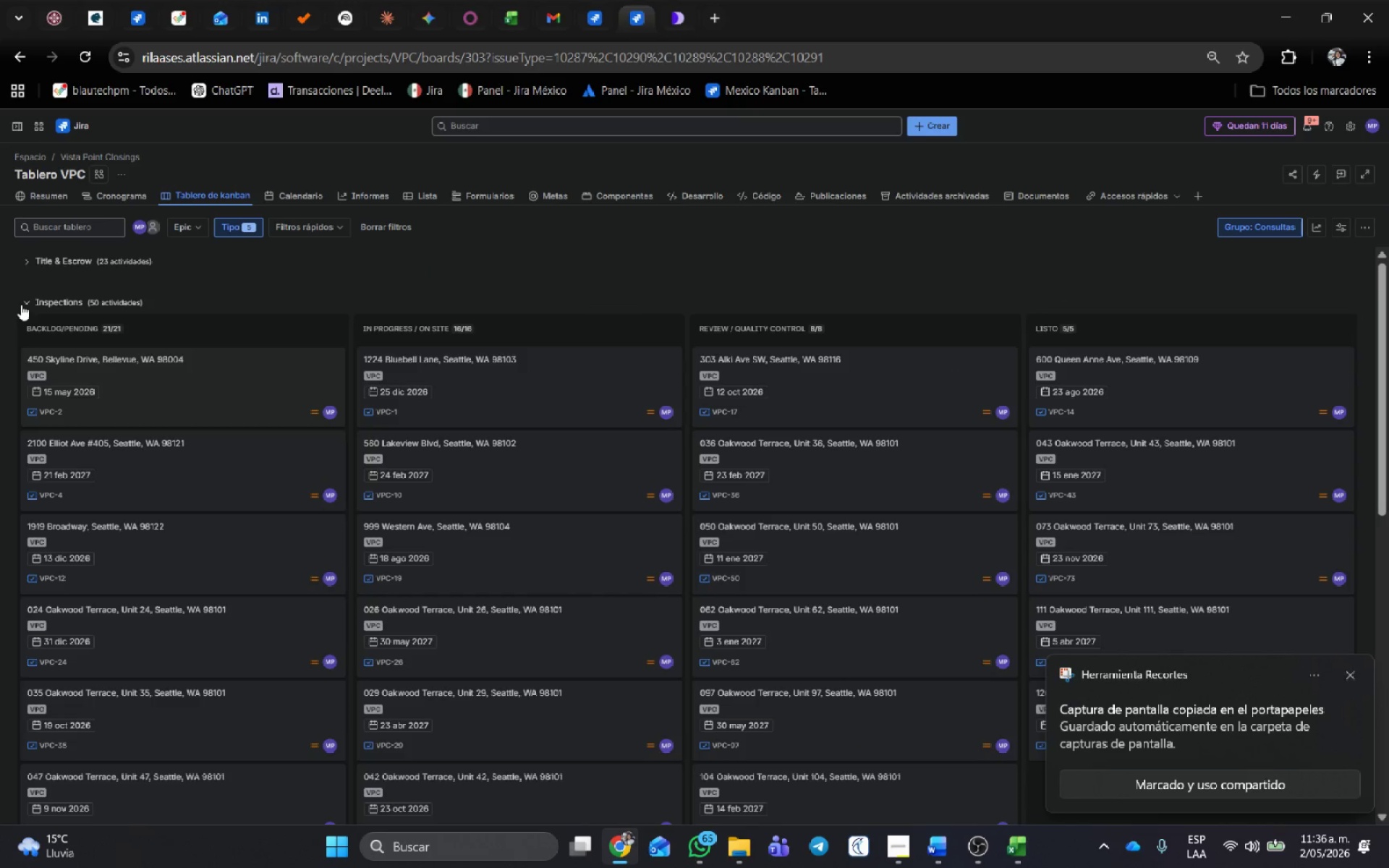 
left_click([22, 297])
 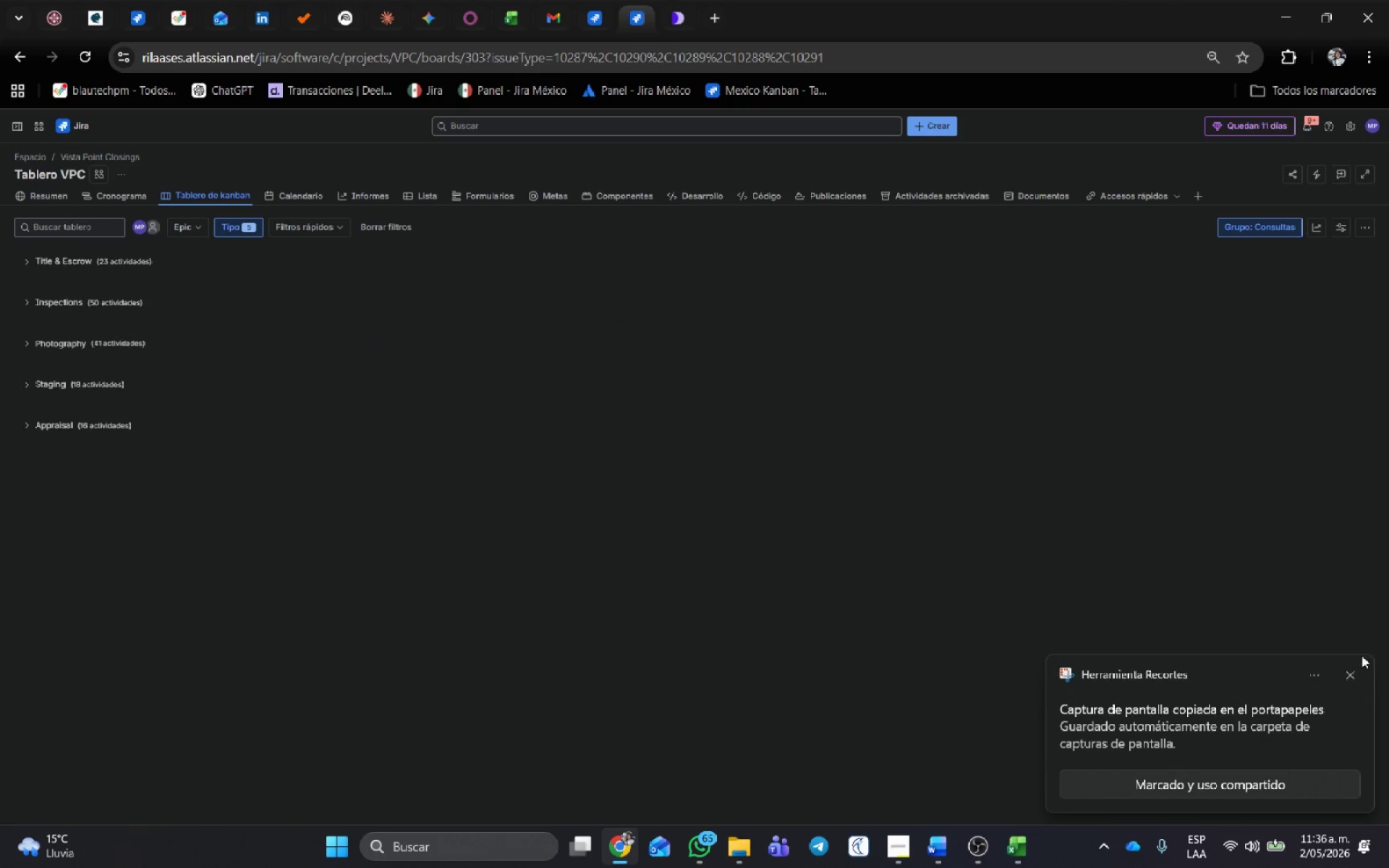 
left_click([1351, 671])
 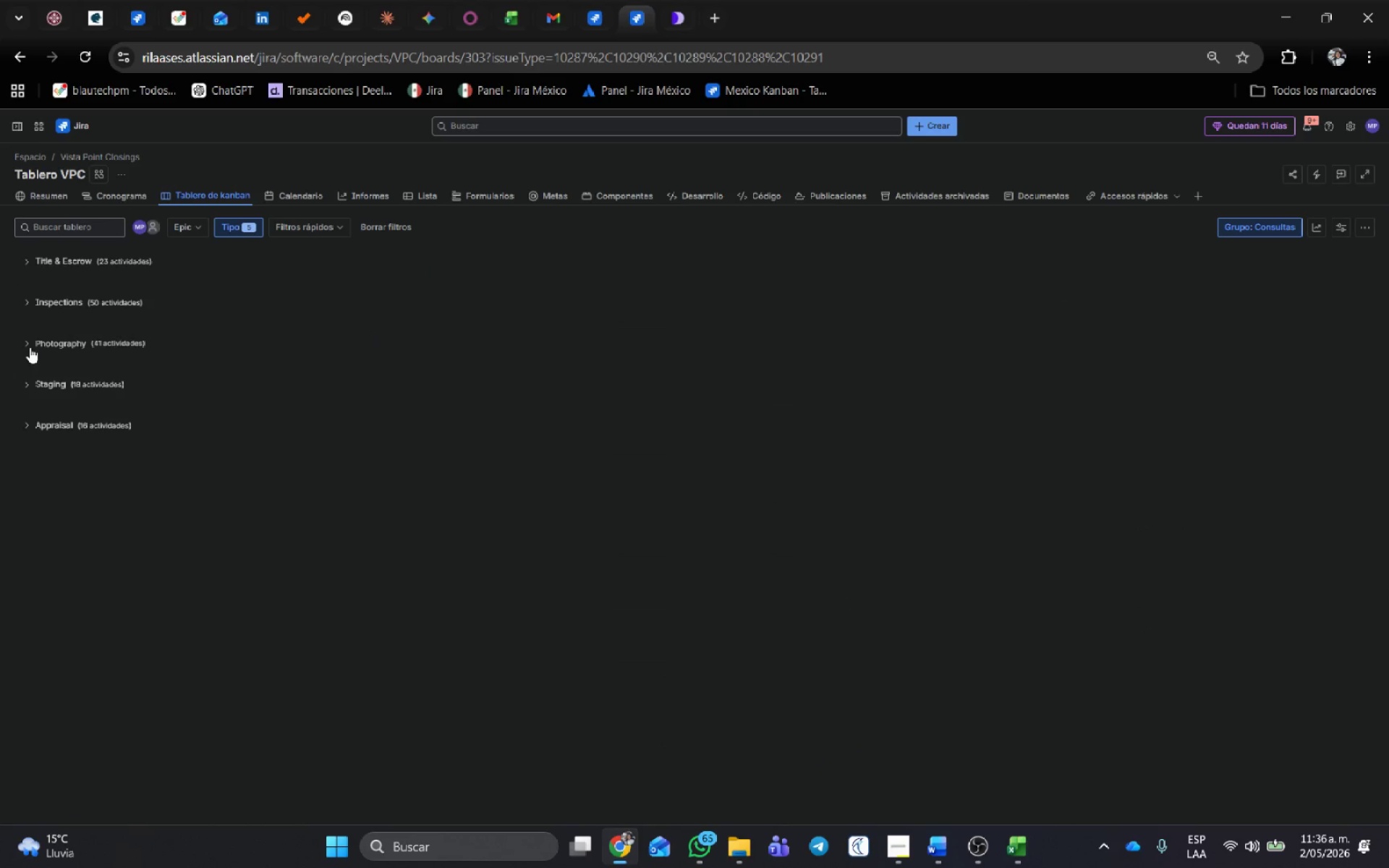 
left_click([25, 344])
 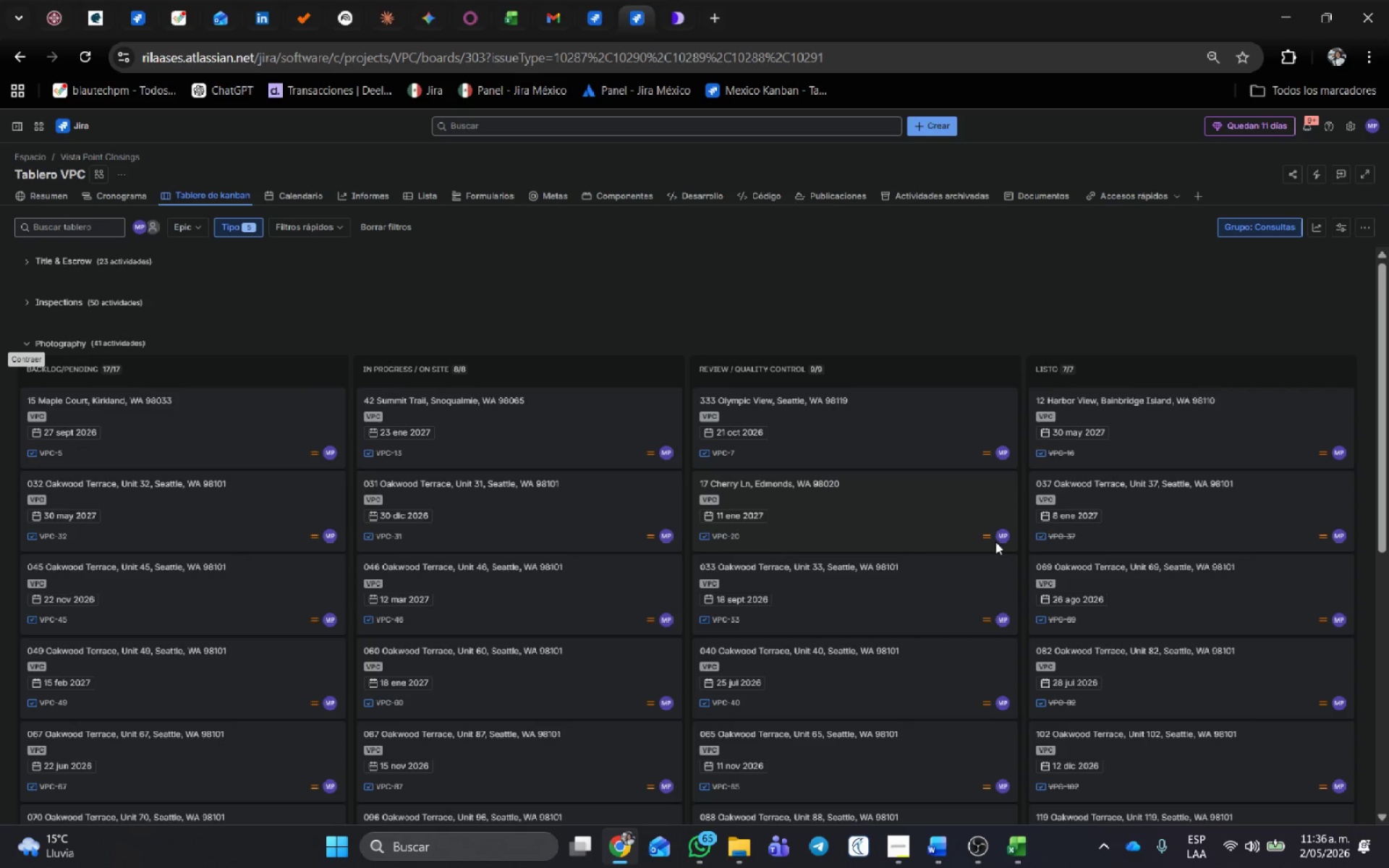 
scroll: coordinate [1014, 530], scroll_direction: down, amount: 1.0
 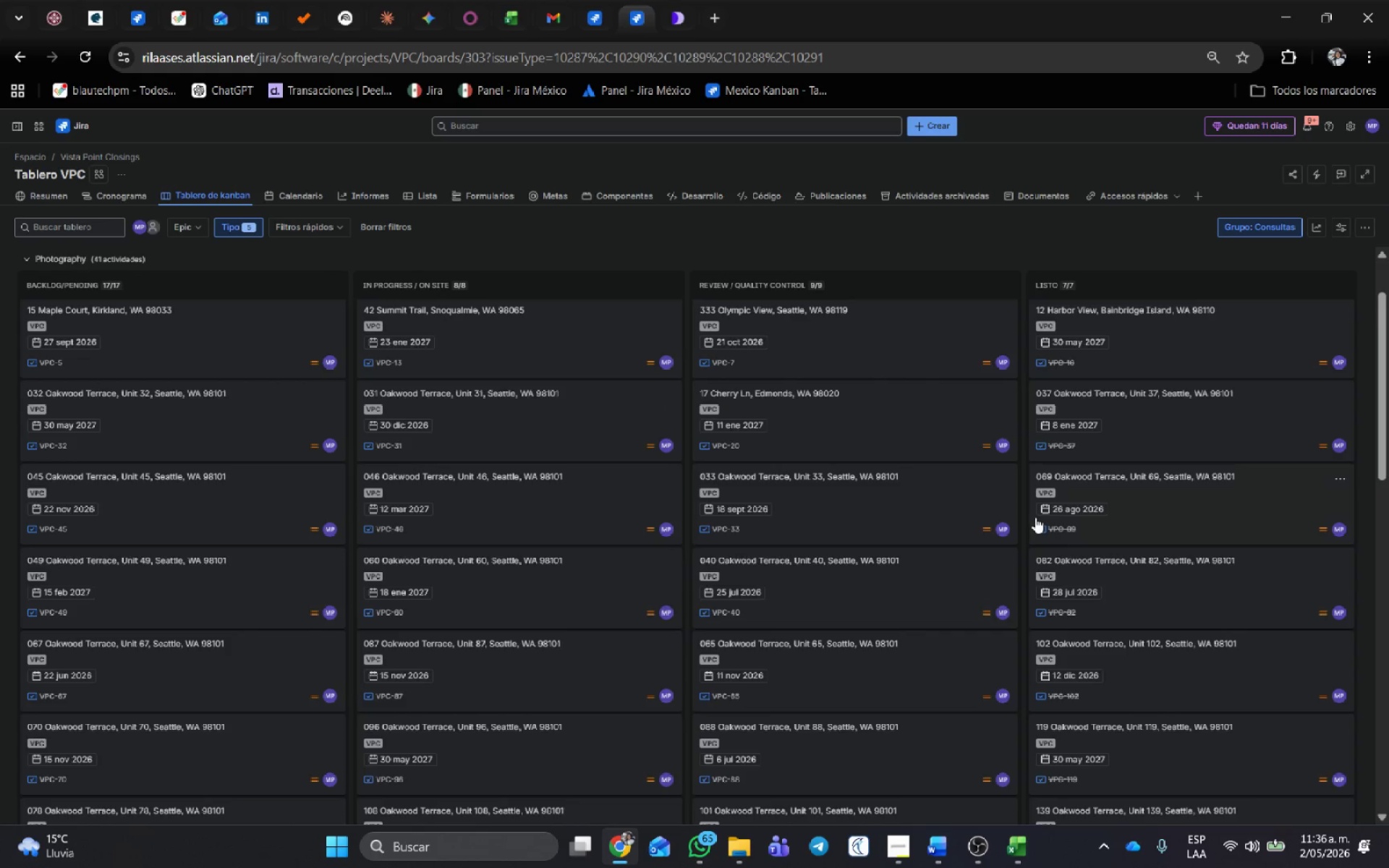 
key(Meta+Shift+S)
 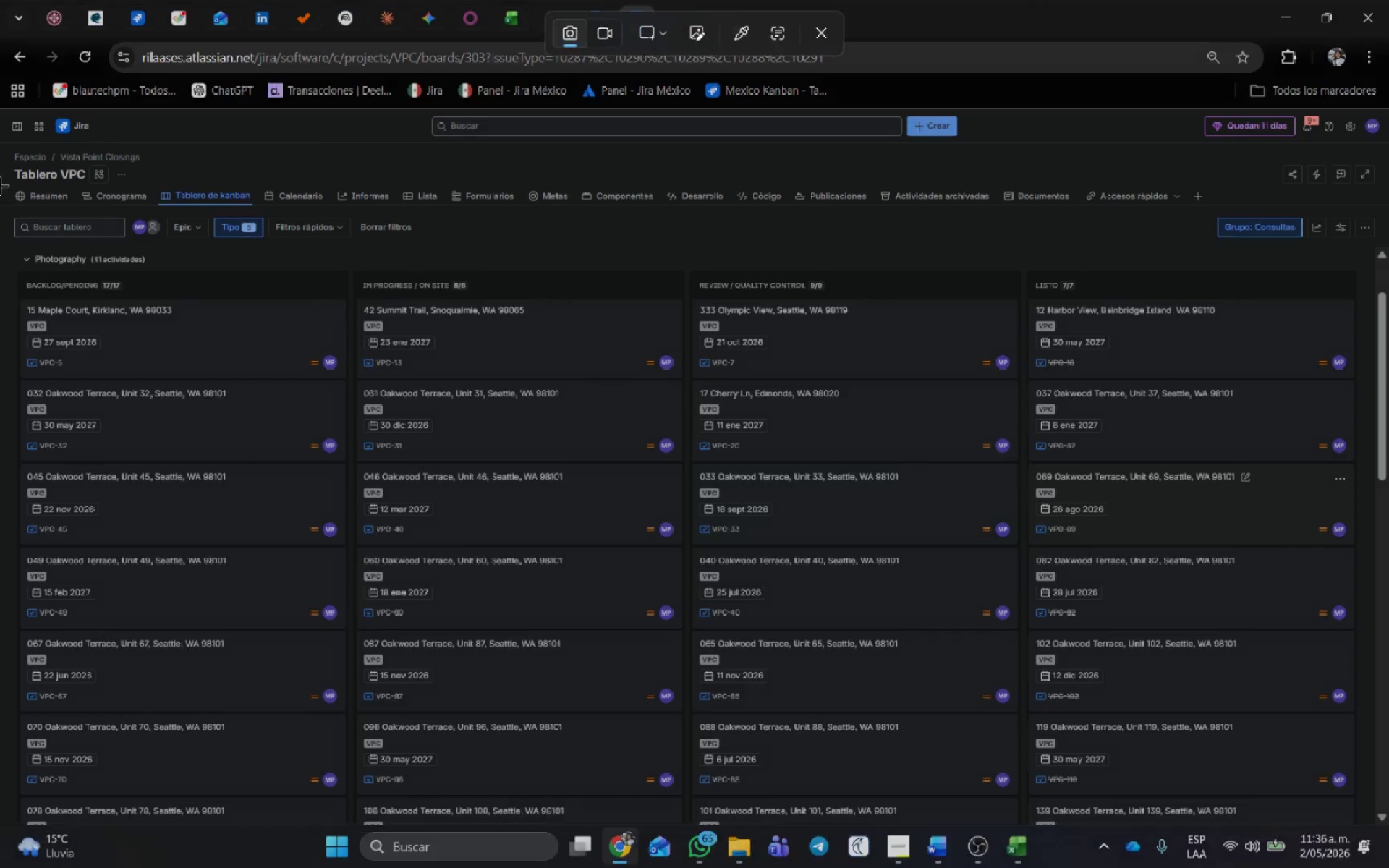 
left_click_drag(start_coordinate=[0, 167], to_coordinate=[1388, 820])
 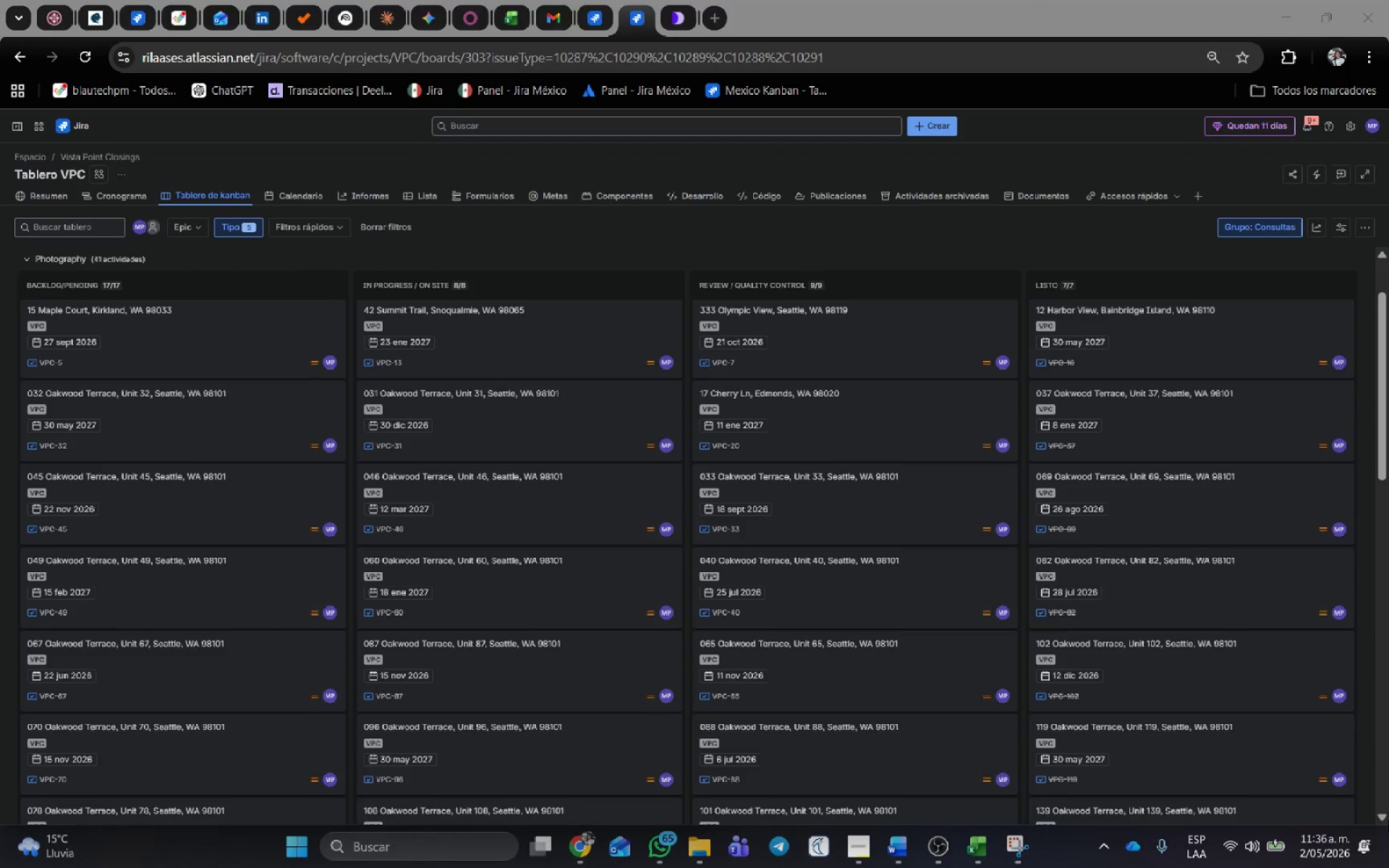 
key(Alt+AltLeft)
 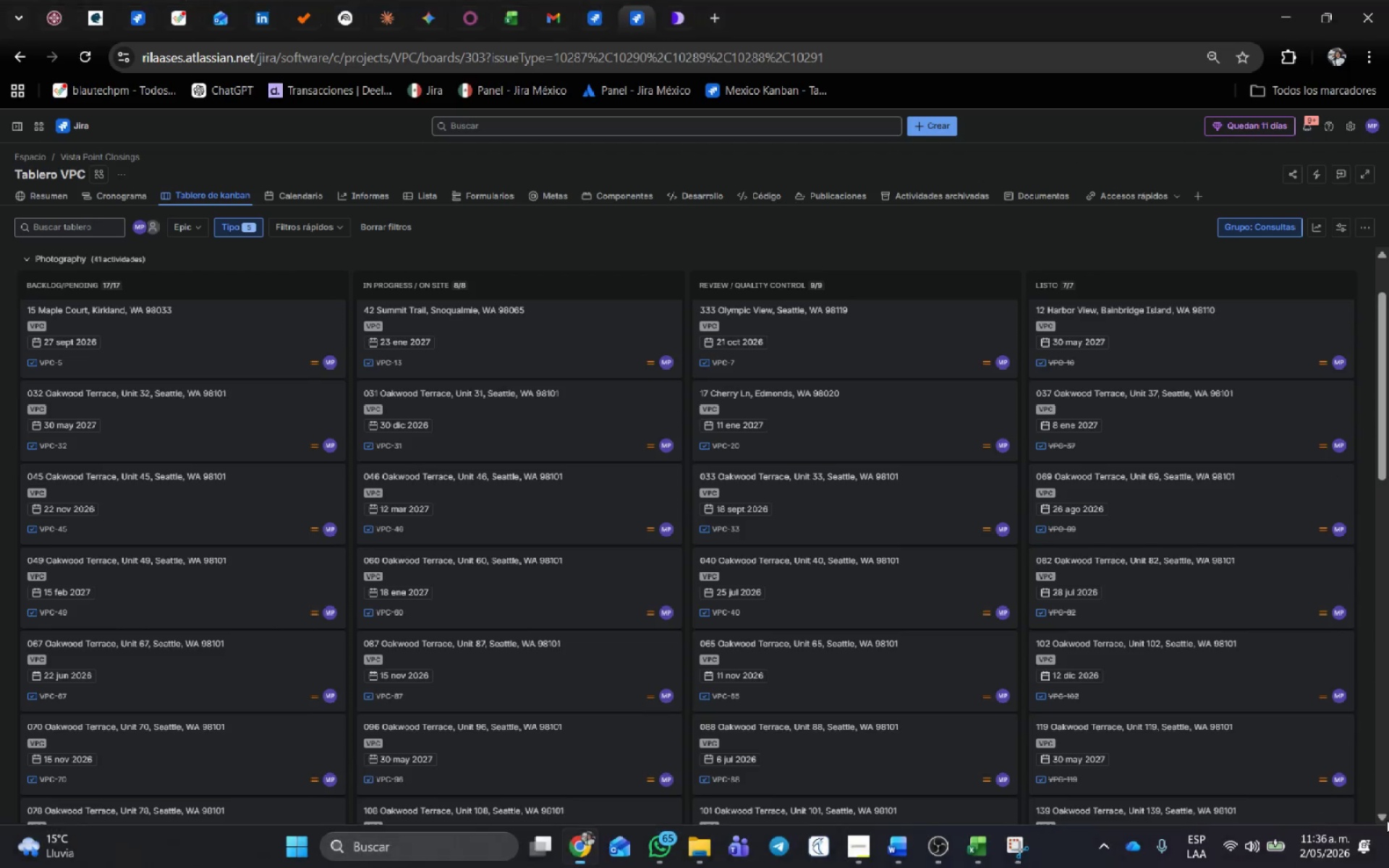 
key(Alt+Tab)
 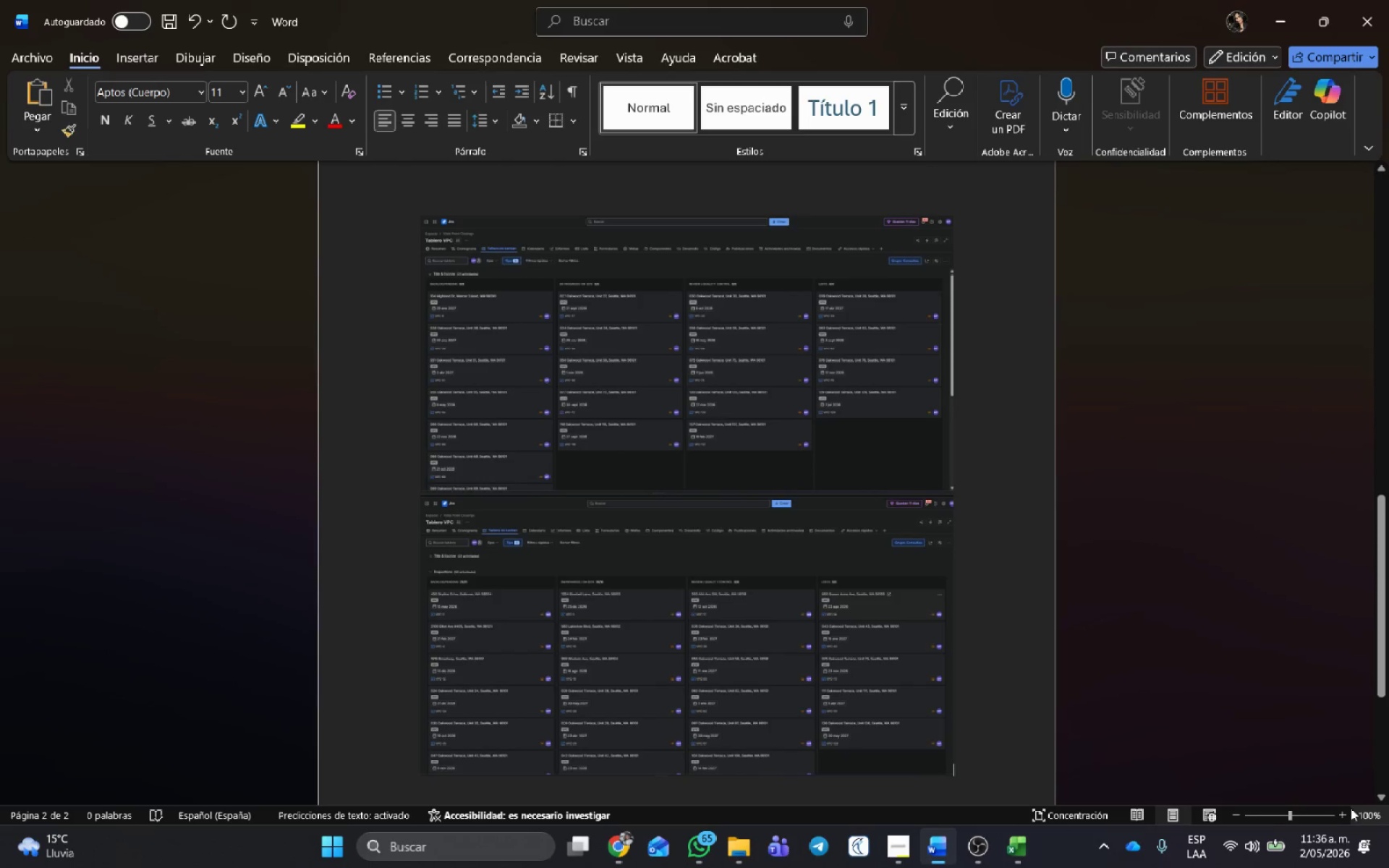 
key(Control+V)
 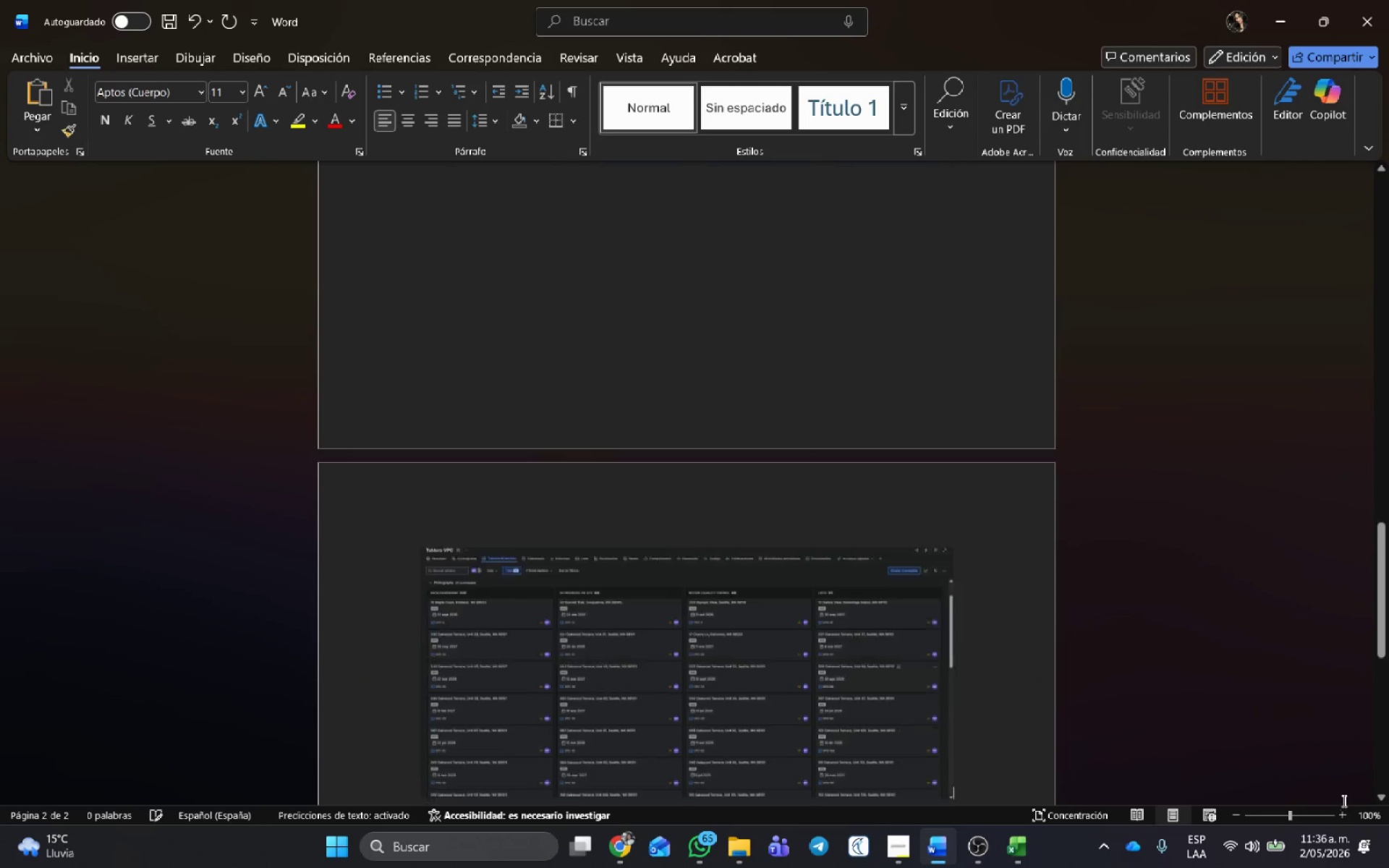 
key(Alt+AltLeft)
 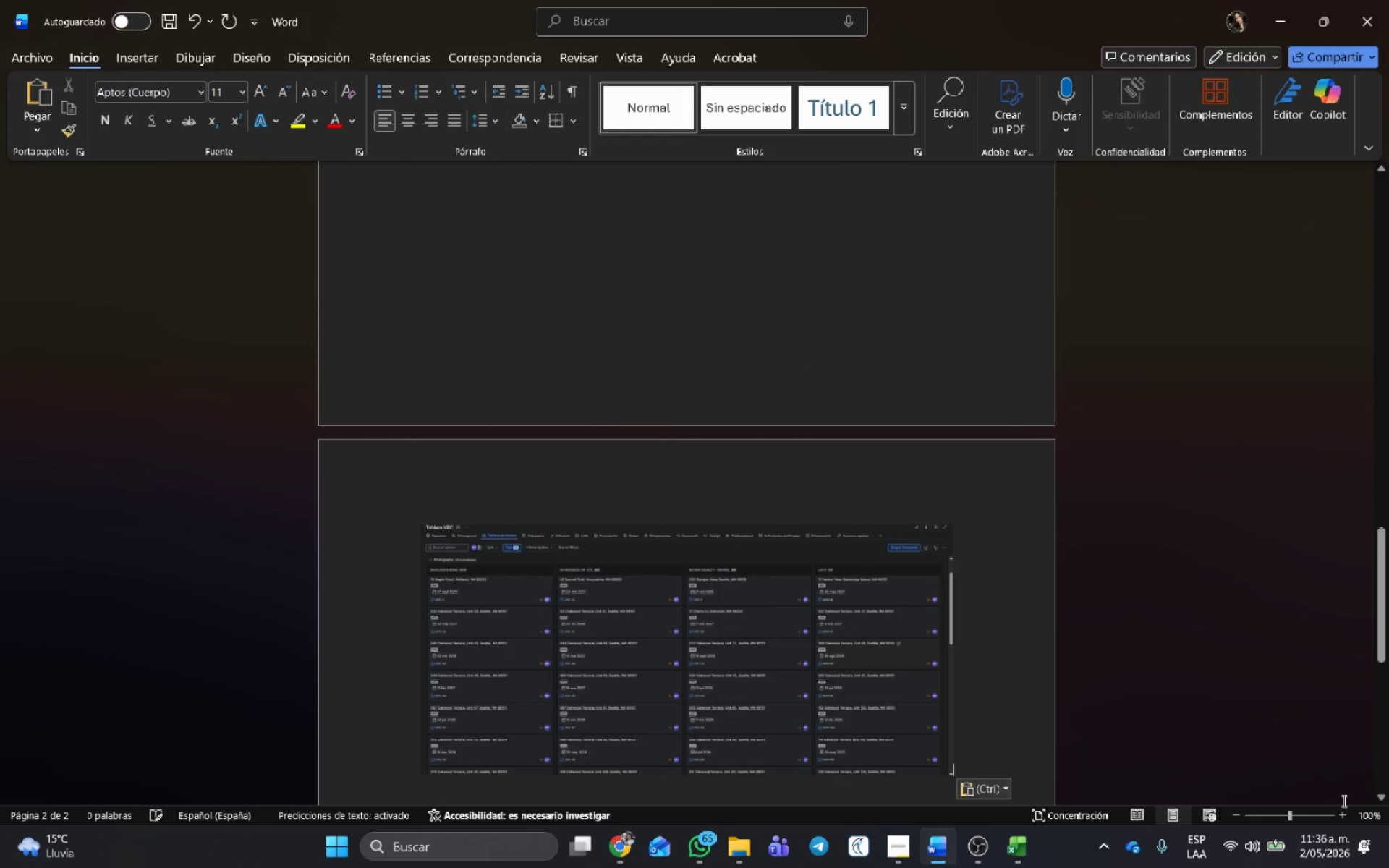 
key(Alt+Tab)
 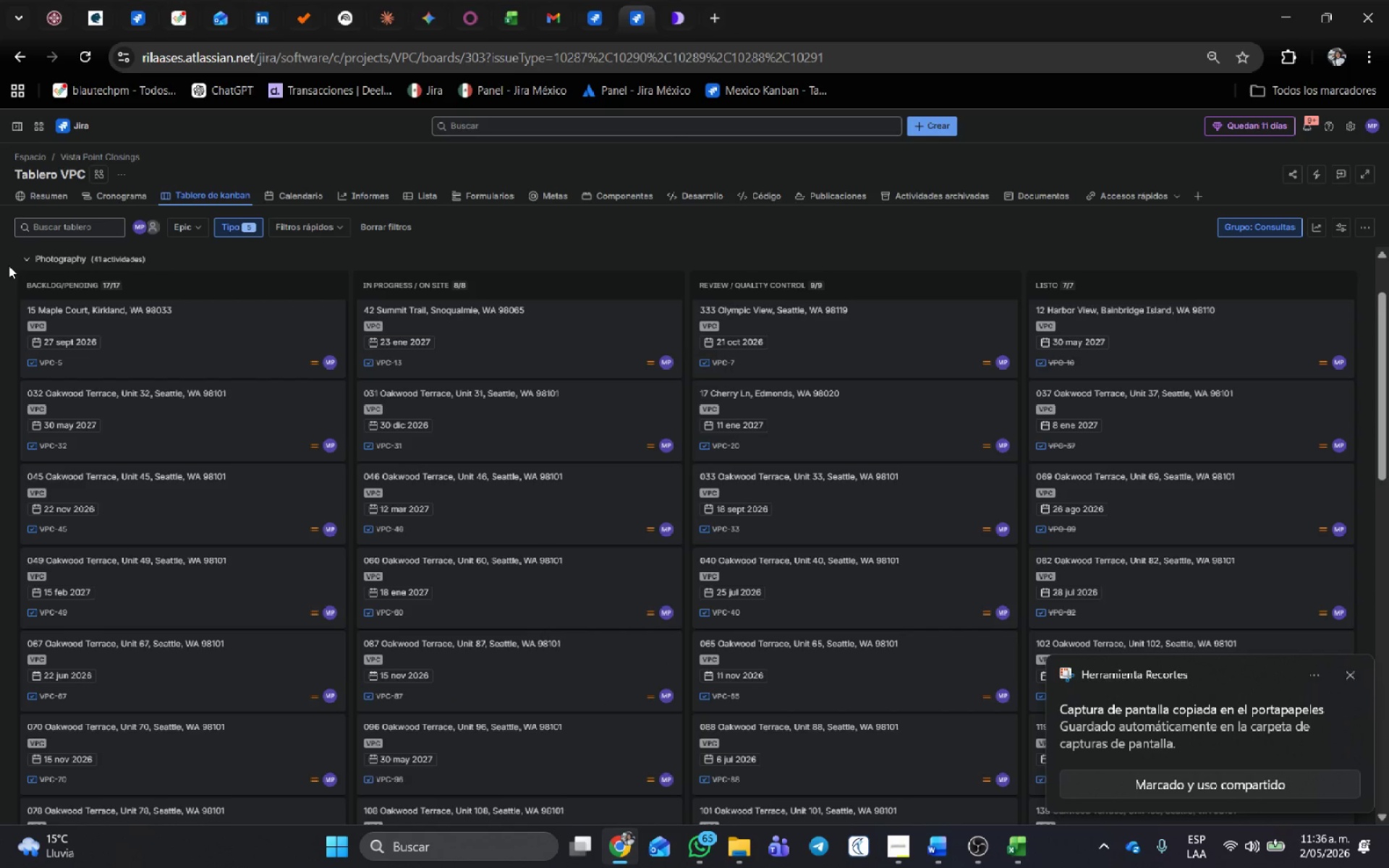 
left_click([25, 258])
 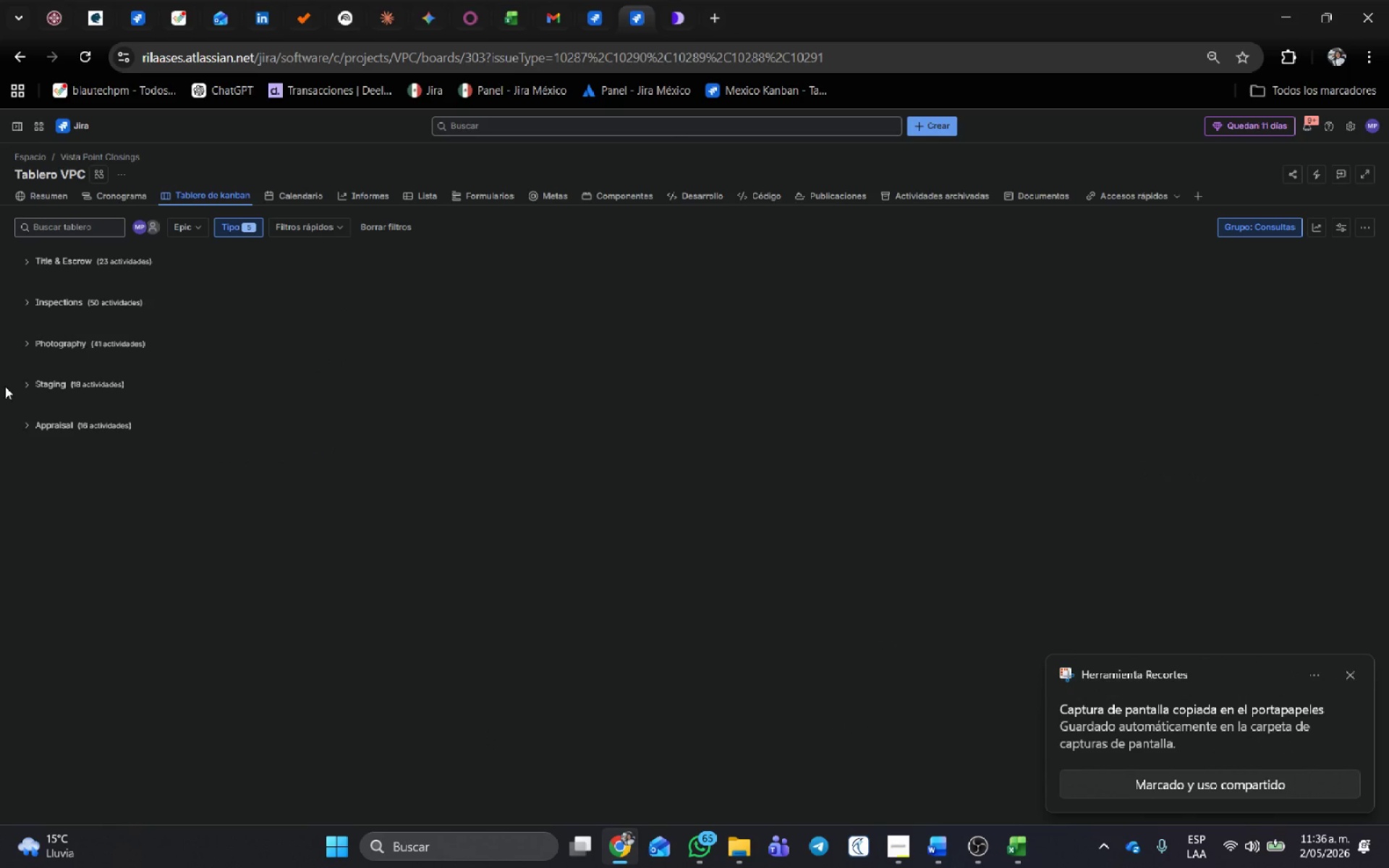 
left_click([27, 380])
 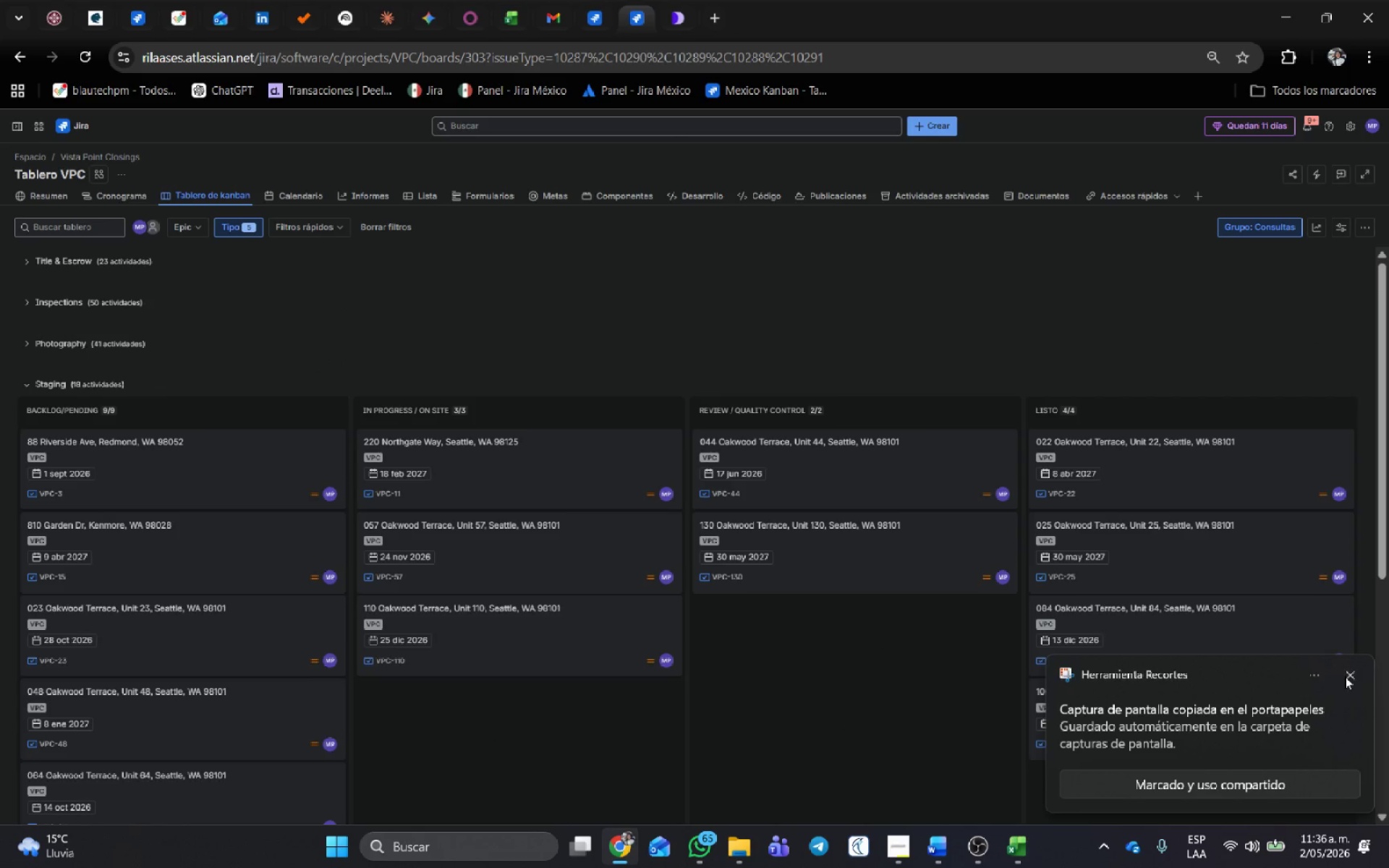 
left_click([1349, 675])
 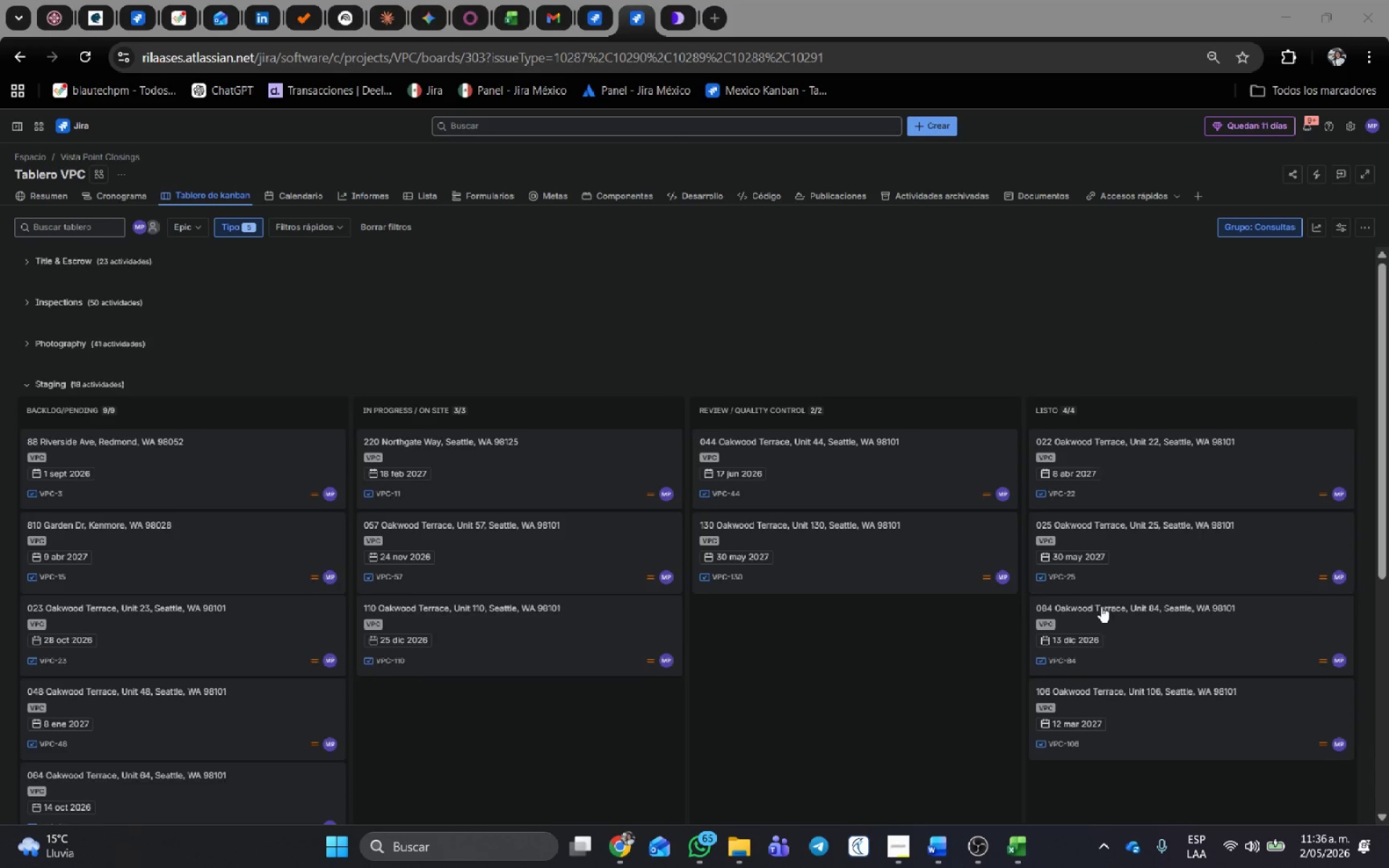 
scroll: coordinate [1101, 606], scroll_direction: down, amount: 1.0
 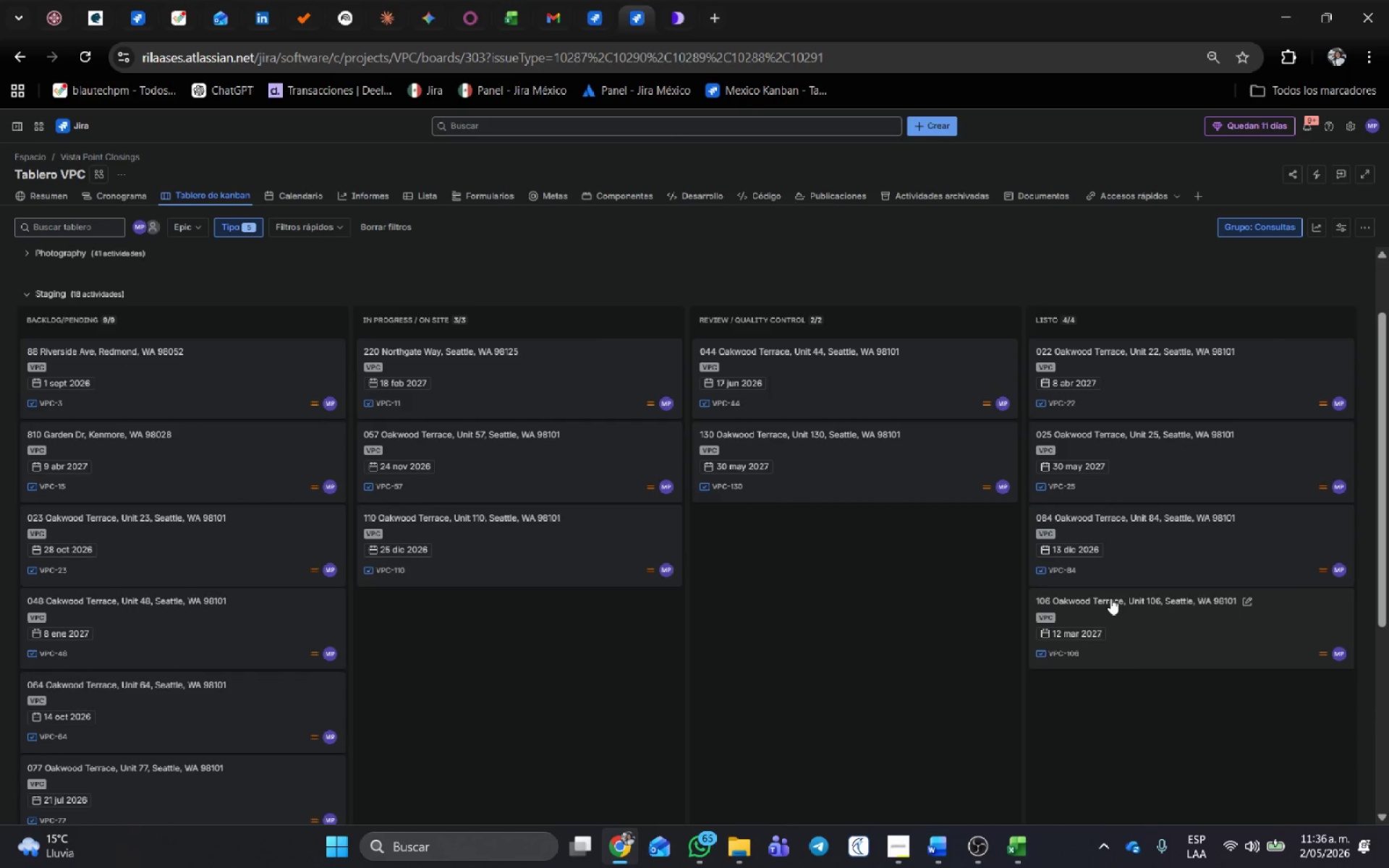 
key(Meta+Shift+ShiftLeft)
 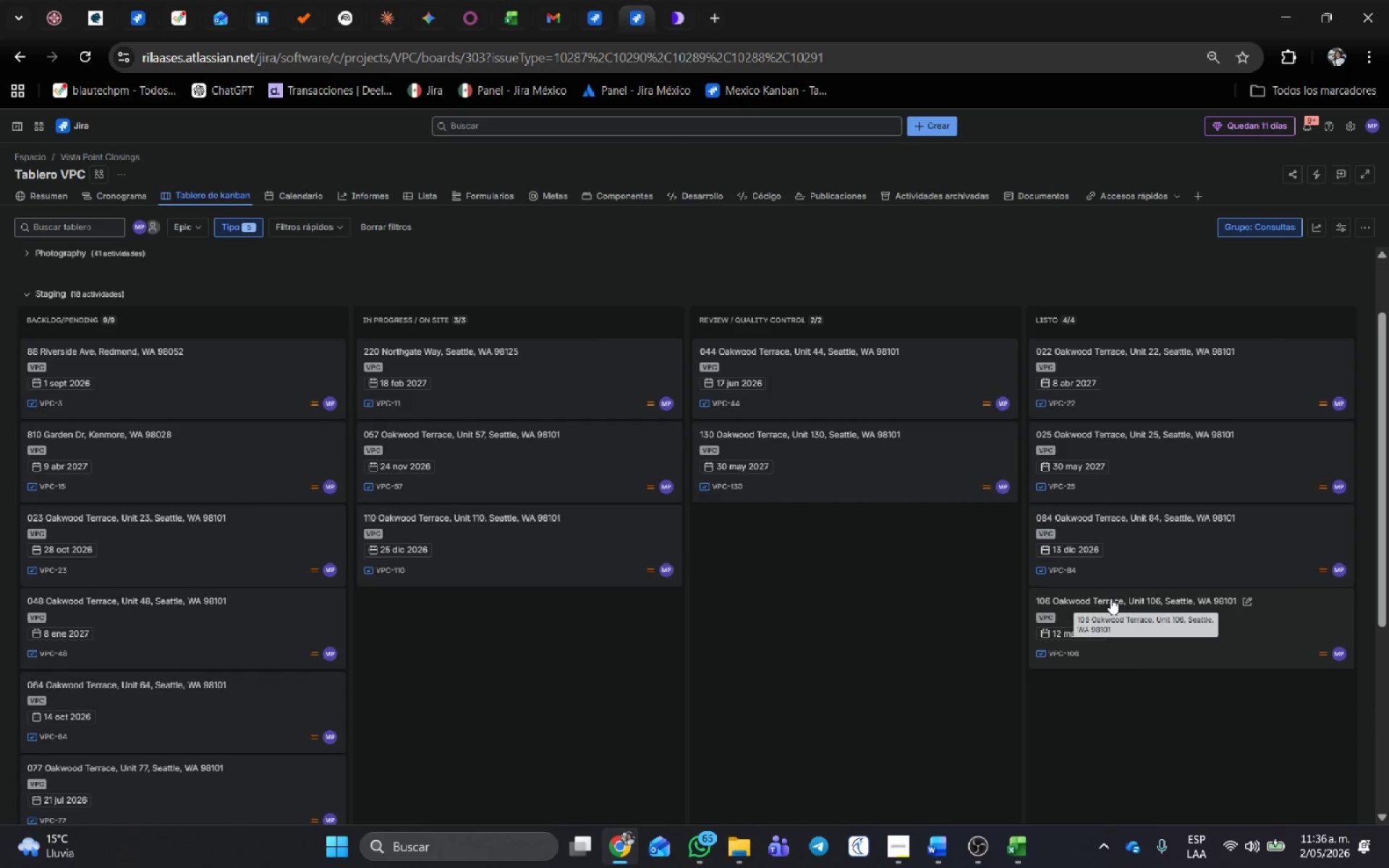 
key(Meta+Shift+S)
 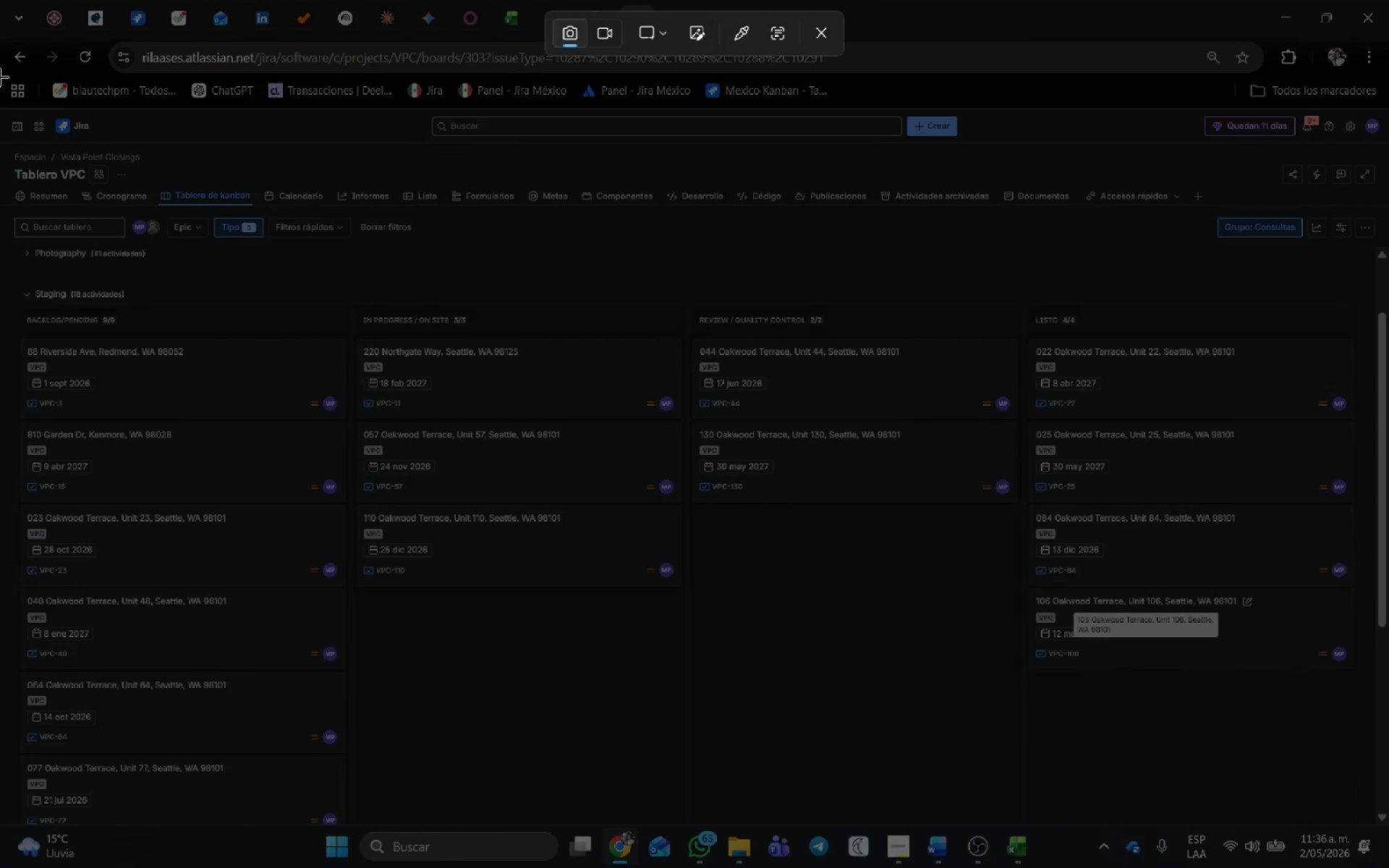 
left_click_drag(start_coordinate=[1, 100], to_coordinate=[1388, 820])
 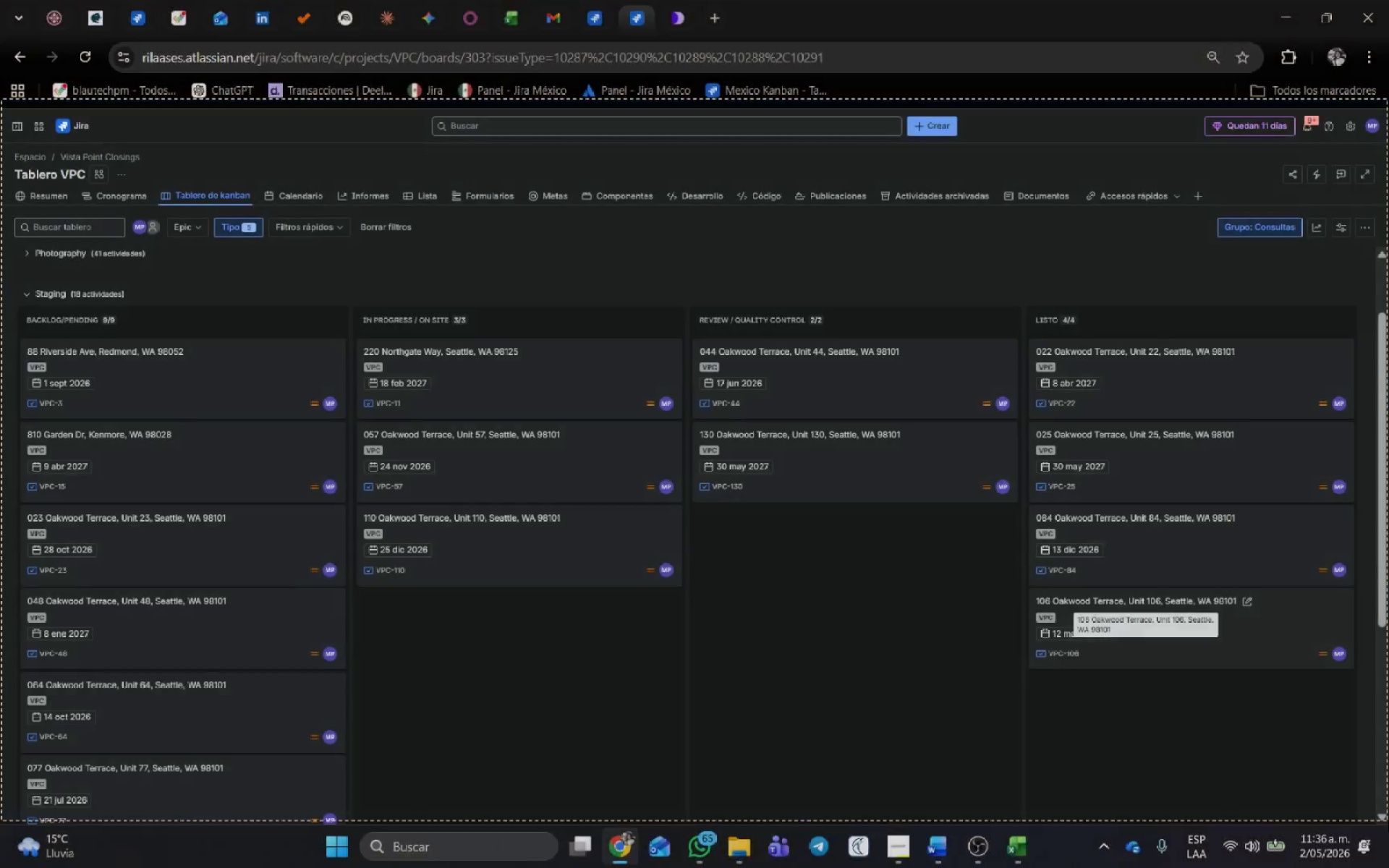 
key(Alt+AltLeft)
 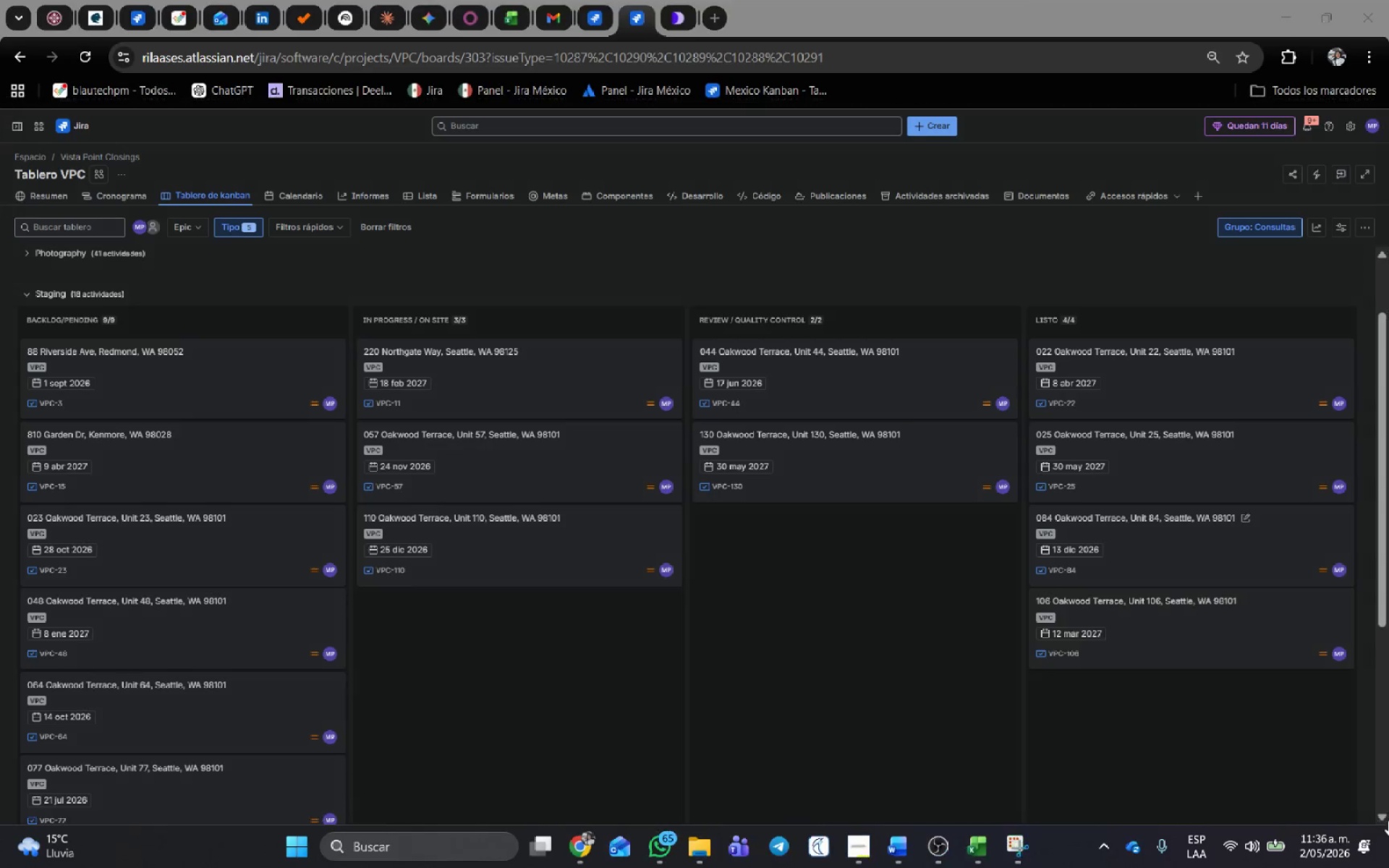 
key(Alt+Tab)
 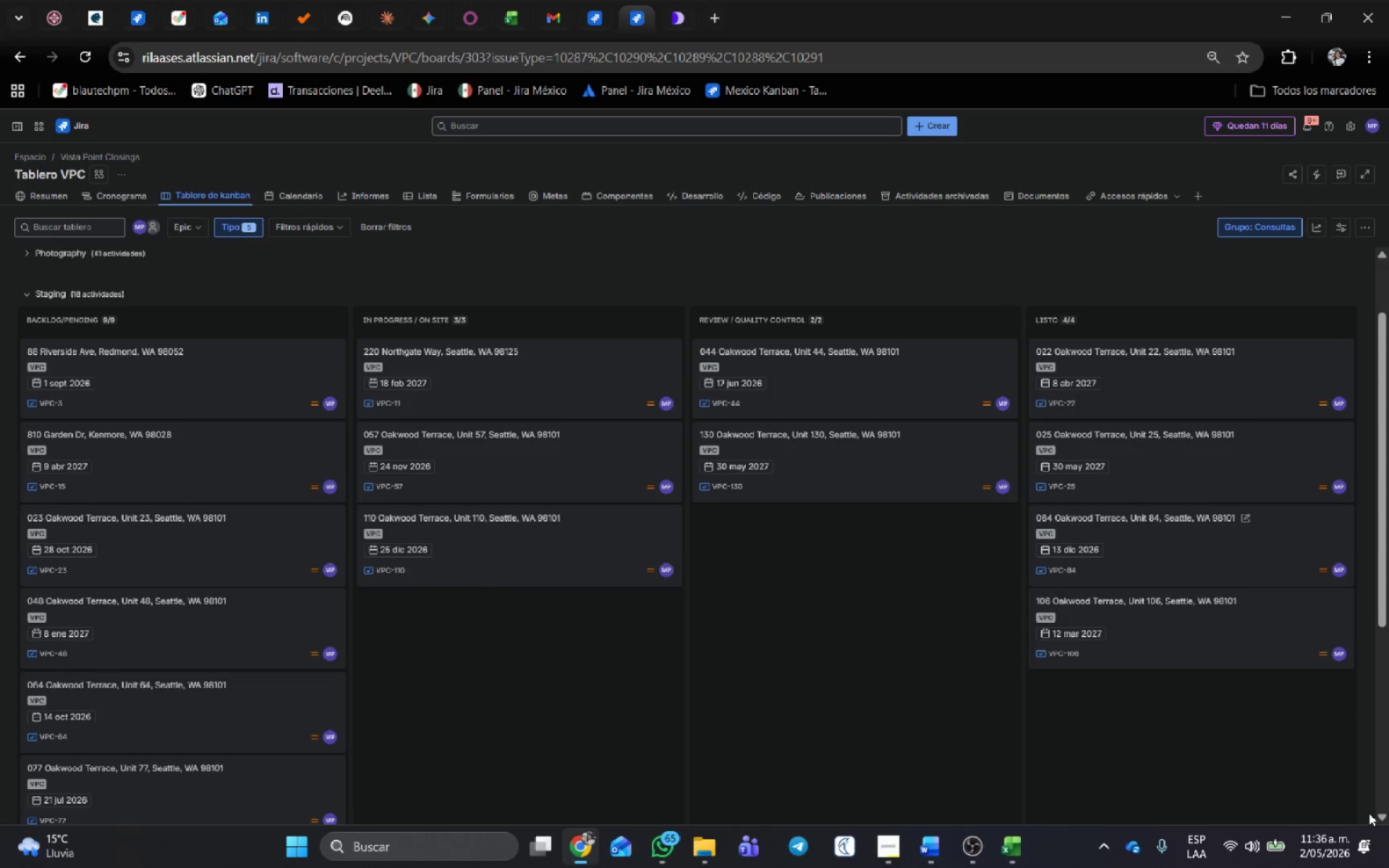 
key(Control+ControlLeft)
 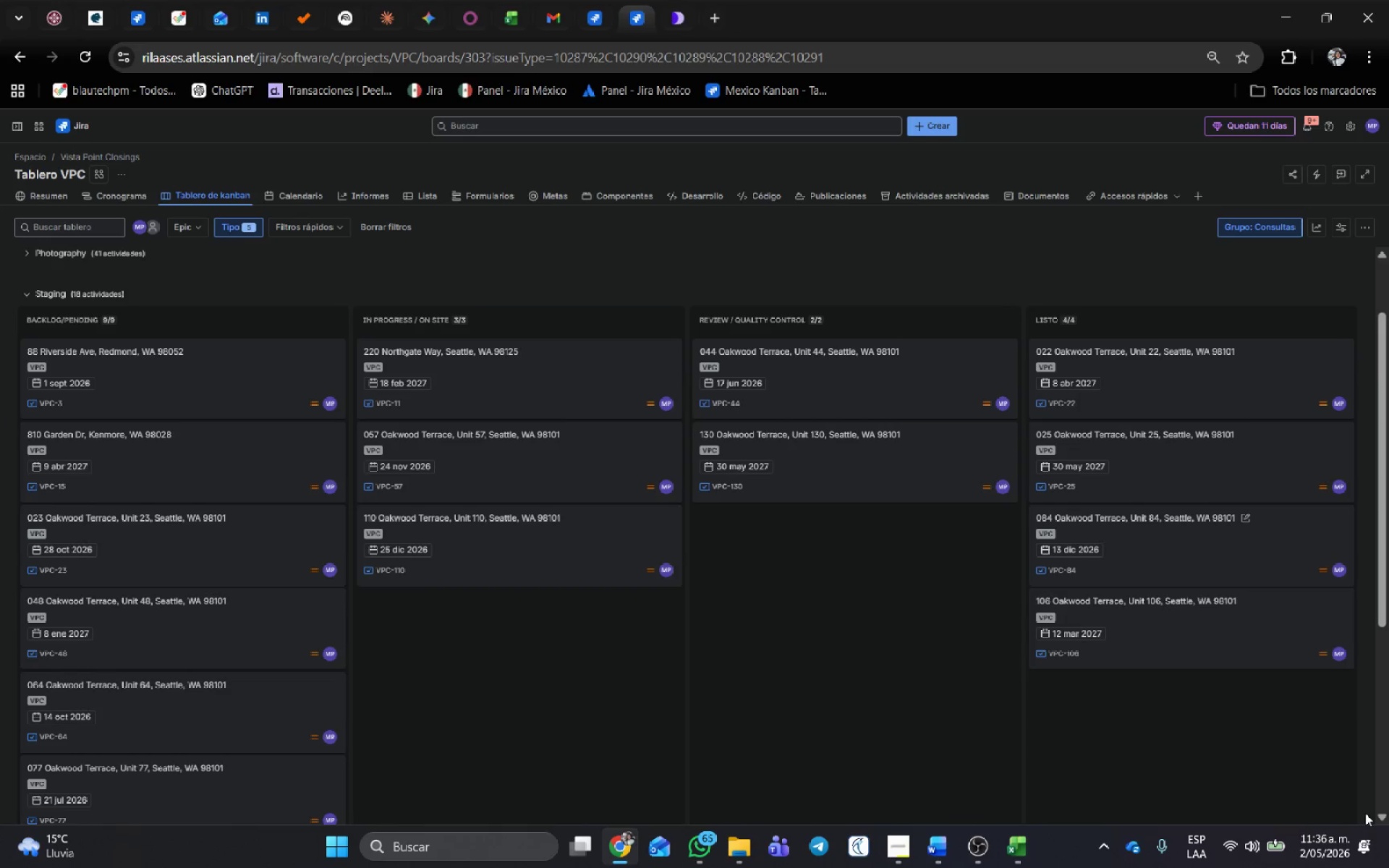 
key(Alt+AltLeft)
 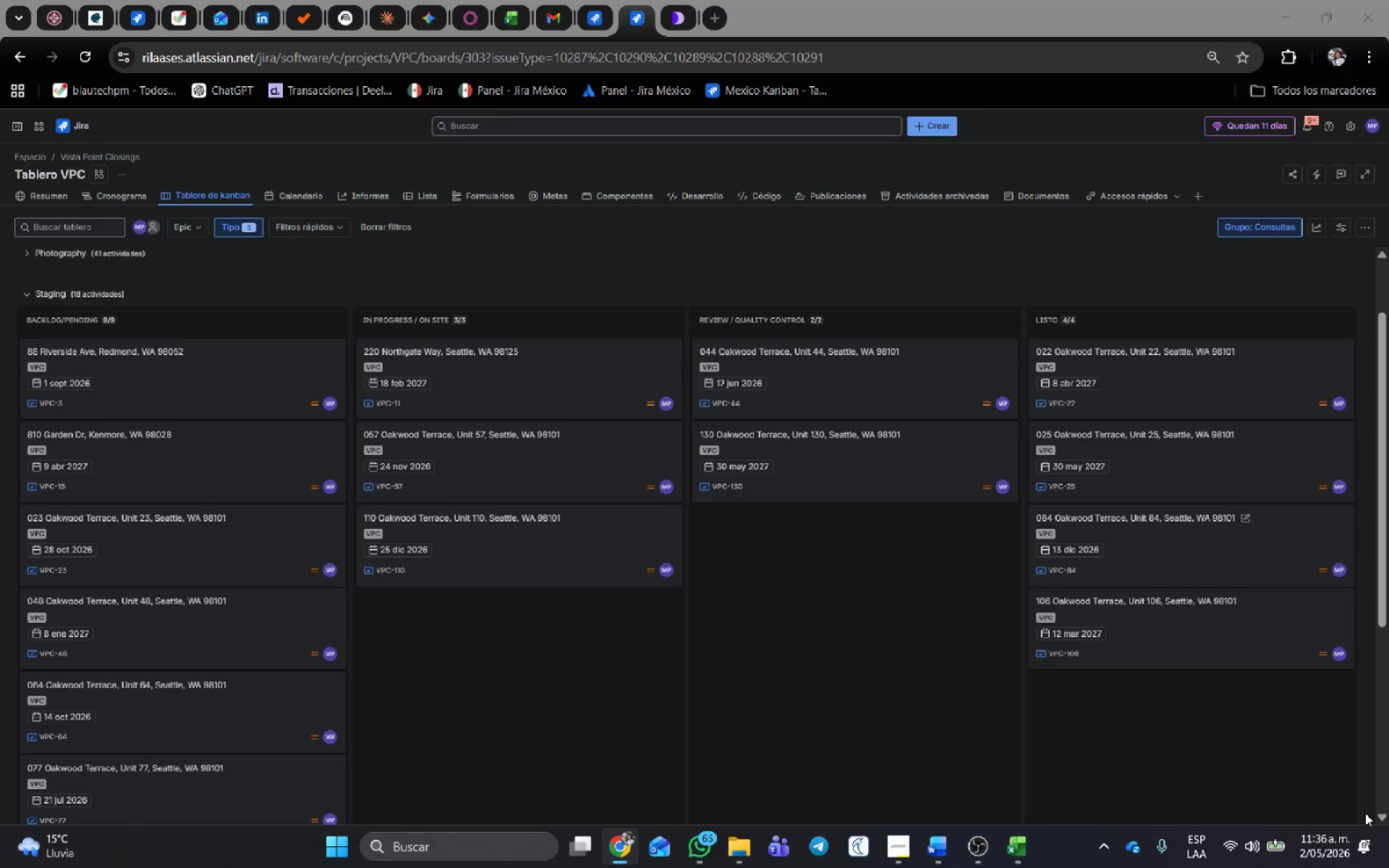 
key(Alt+Tab)
 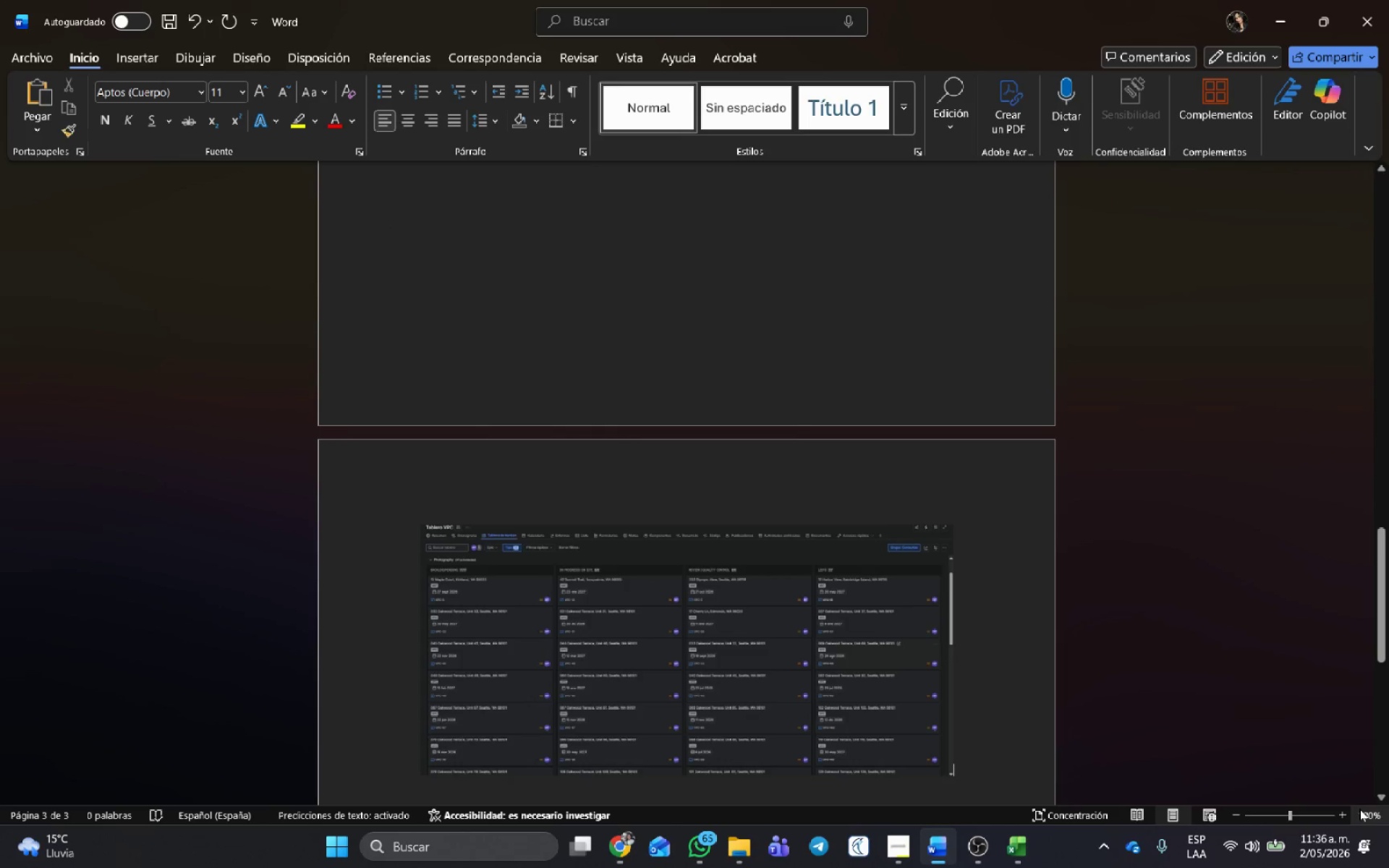 
key(Control+ControlLeft)
 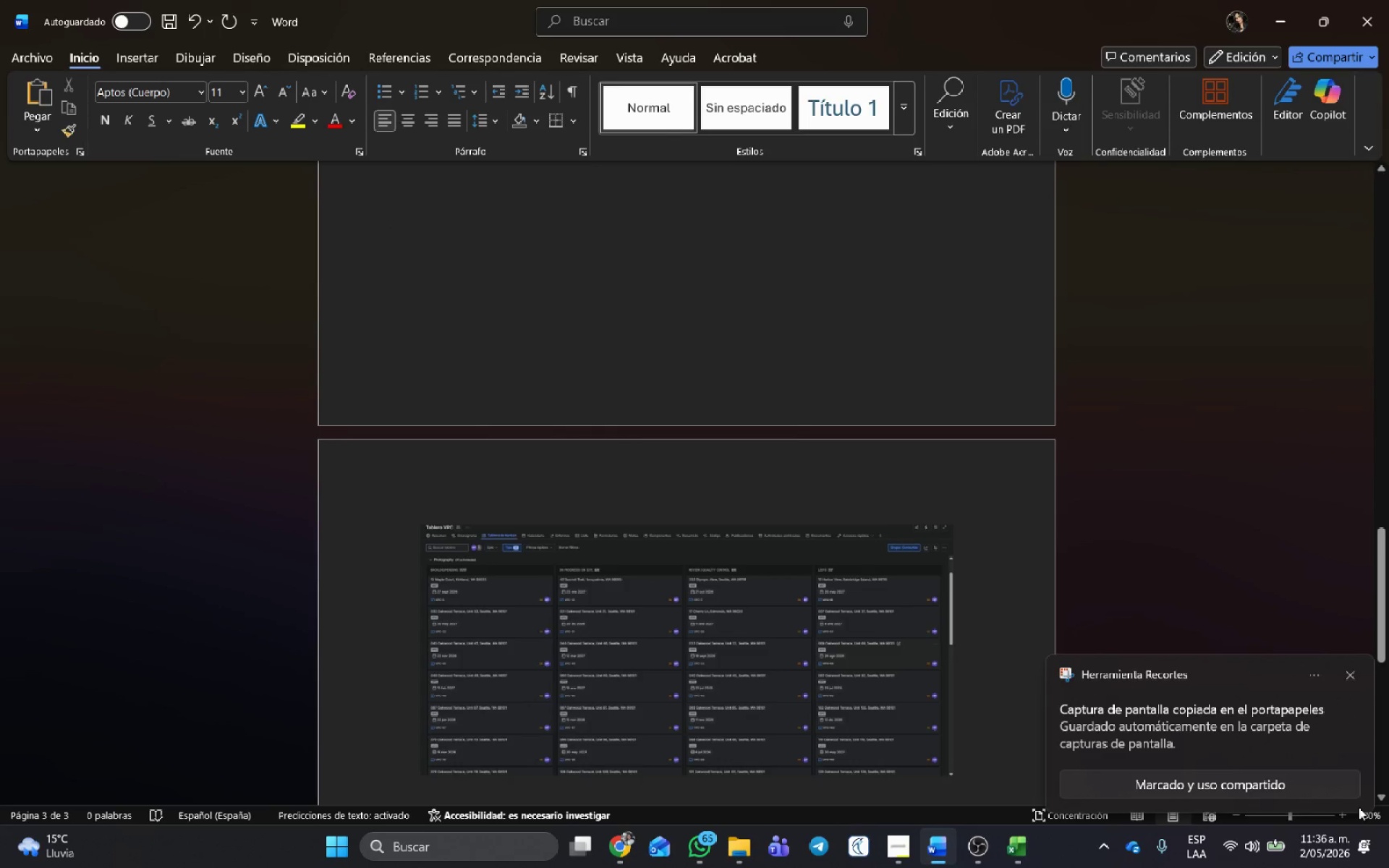 
key(Control+V)
 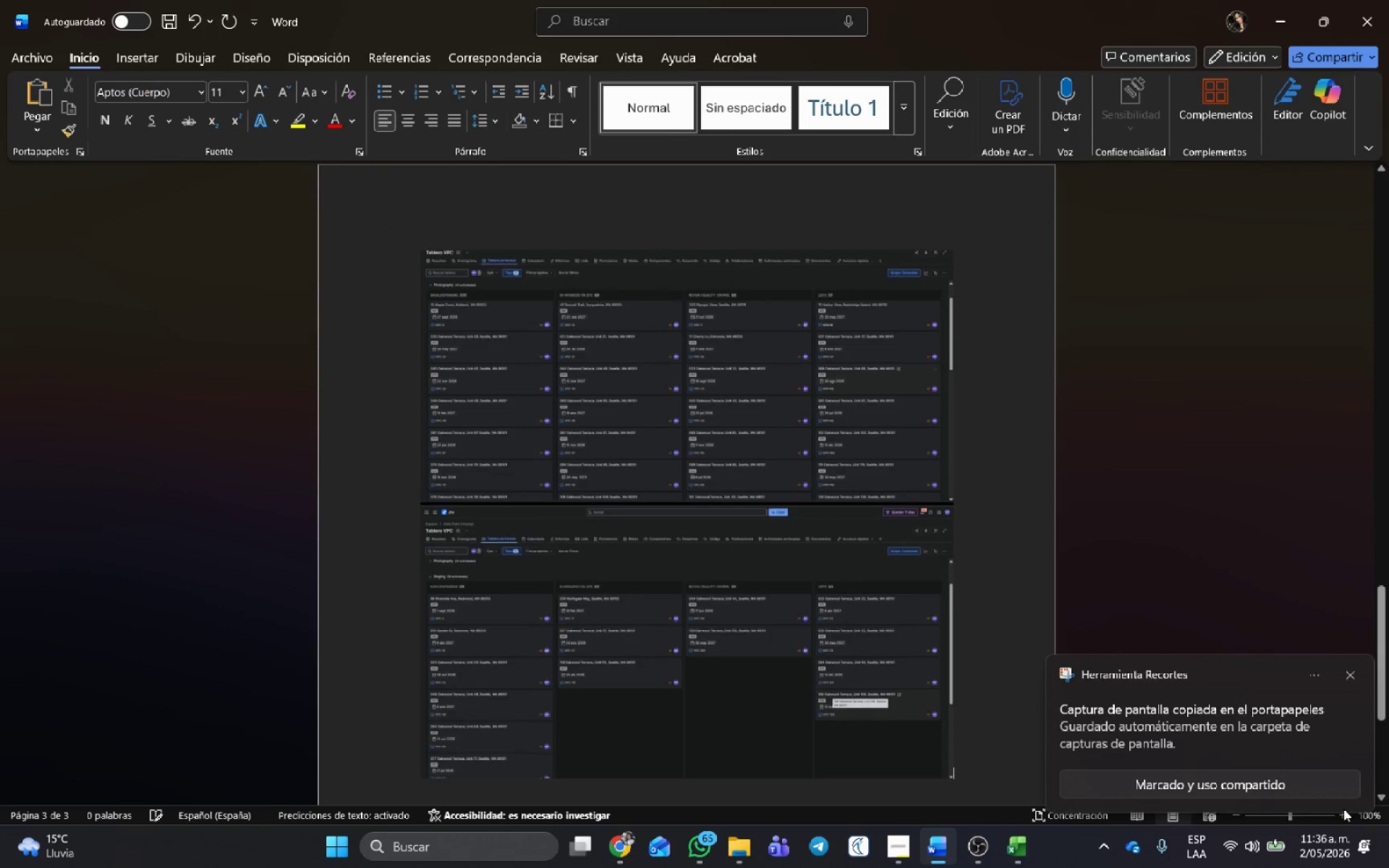 
key(Alt+AltLeft)
 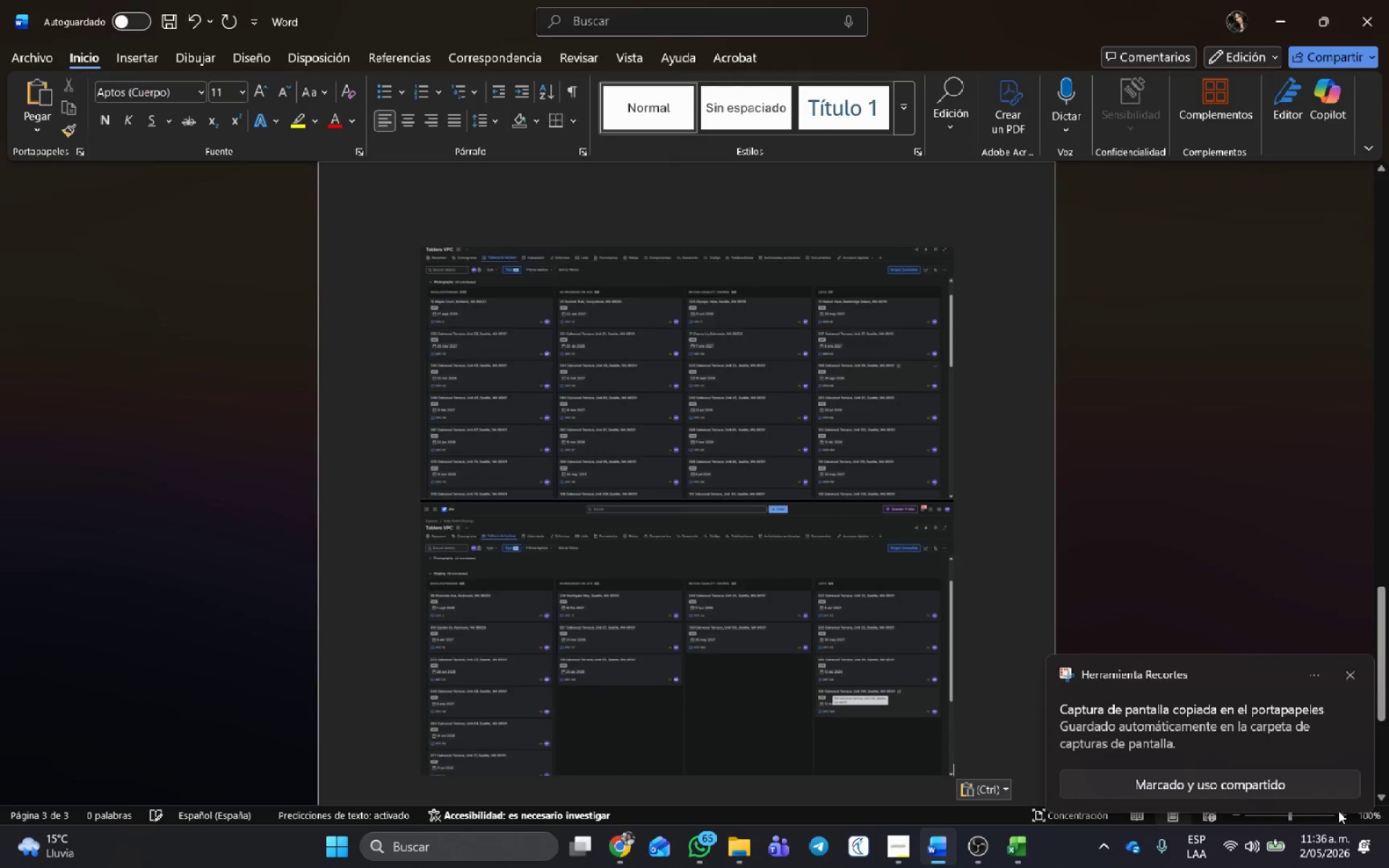 
key(Alt+Tab)
 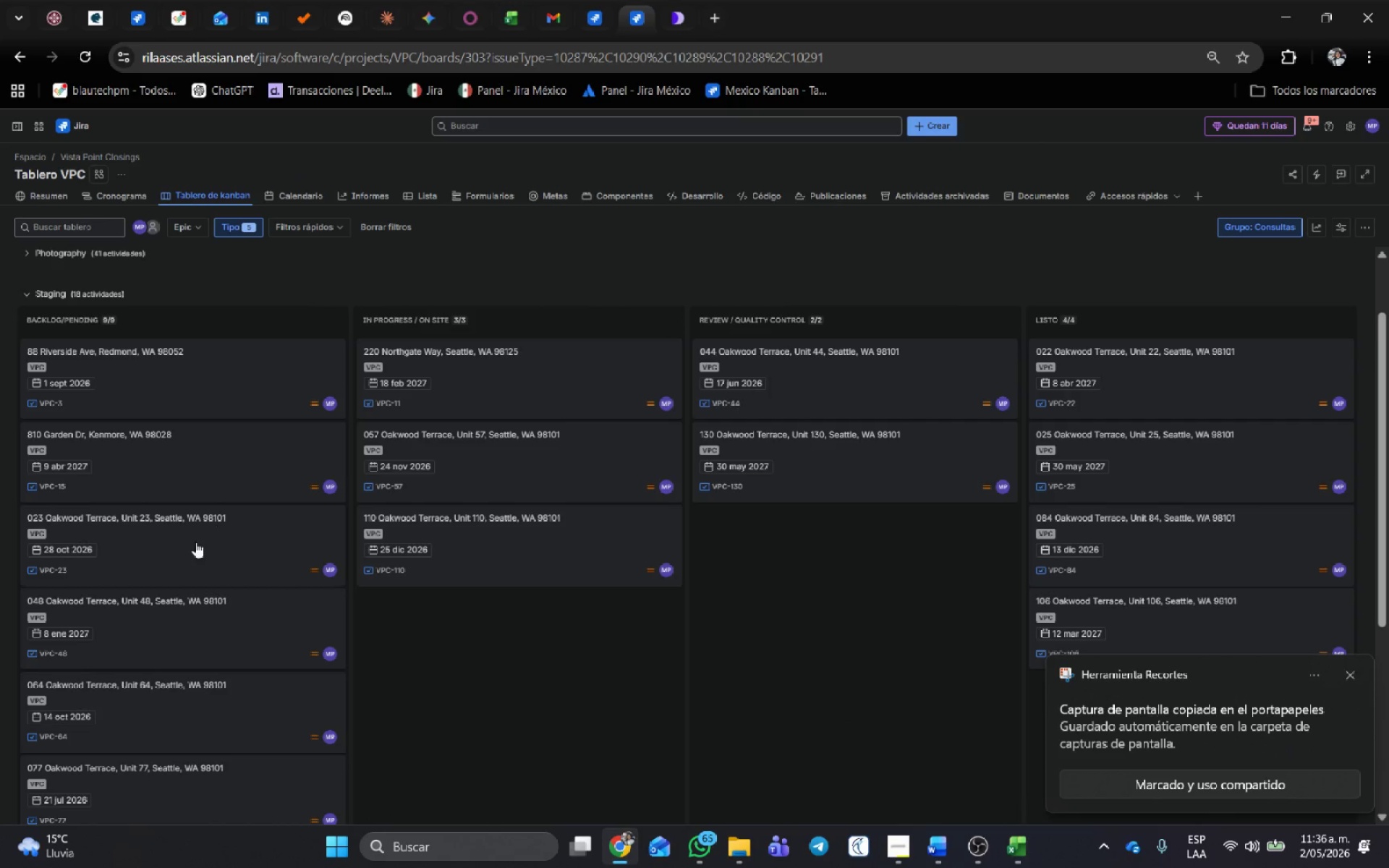 
scroll: coordinate [194, 541], scroll_direction: down, amount: 1.0
 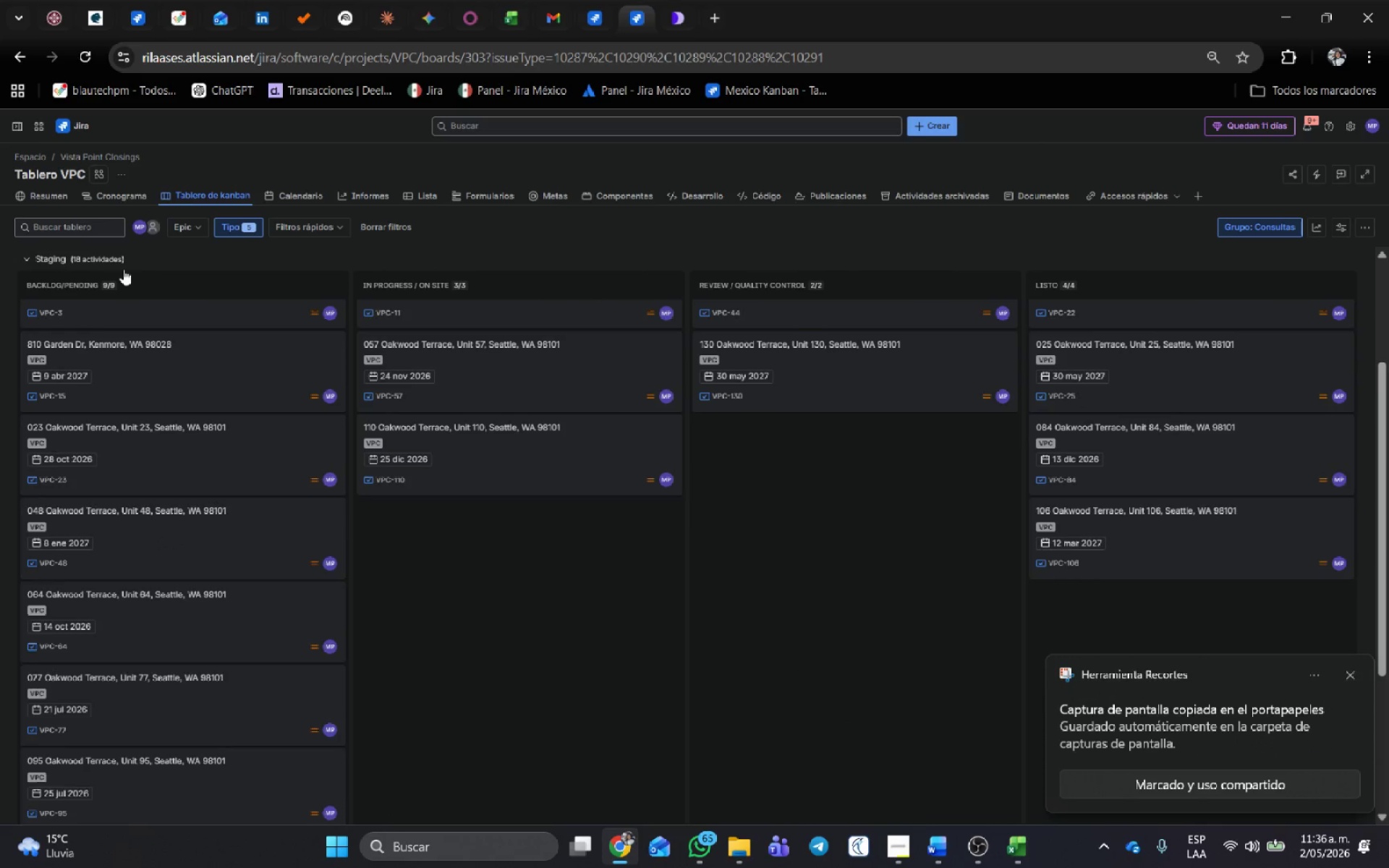 
scroll: coordinate [119, 269], scroll_direction: up, amount: 1.0
 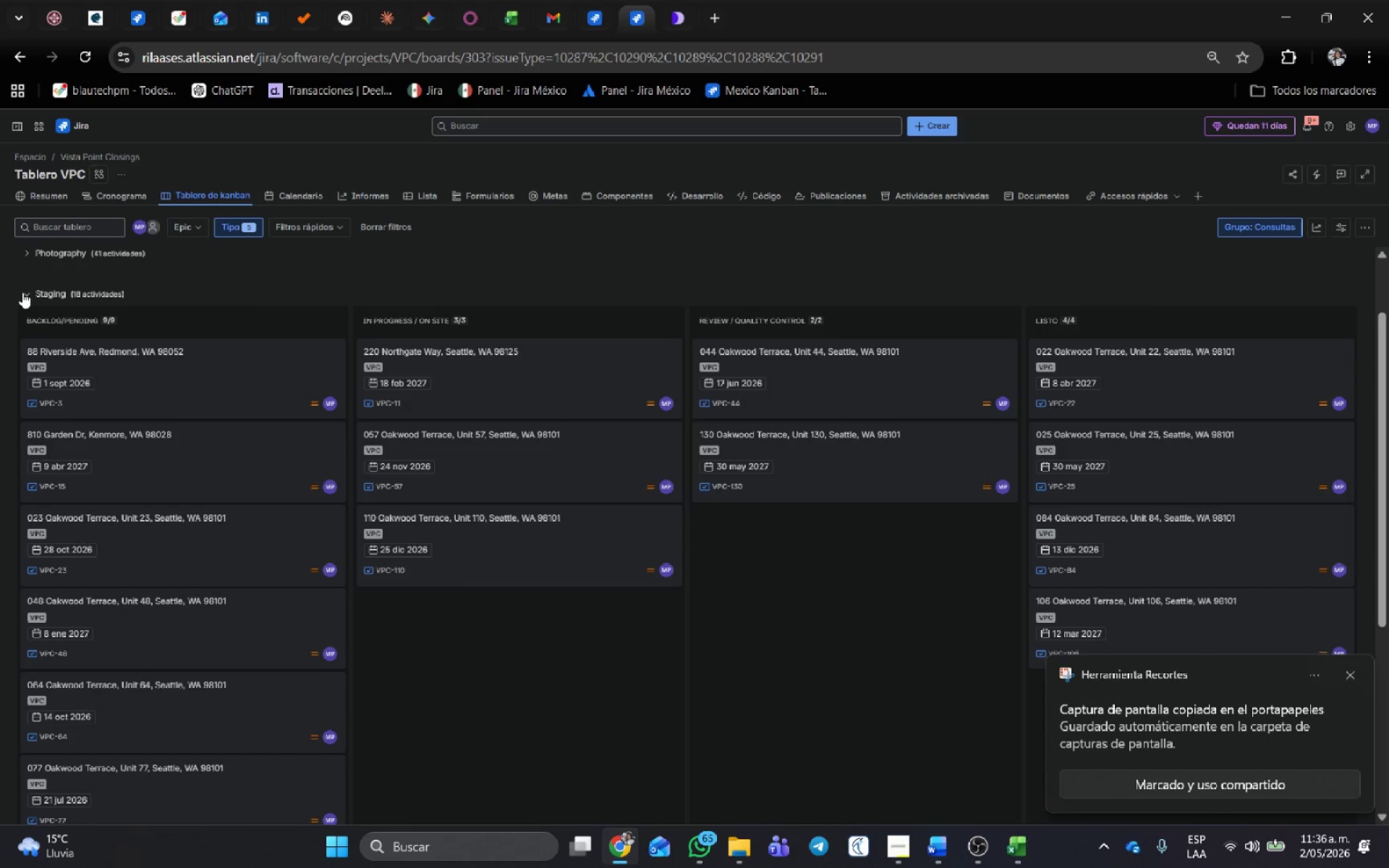 
left_click([22, 292])
 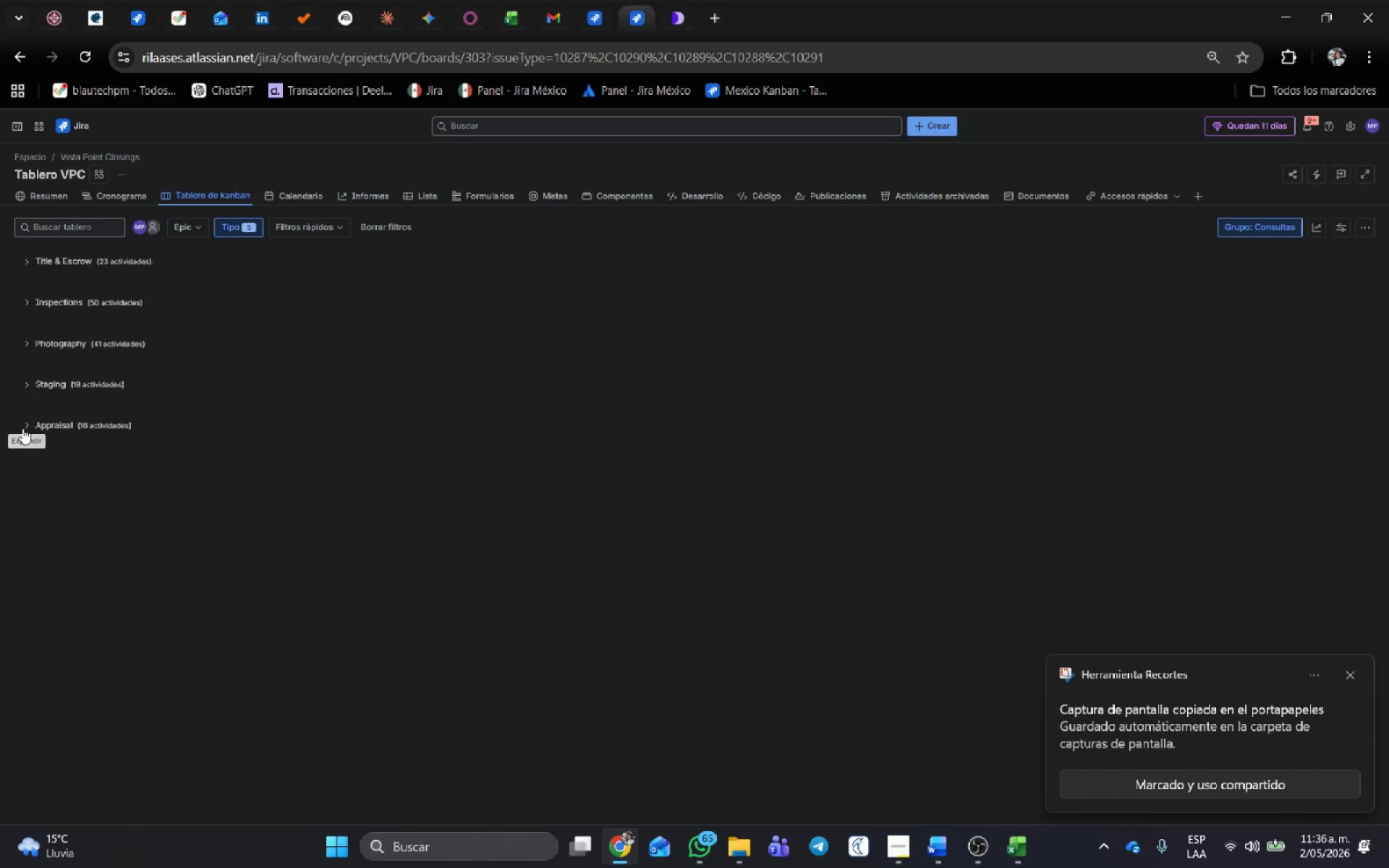 
left_click([22, 424])
 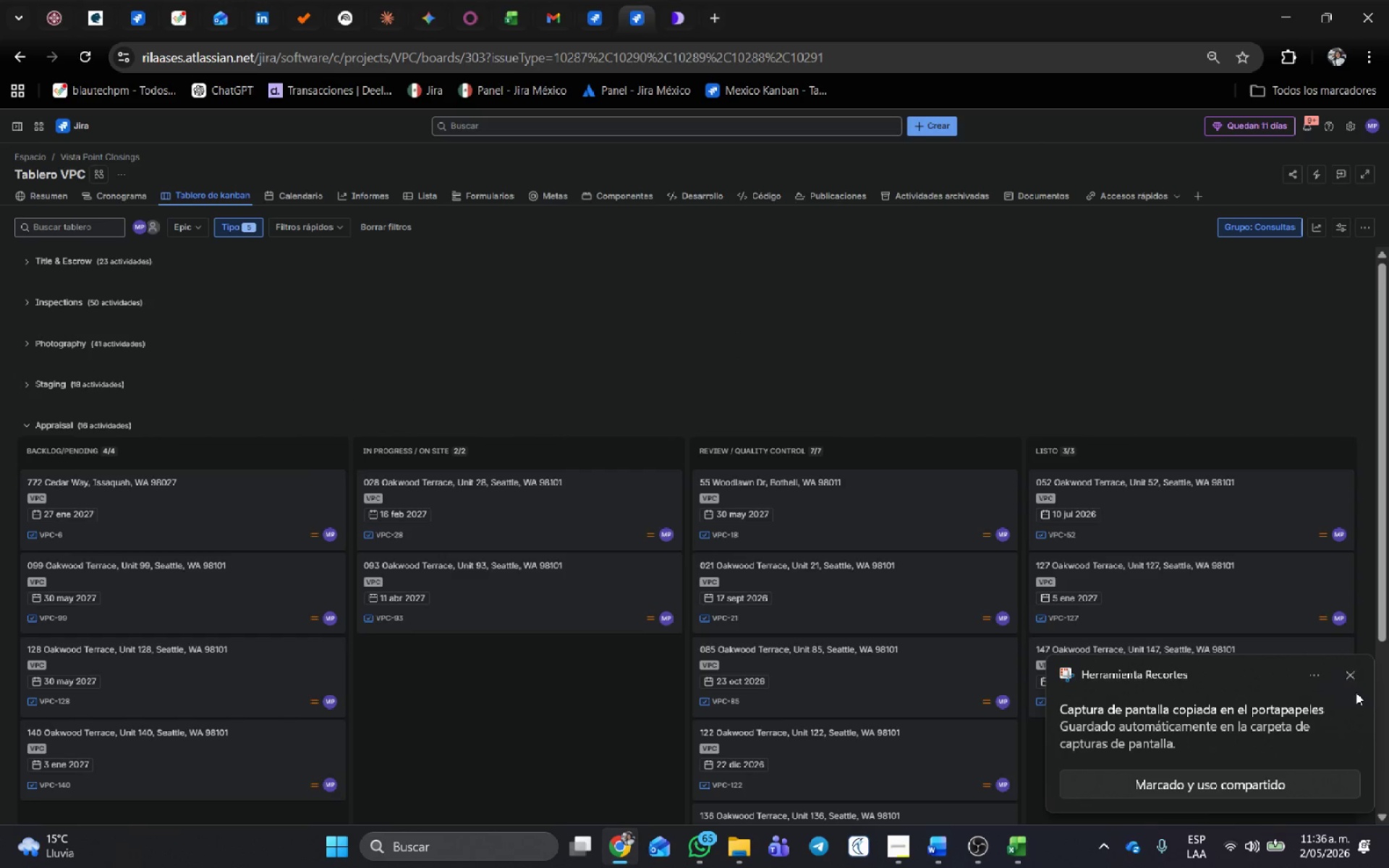 
left_click([1352, 672])
 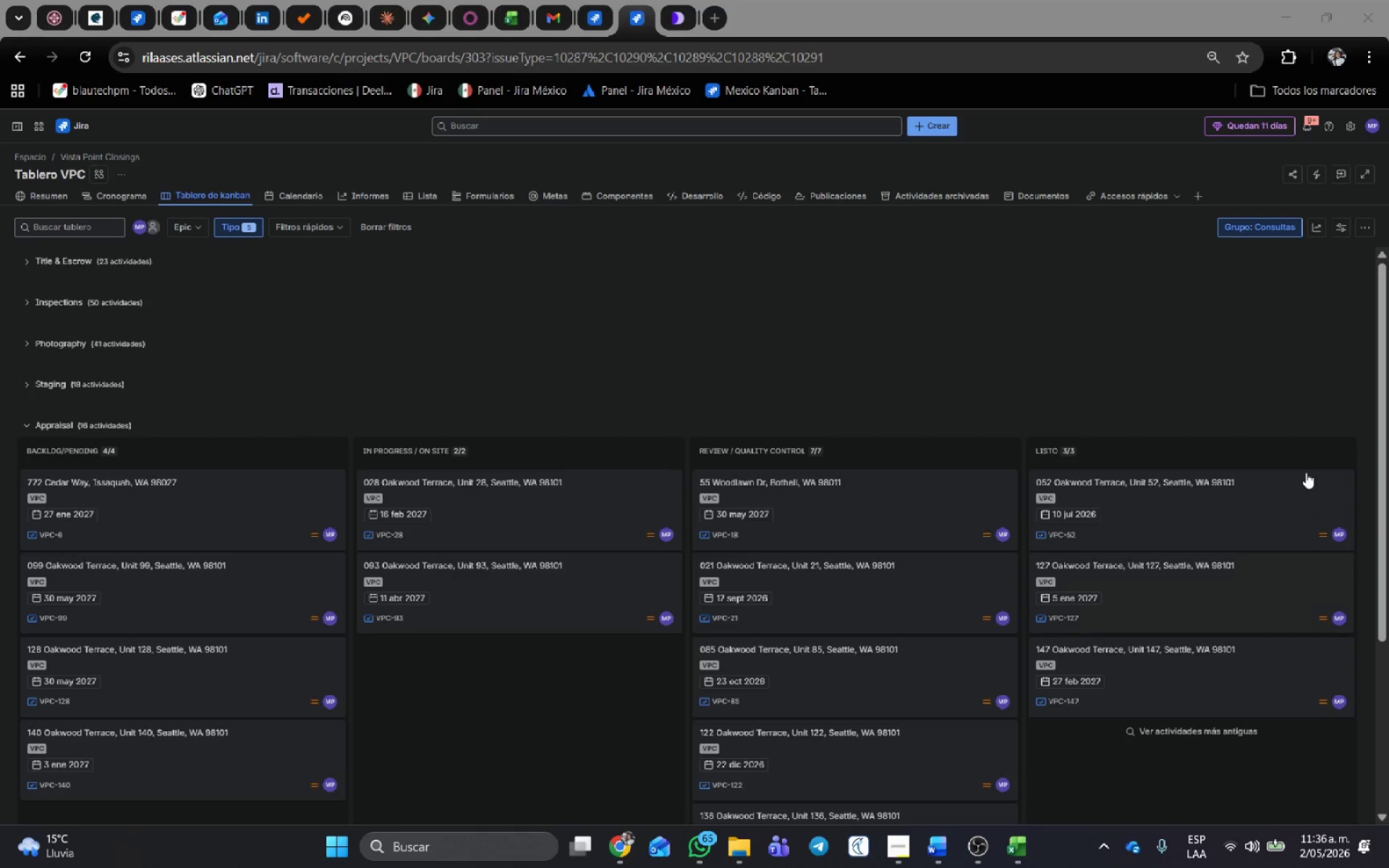 
scroll: coordinate [1306, 472], scroll_direction: down, amount: 1.0
 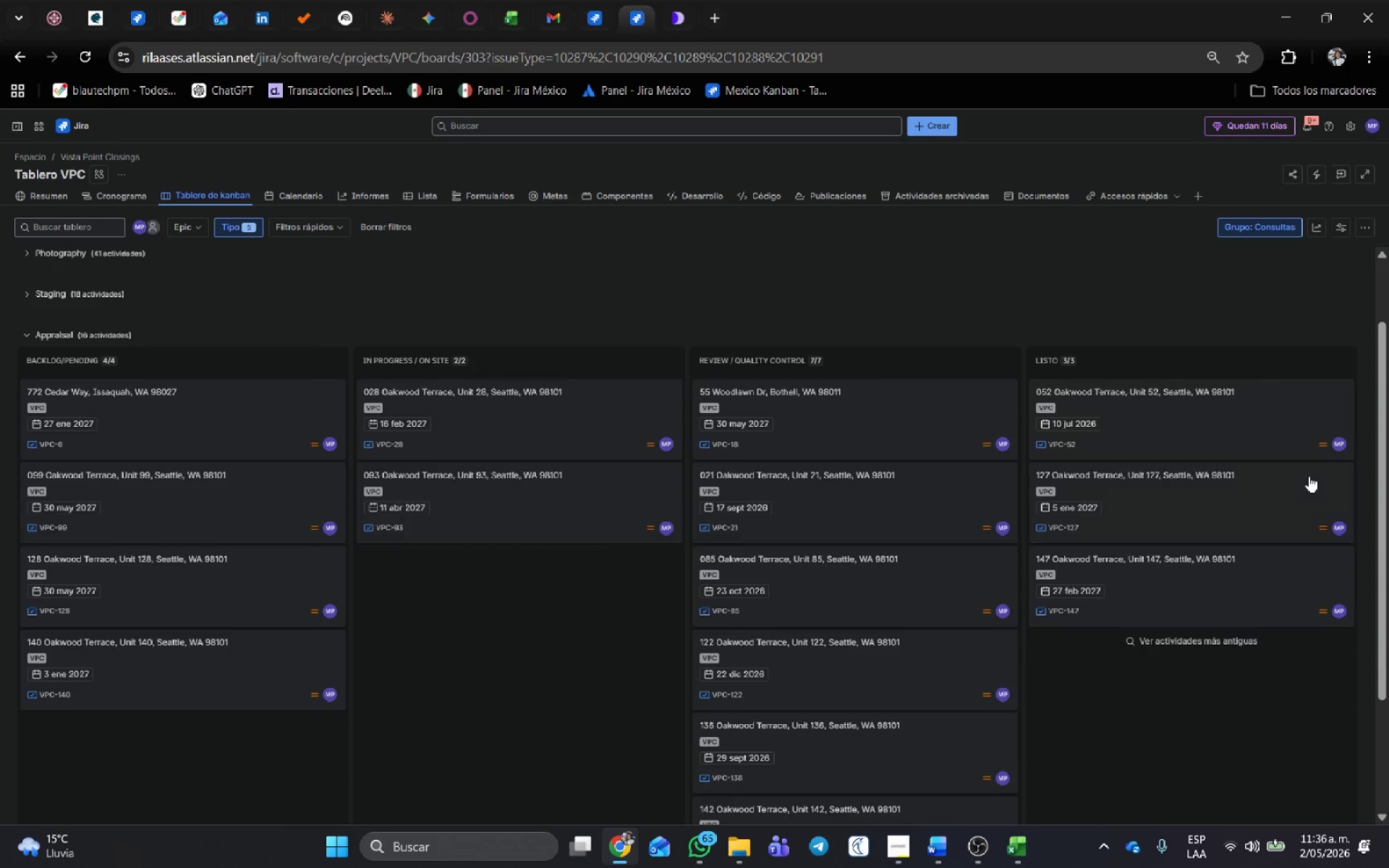 
key(Meta+Shift+S)
 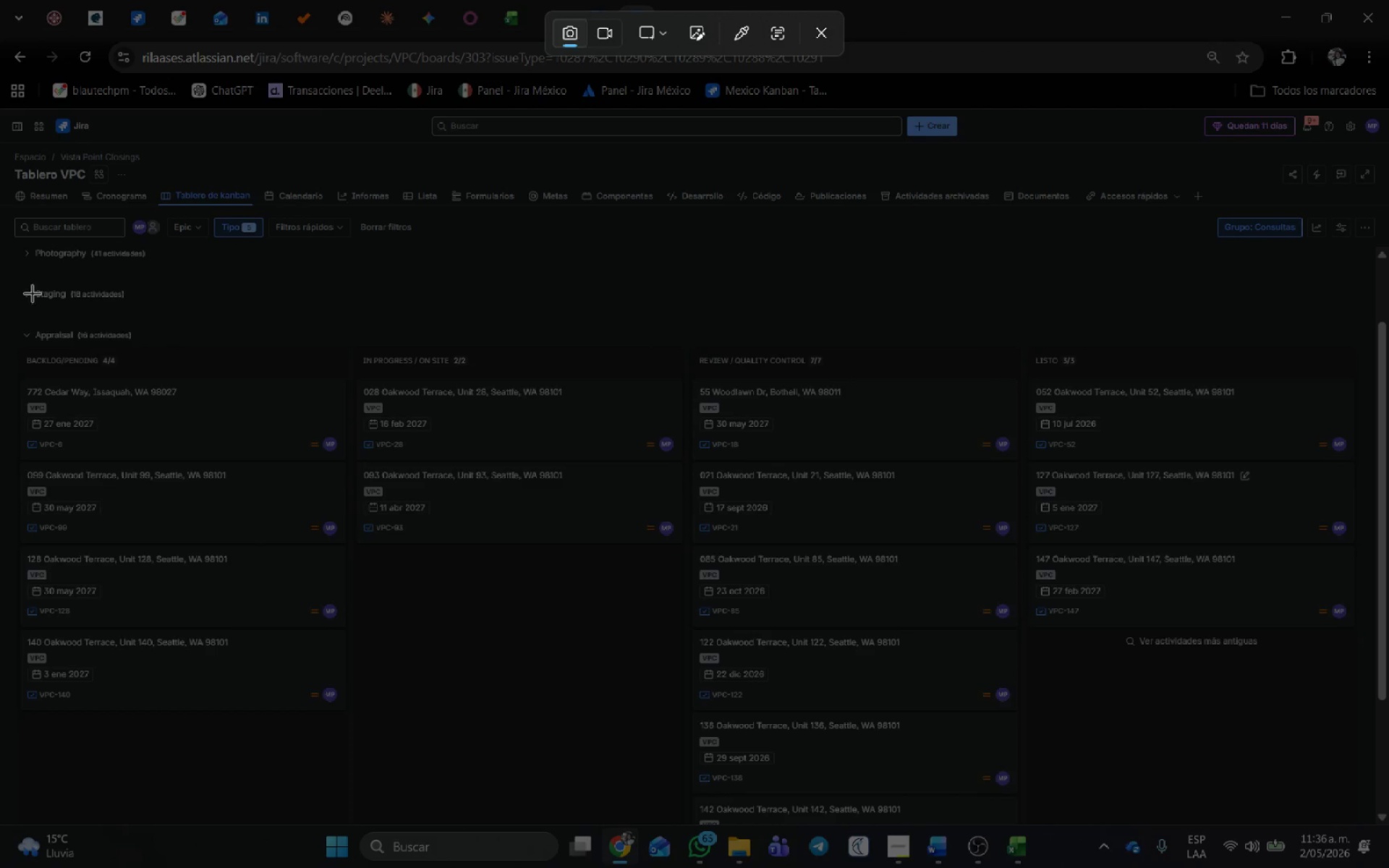 
left_click_drag(start_coordinate=[4, 323], to_coordinate=[1388, 828])
 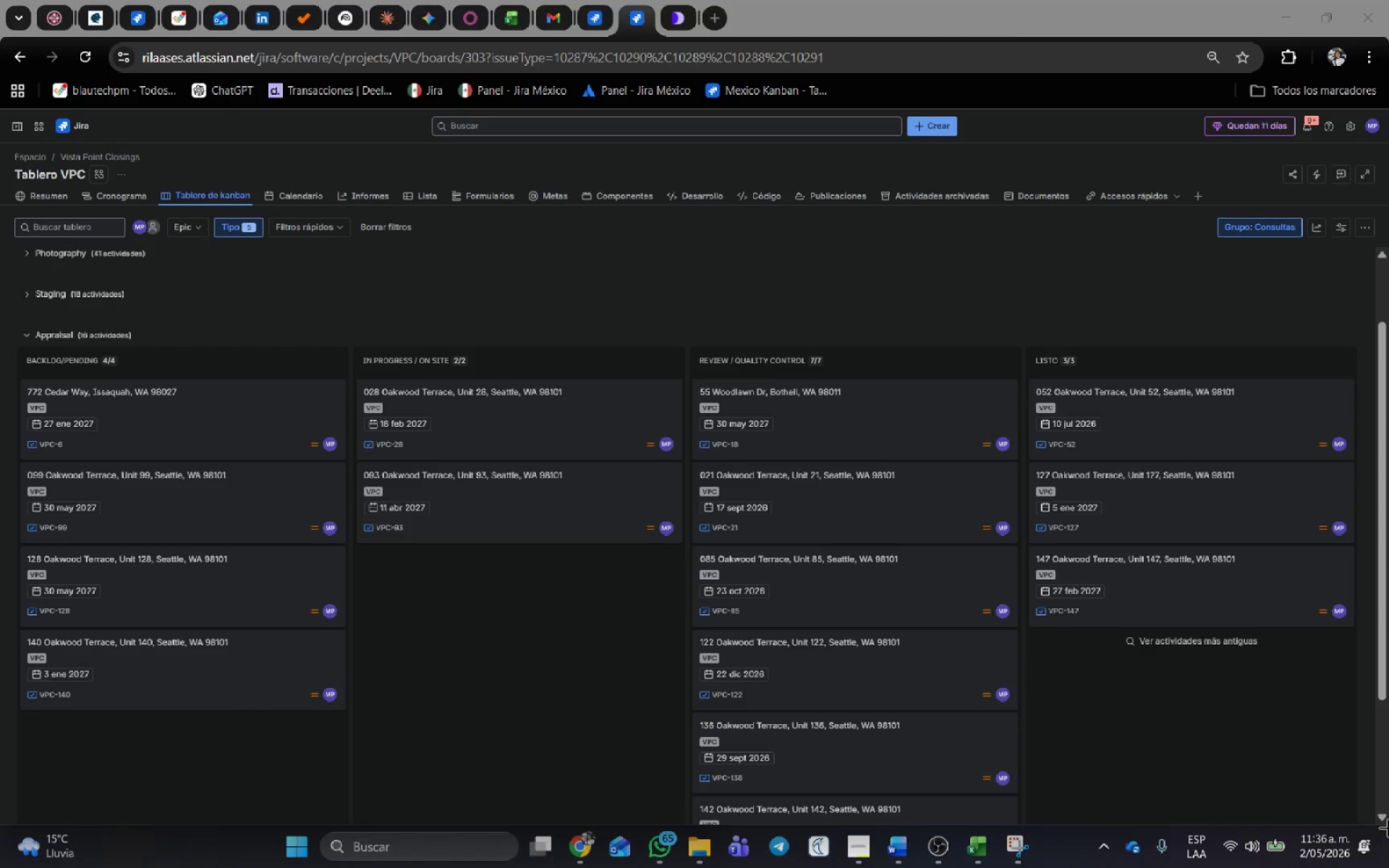 
key(Alt+AltLeft)
 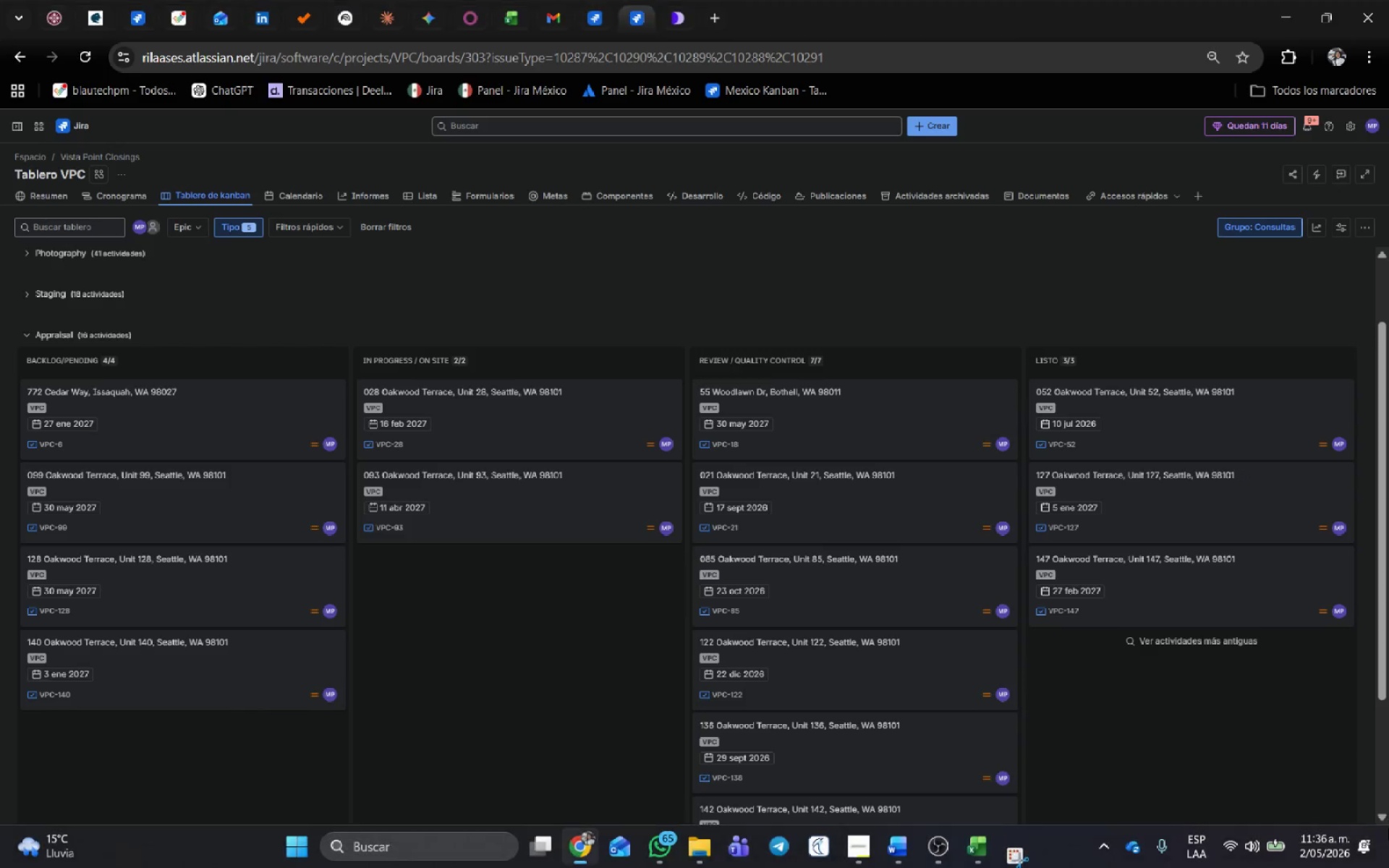 
key(Alt+Tab)
 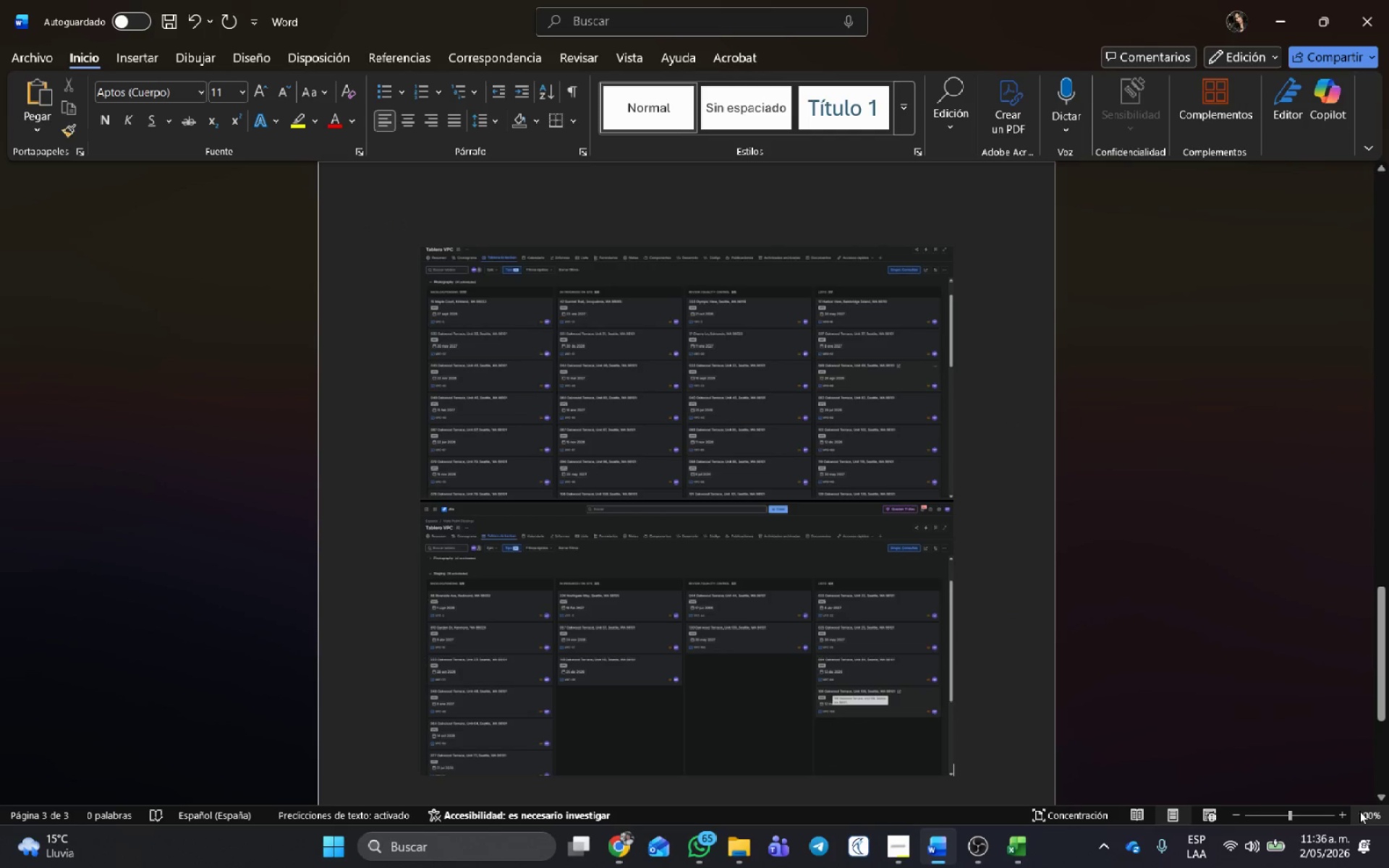 
key(Control+ControlLeft)
 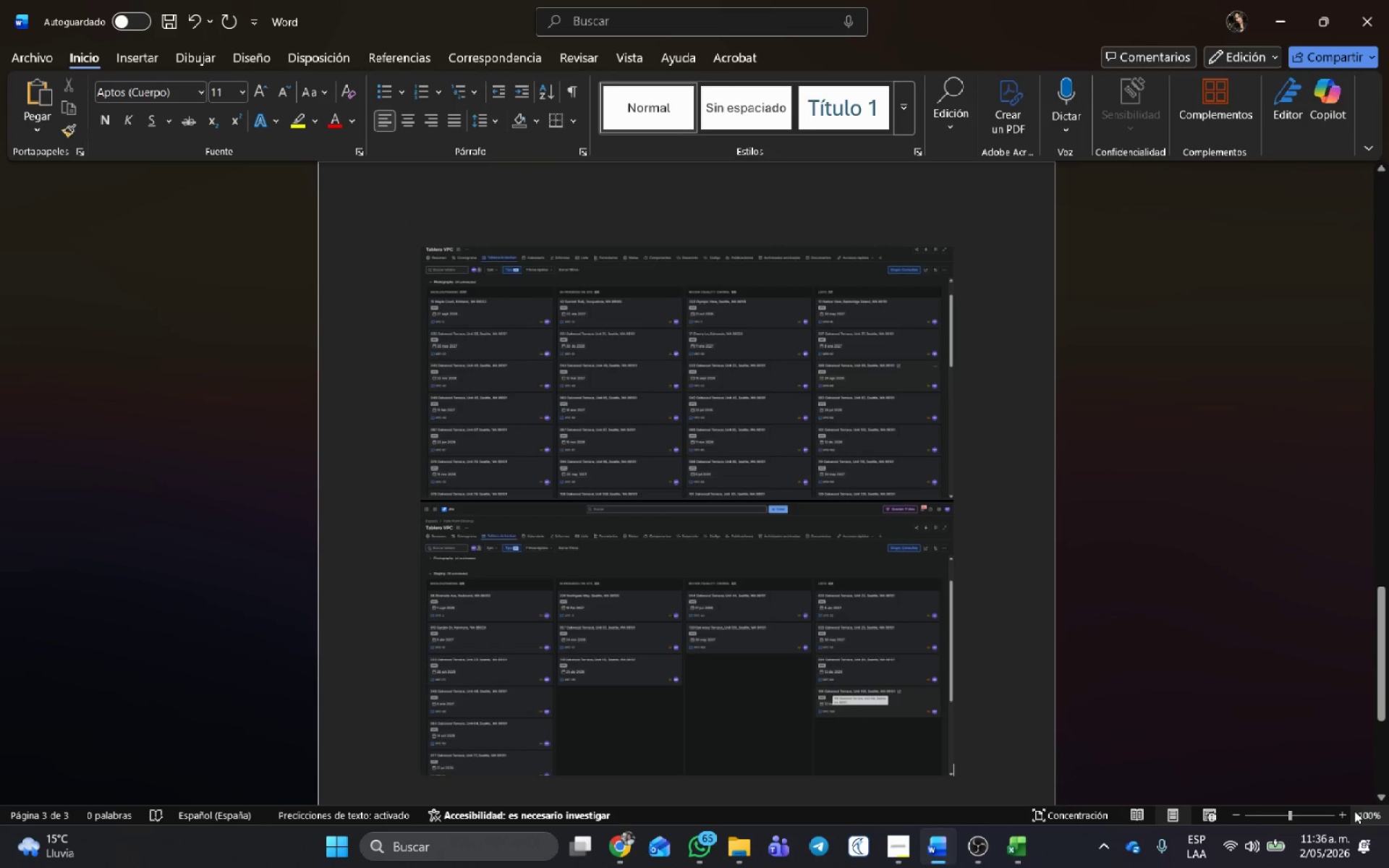 
key(Control+V)
 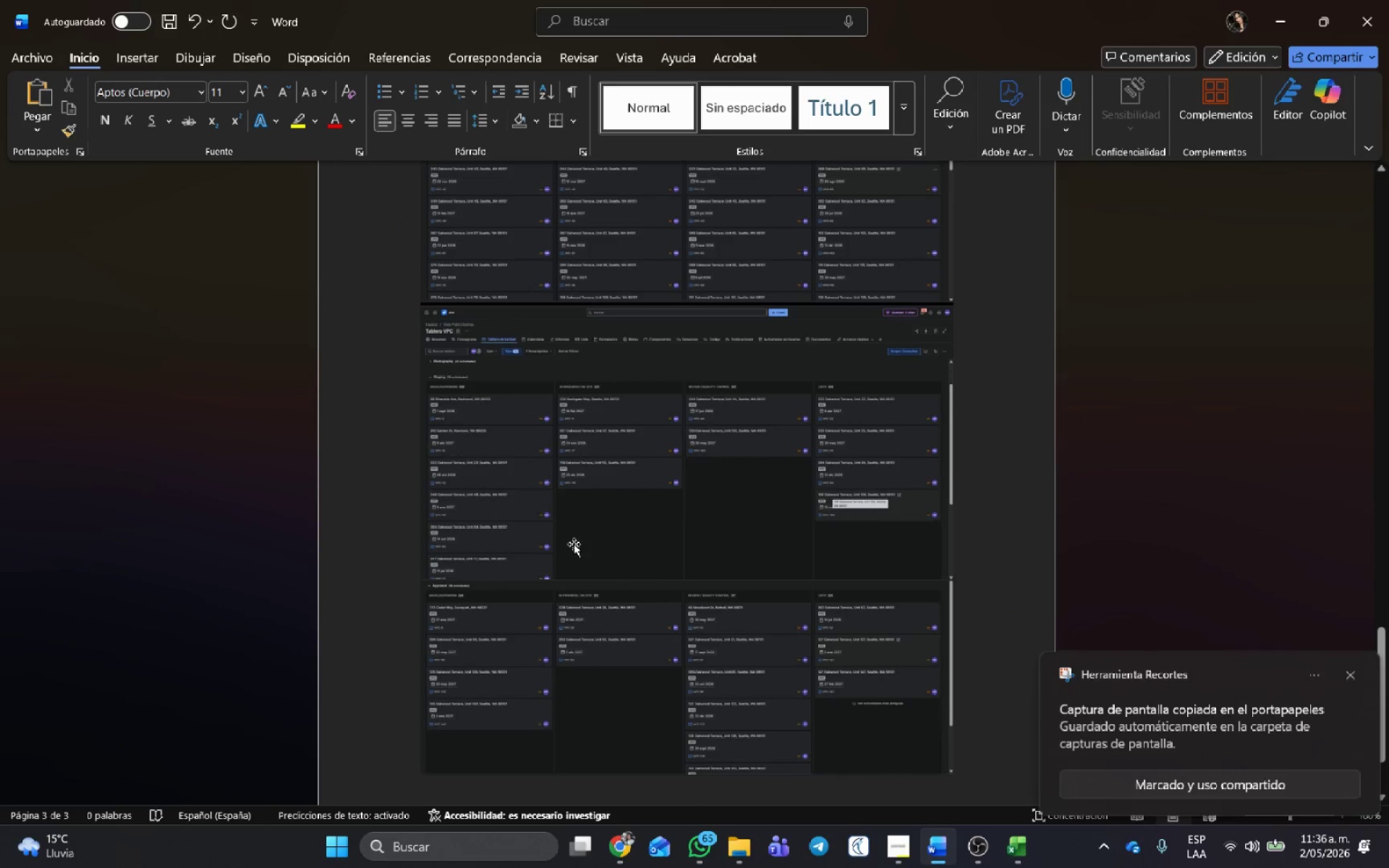 
key(Alt+AltLeft)
 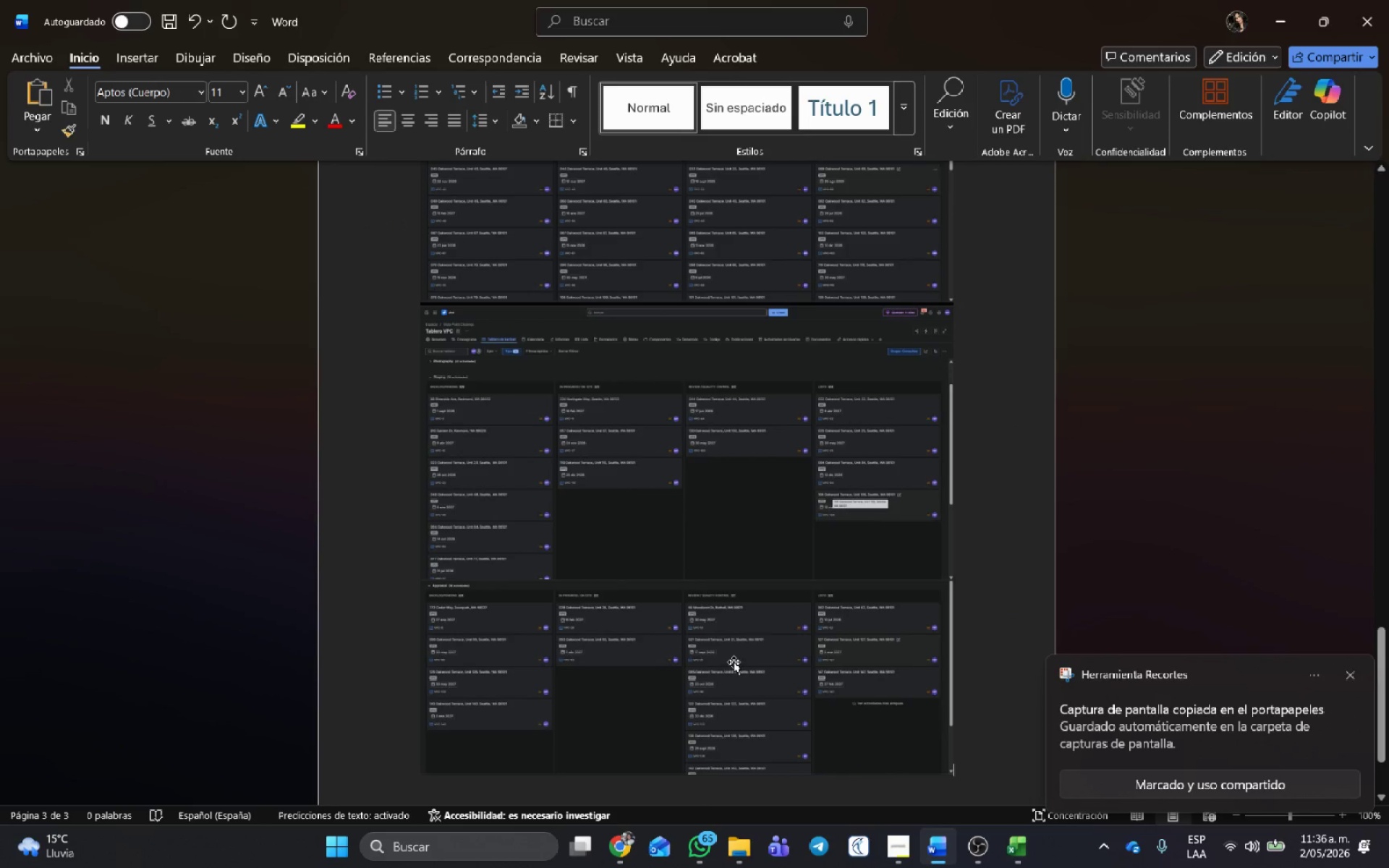 
key(Alt+Tab)
 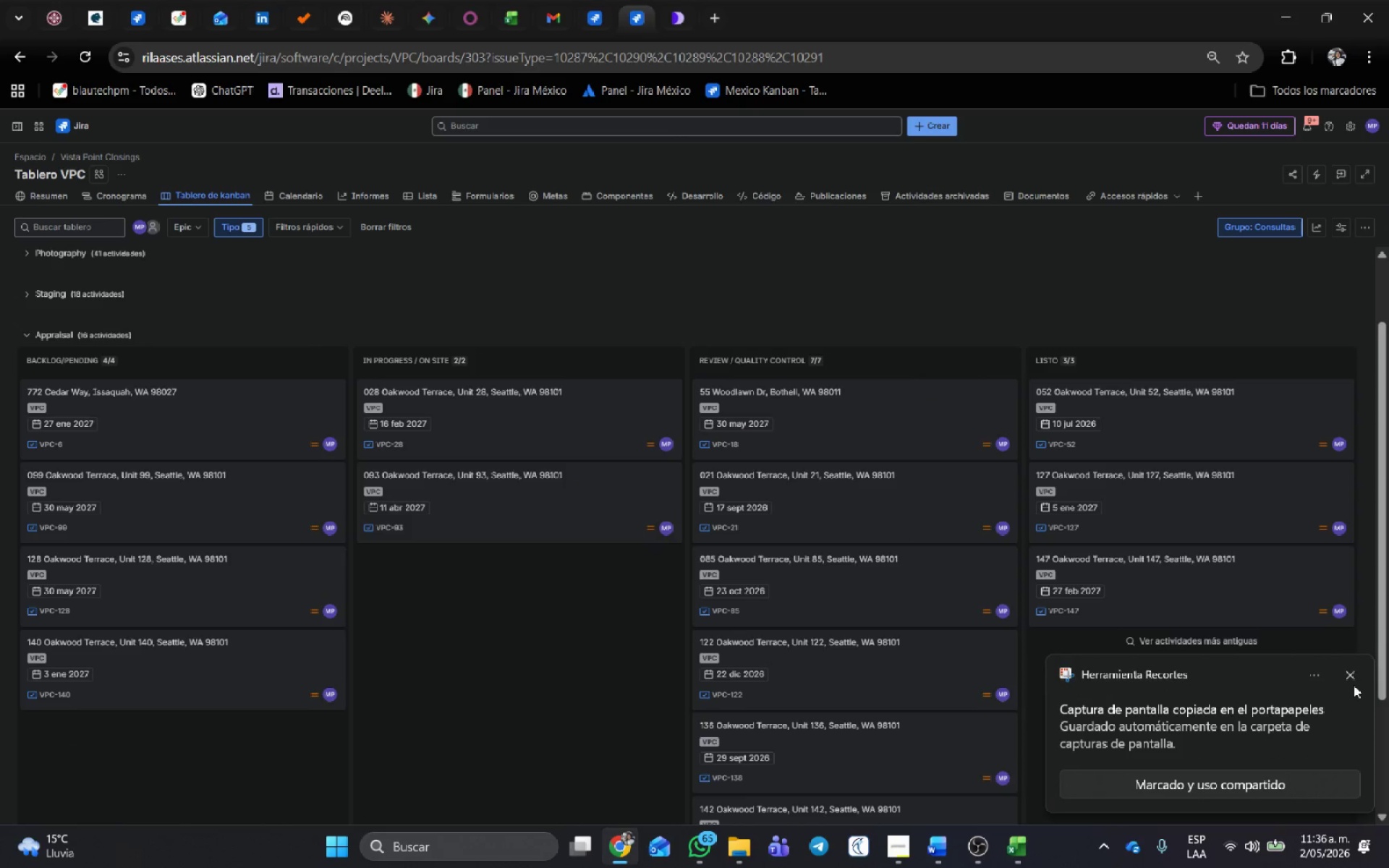 
left_click([1351, 676])
 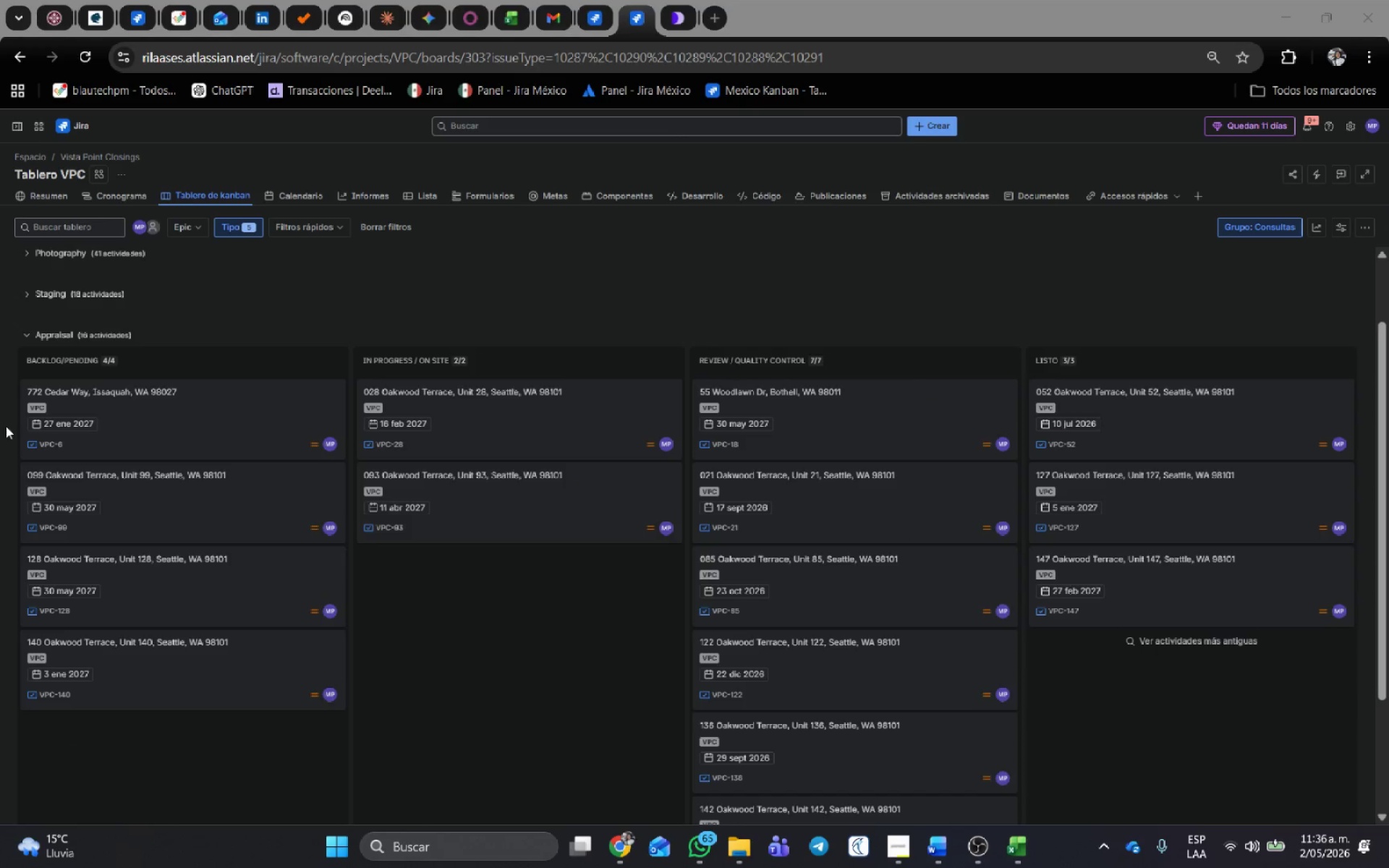 
scroll: coordinate [0, 399], scroll_direction: up, amount: 5.0
 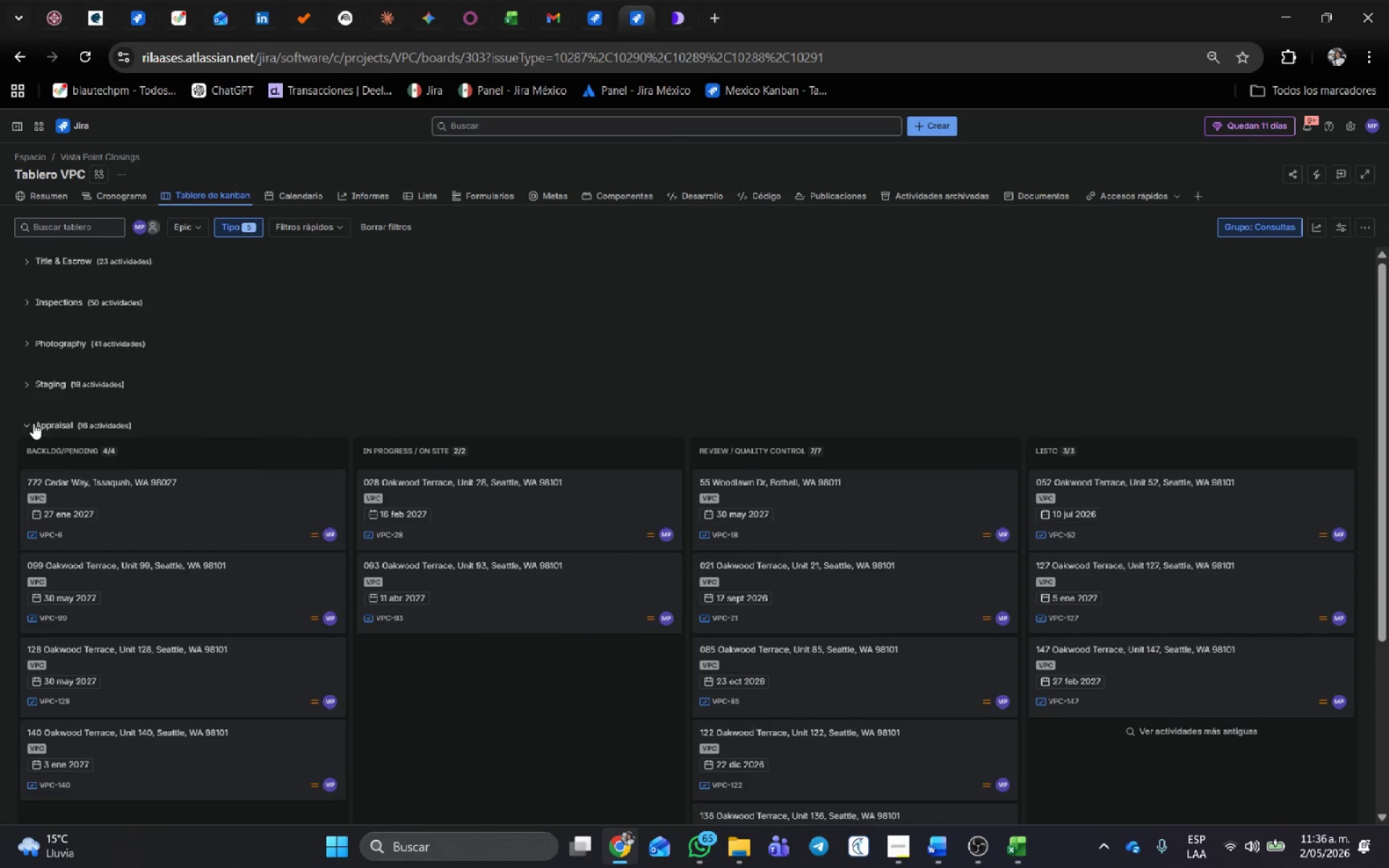 
left_click([25, 423])
 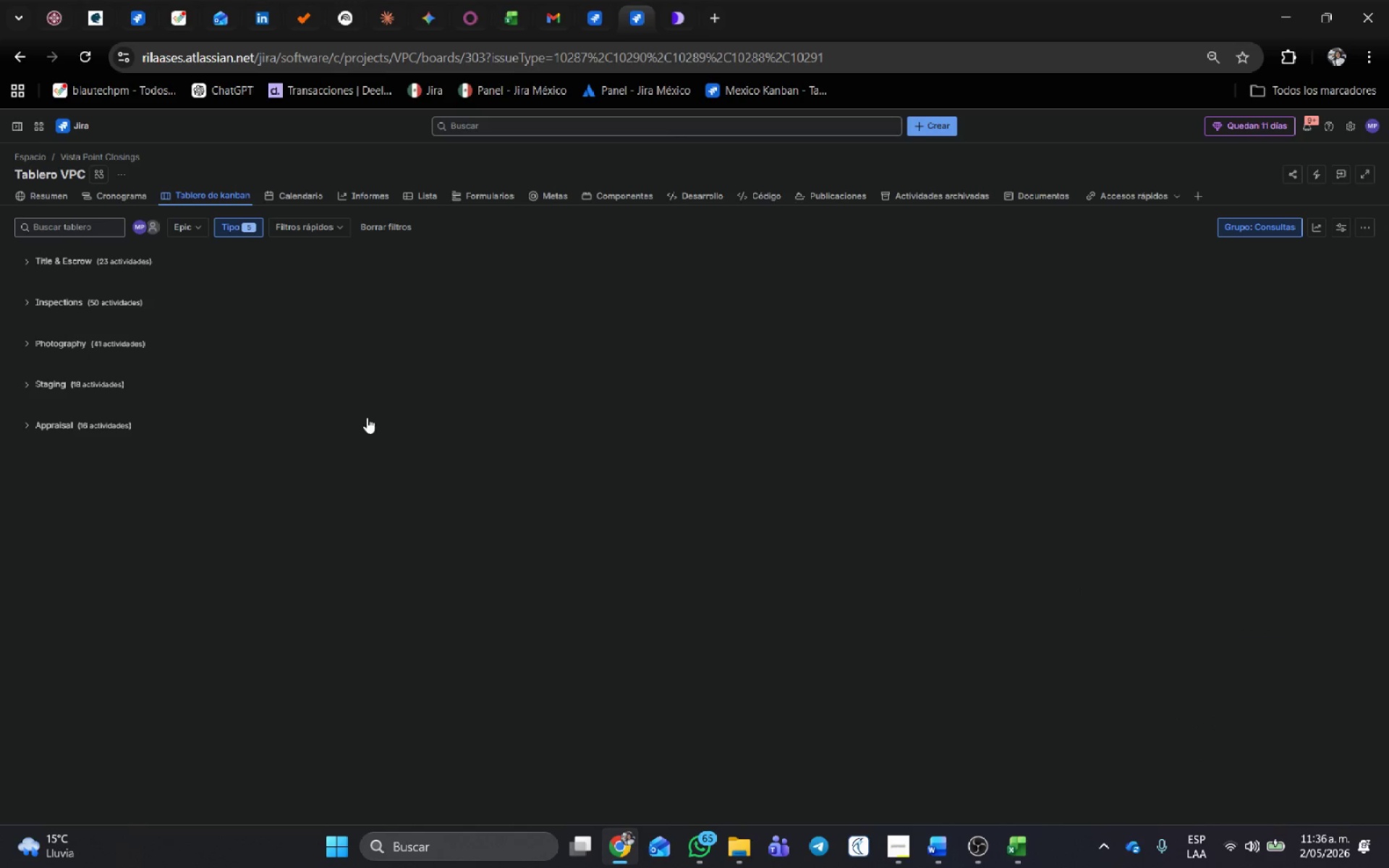 
scroll: coordinate [367, 417], scroll_direction: up, amount: 5.0
 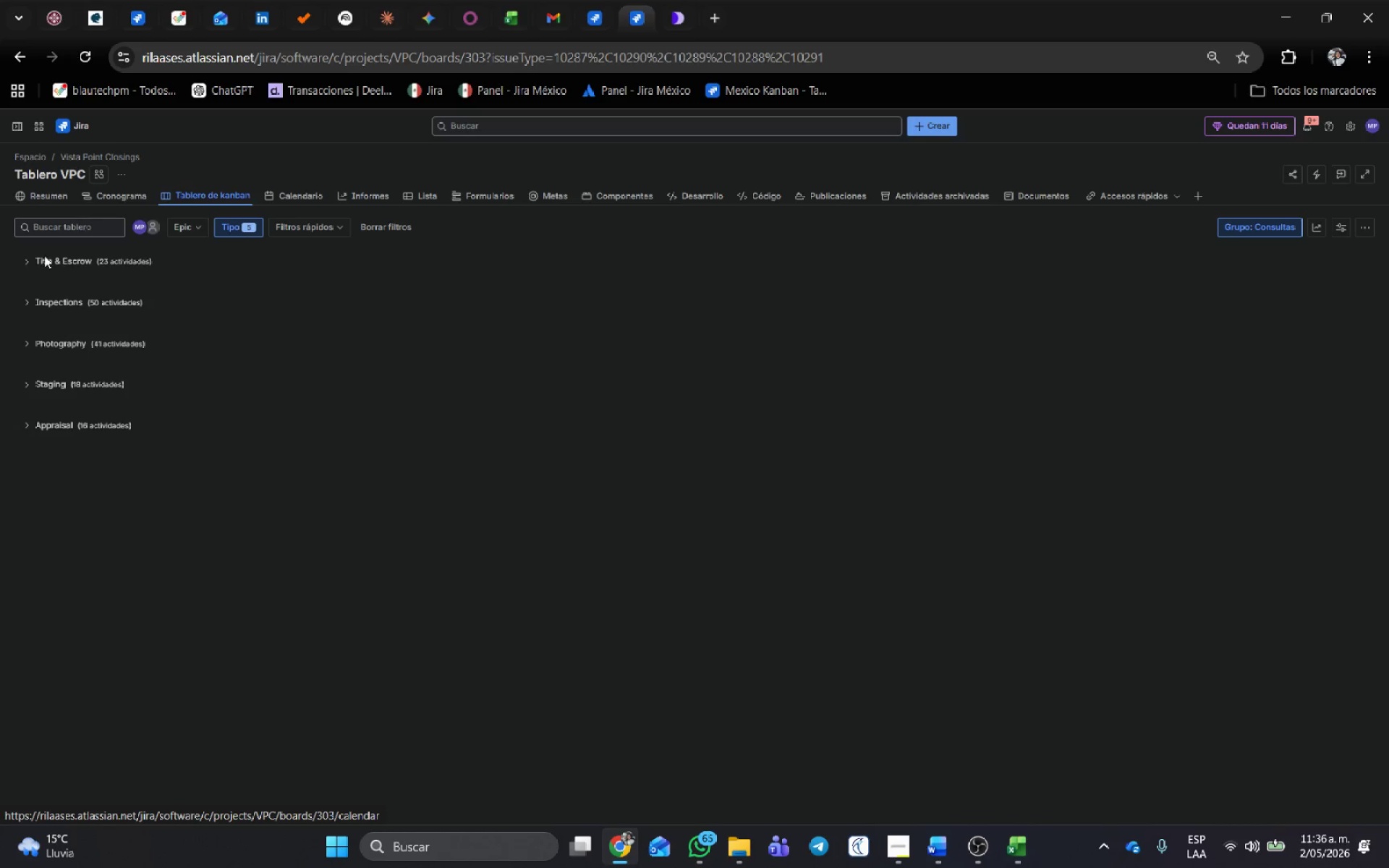 
left_click([22, 301])
 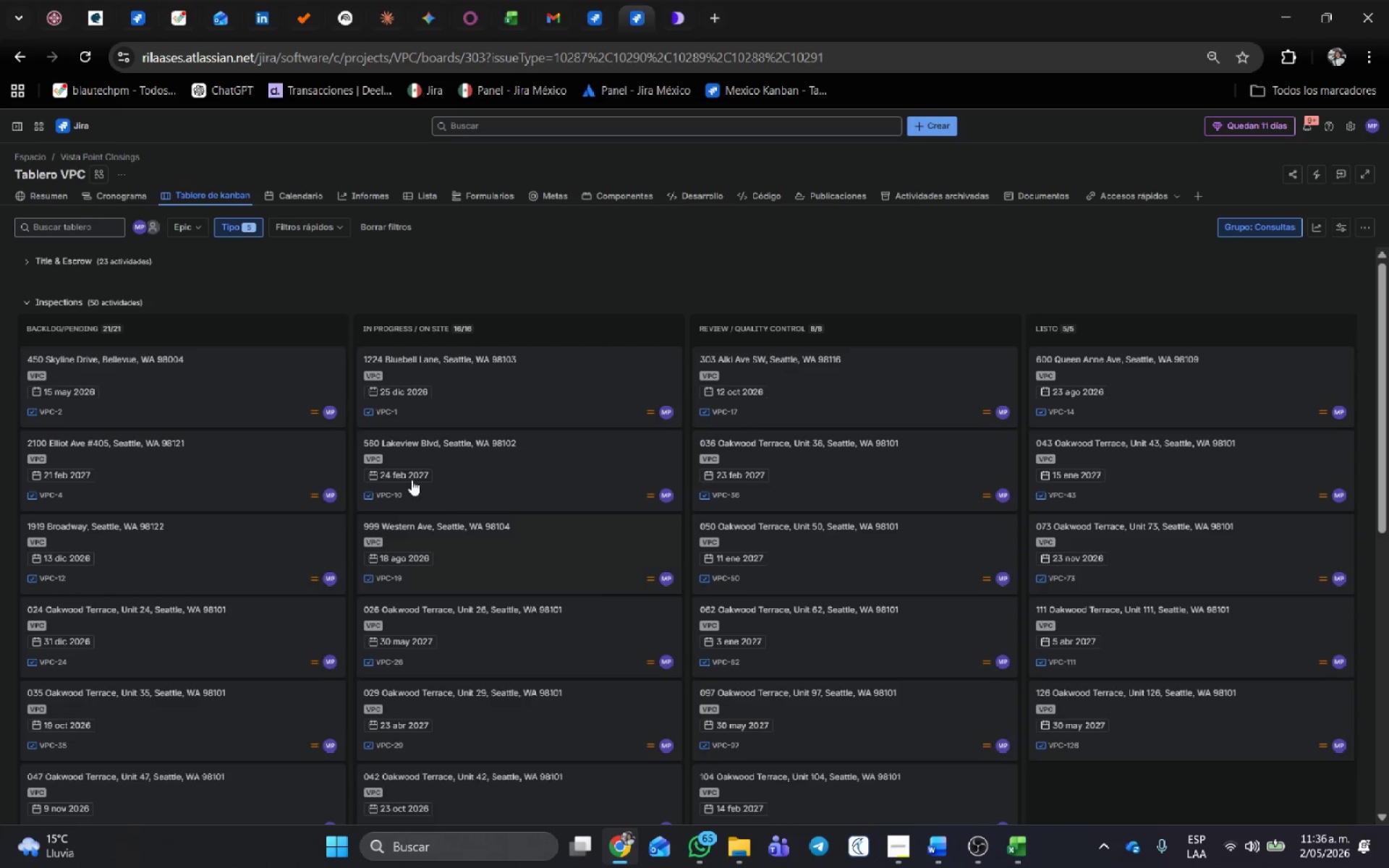 
left_click([519, 477])
 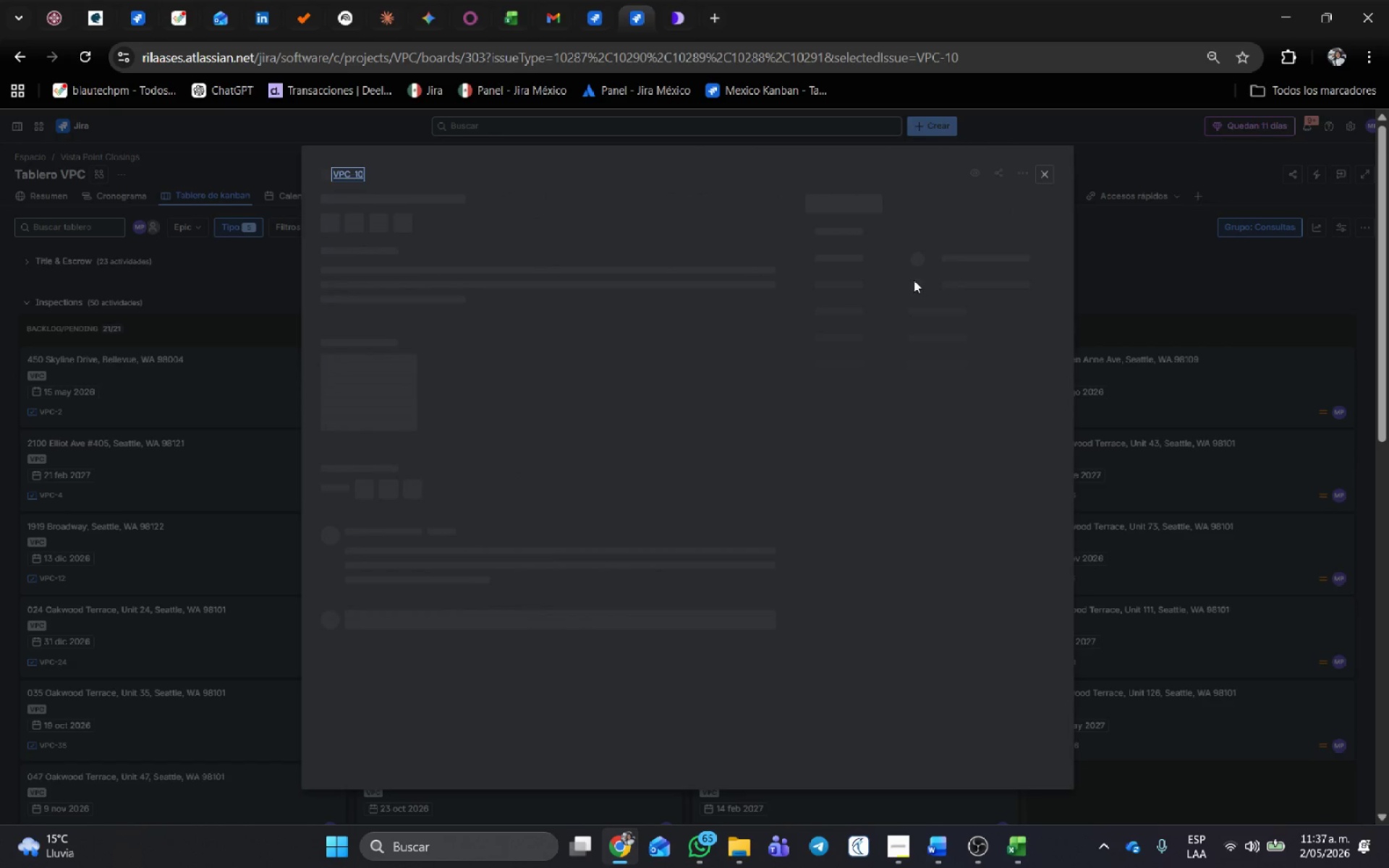 
left_click([865, 216])
 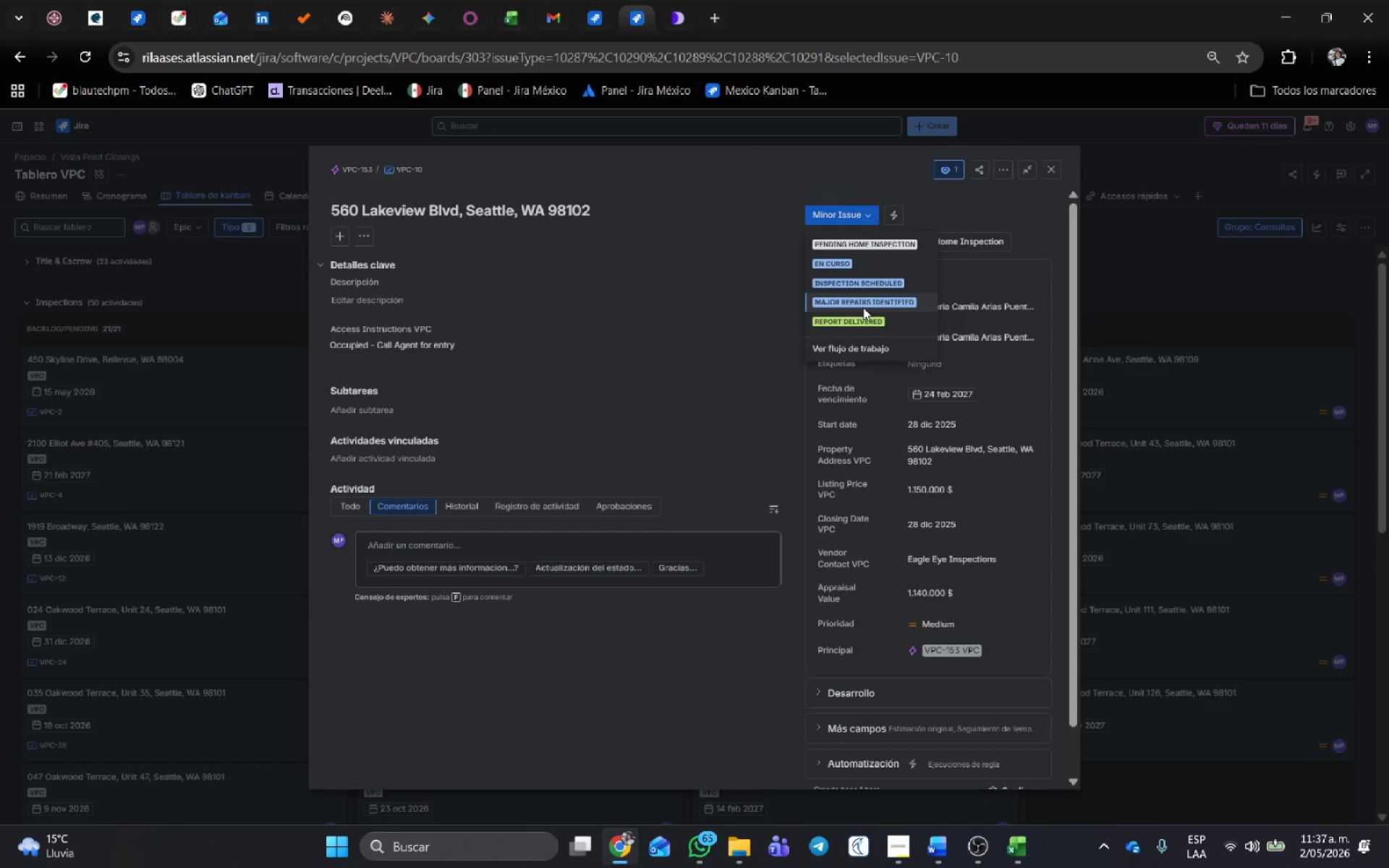 
left_click([863, 302])
 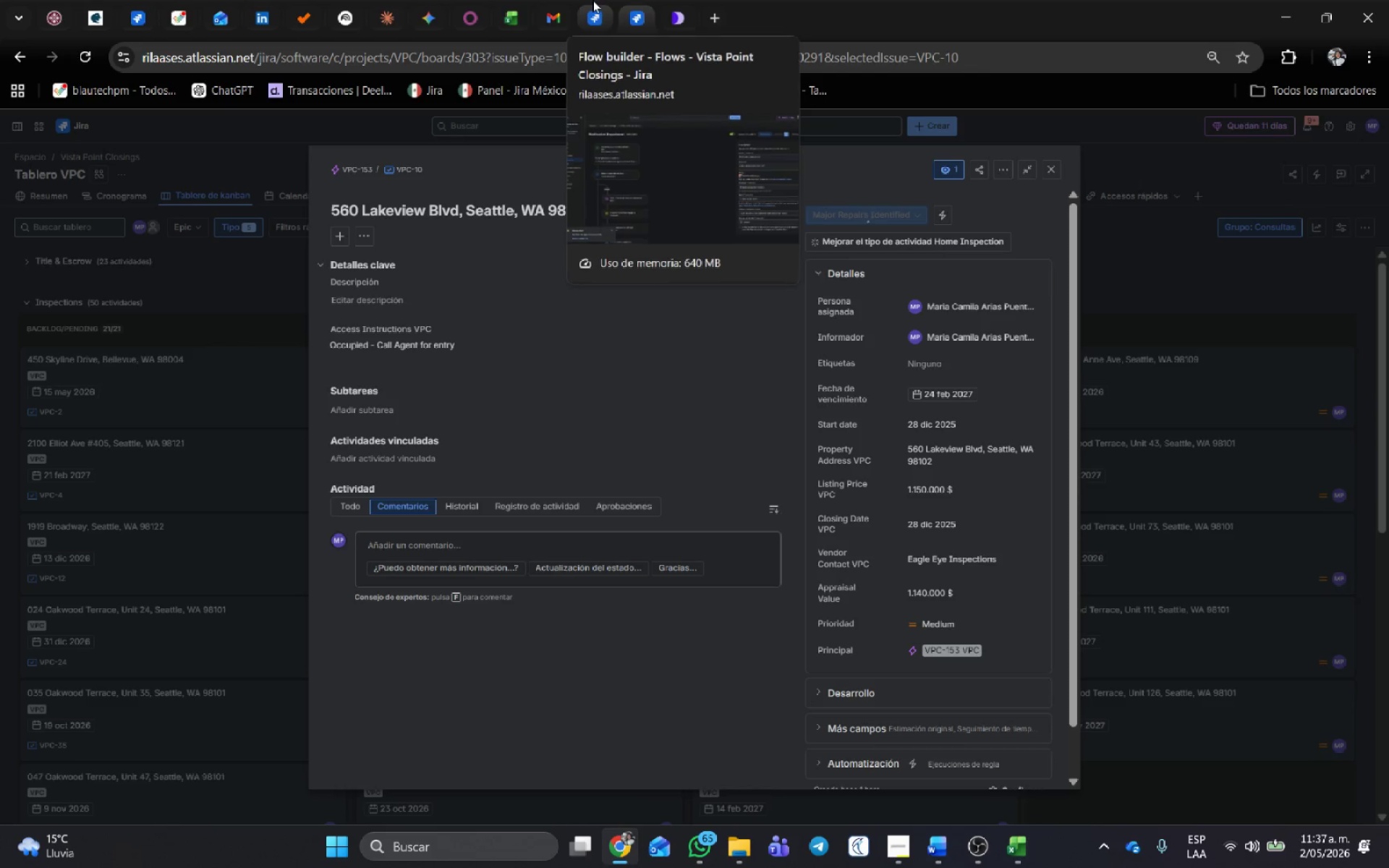 
left_click([592, 0])
 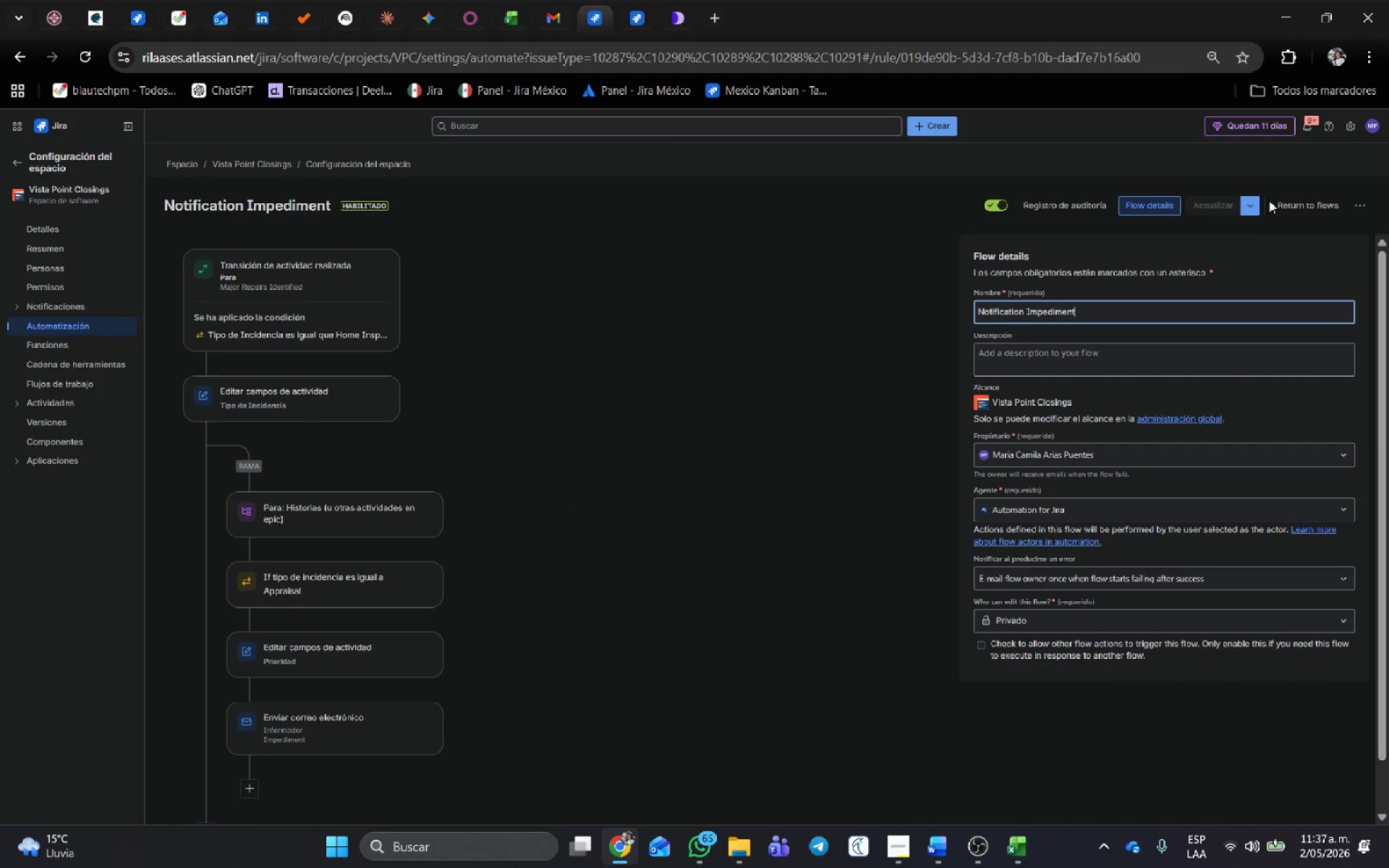 
left_click([1295, 203])
 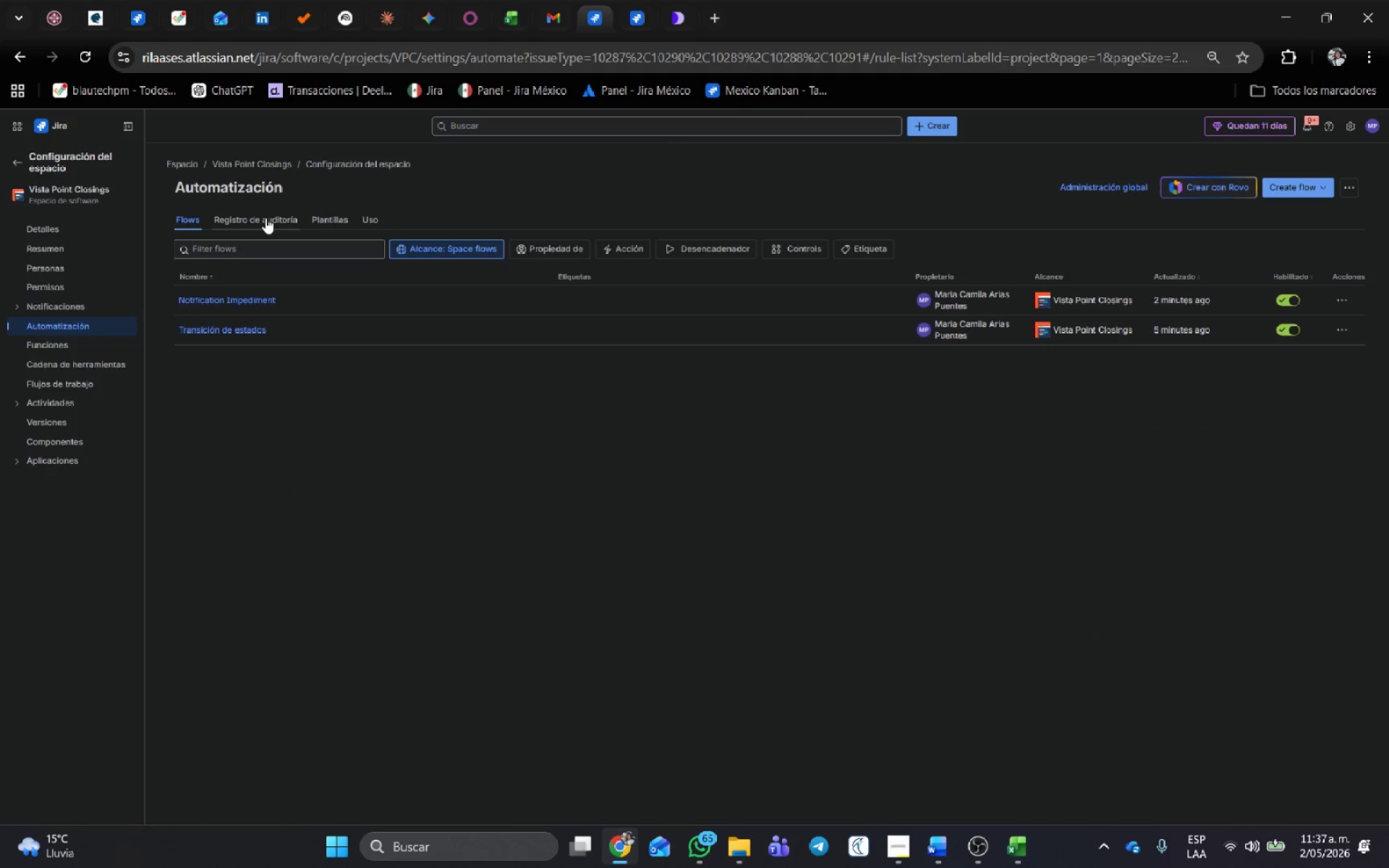 
left_click([266, 218])
 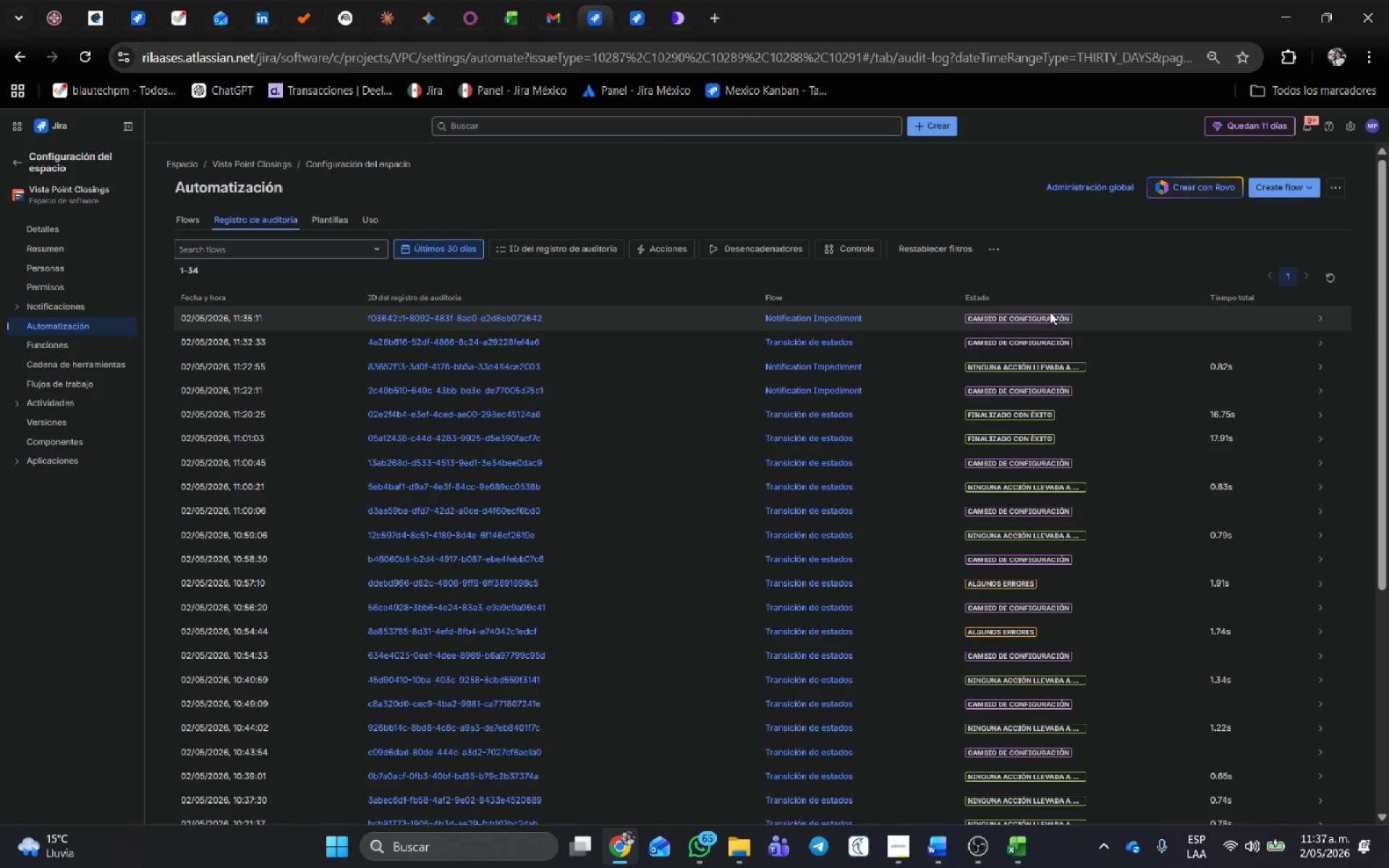 
scroll: coordinate [467, 412], scroll_direction: up, amount: 2.0
 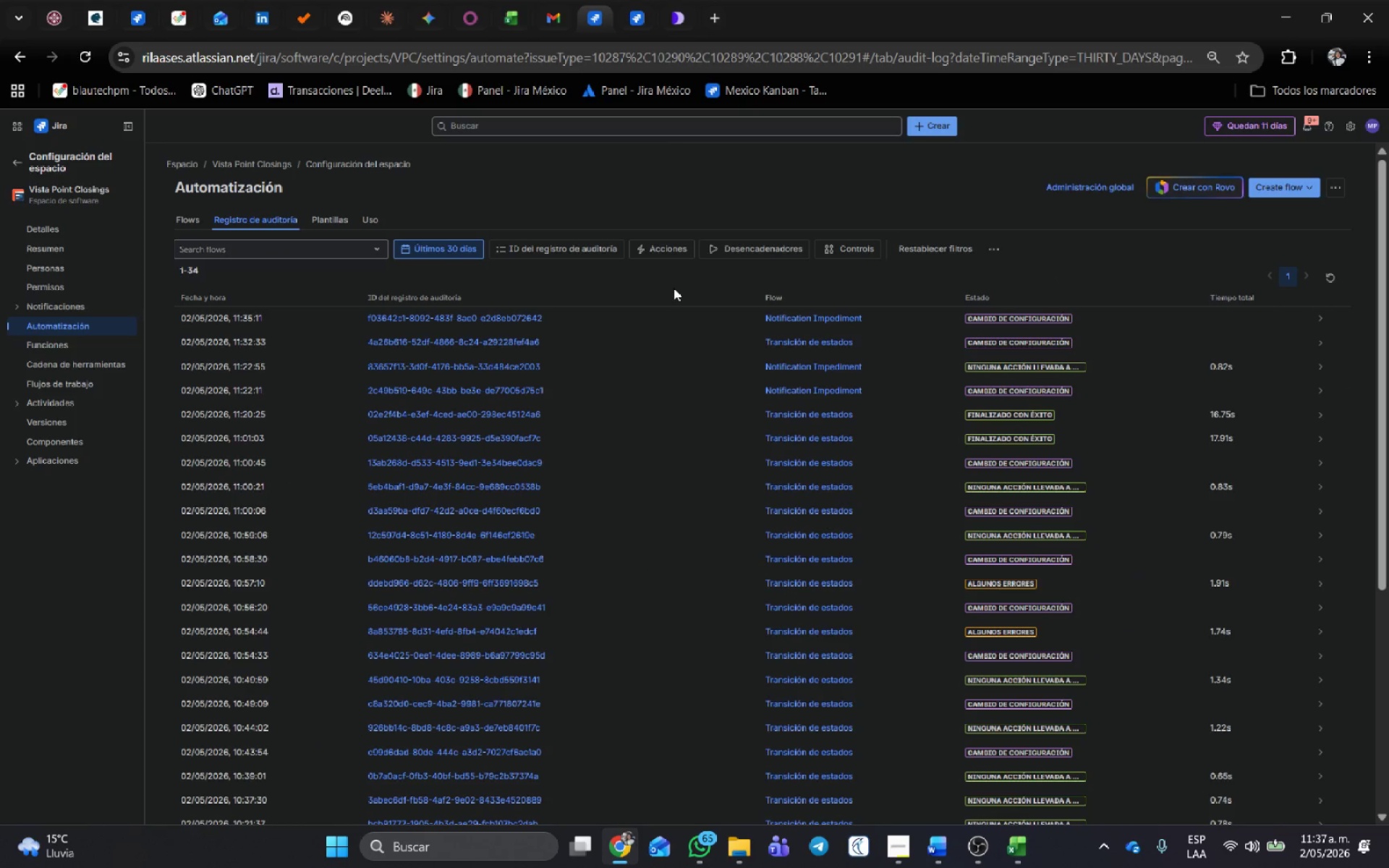 
key(Control+Shift+ShiftLeft)
 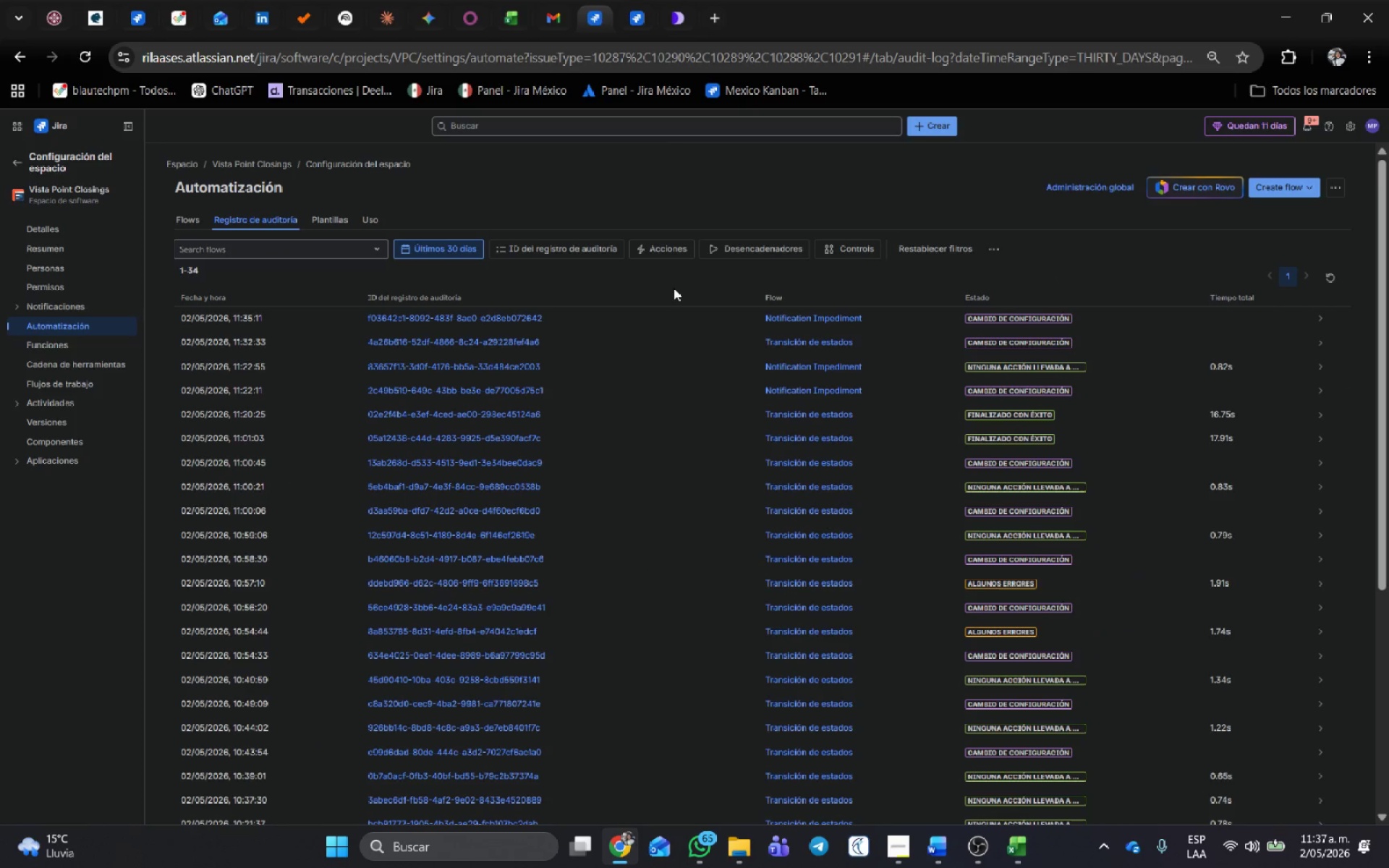 
key(Control+Shift+R)
 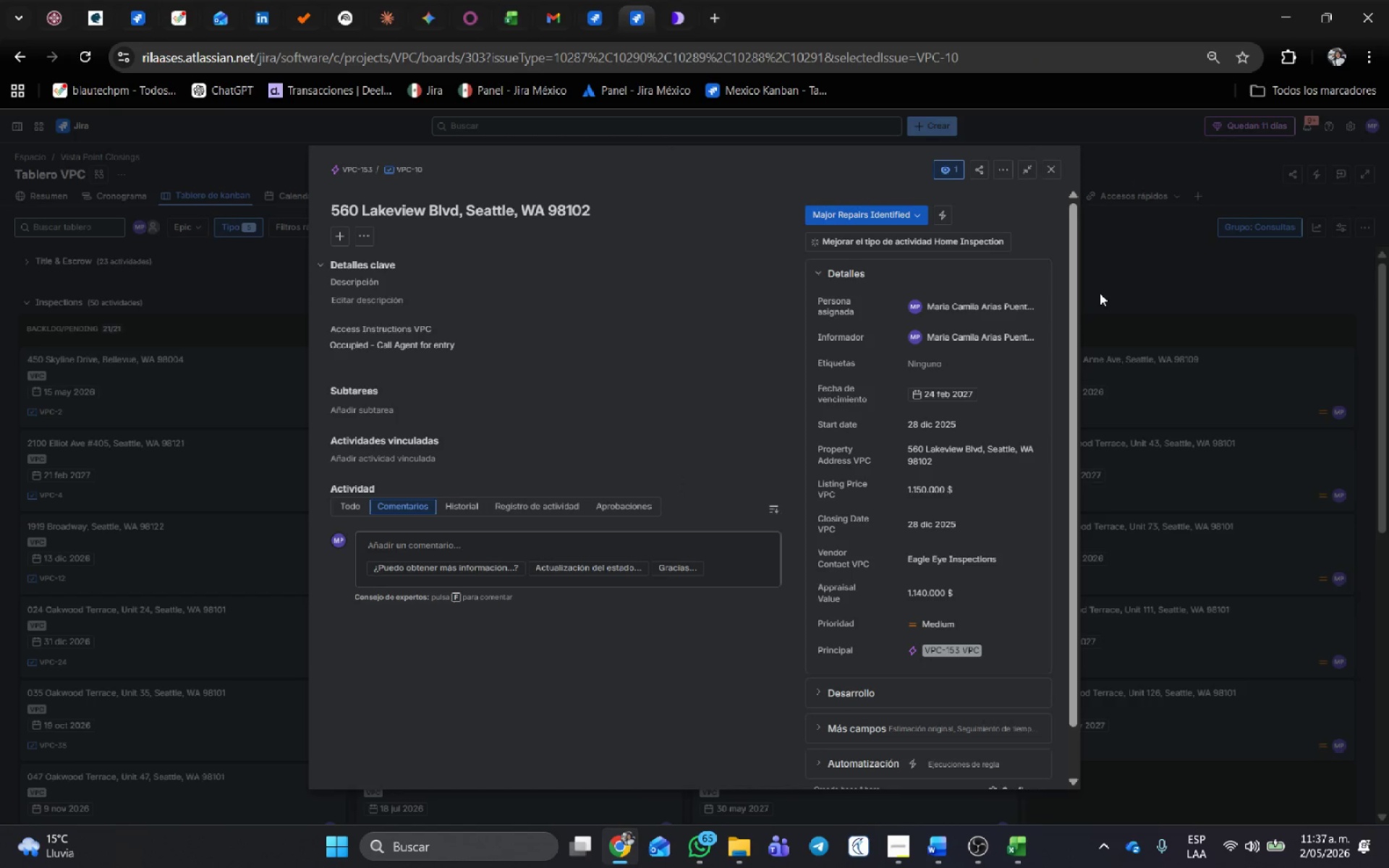 
scroll: coordinate [875, 460], scroll_direction: up, amount: 4.0
 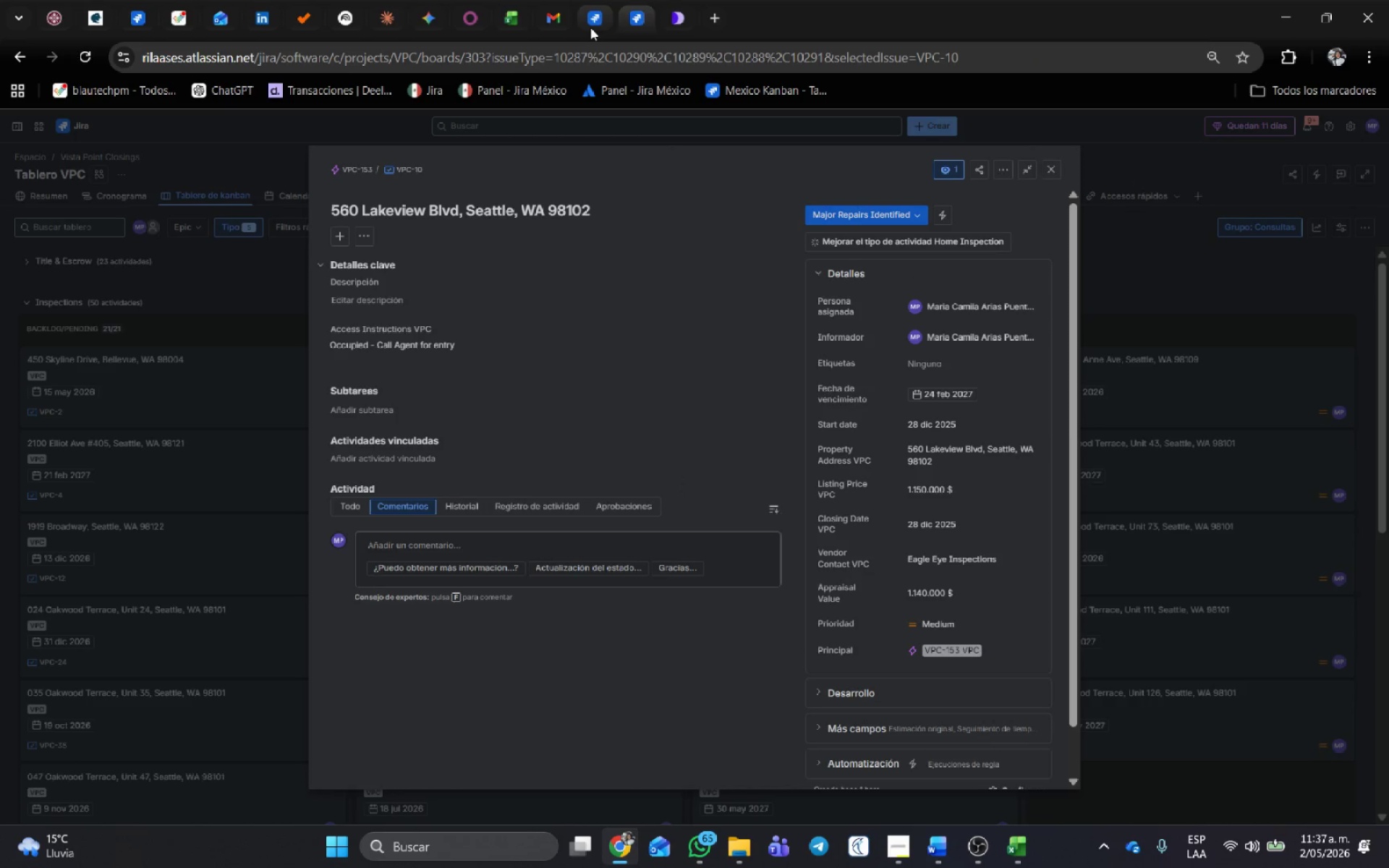 
left_click([593, 19])
 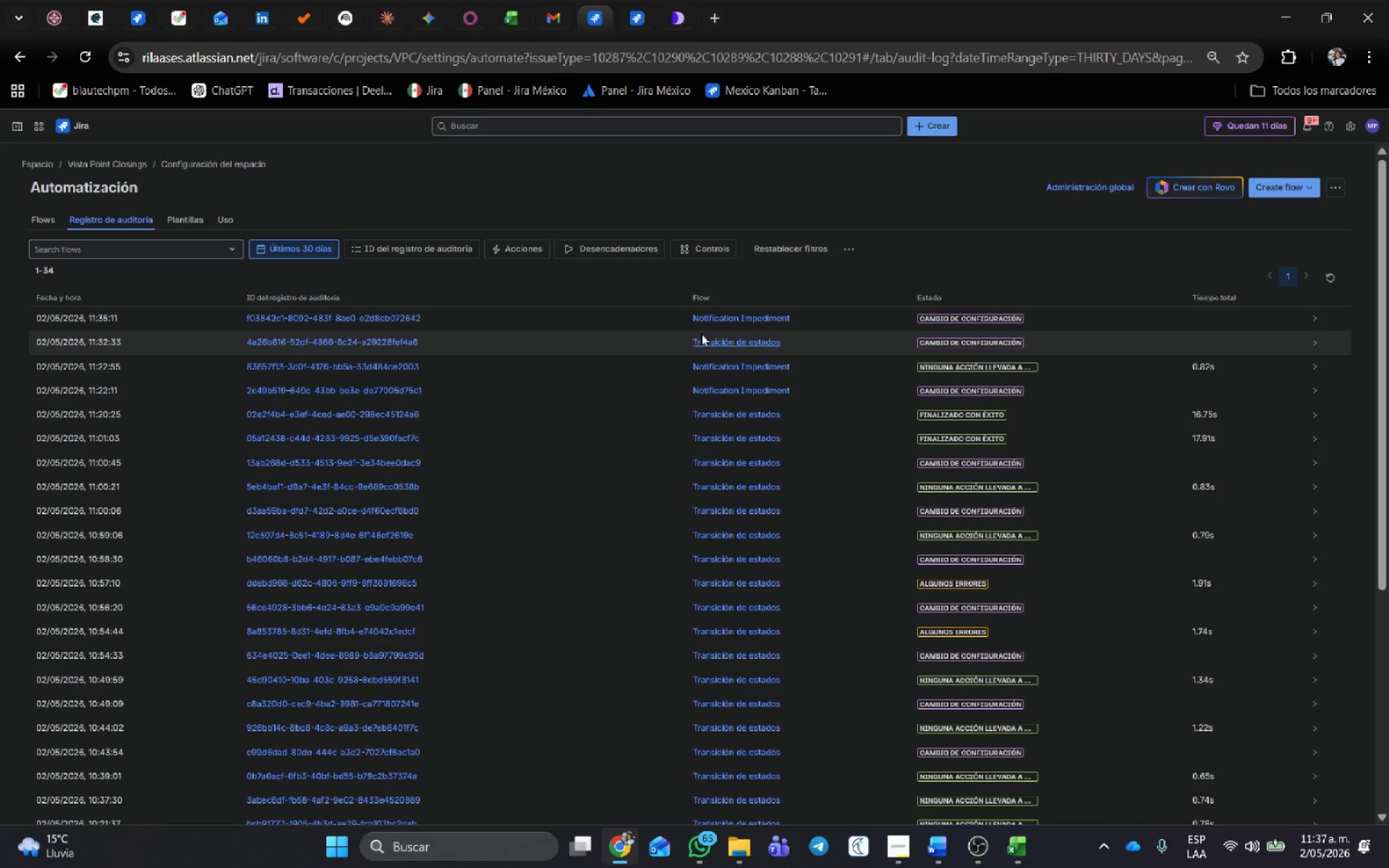 
wait(5.64)
 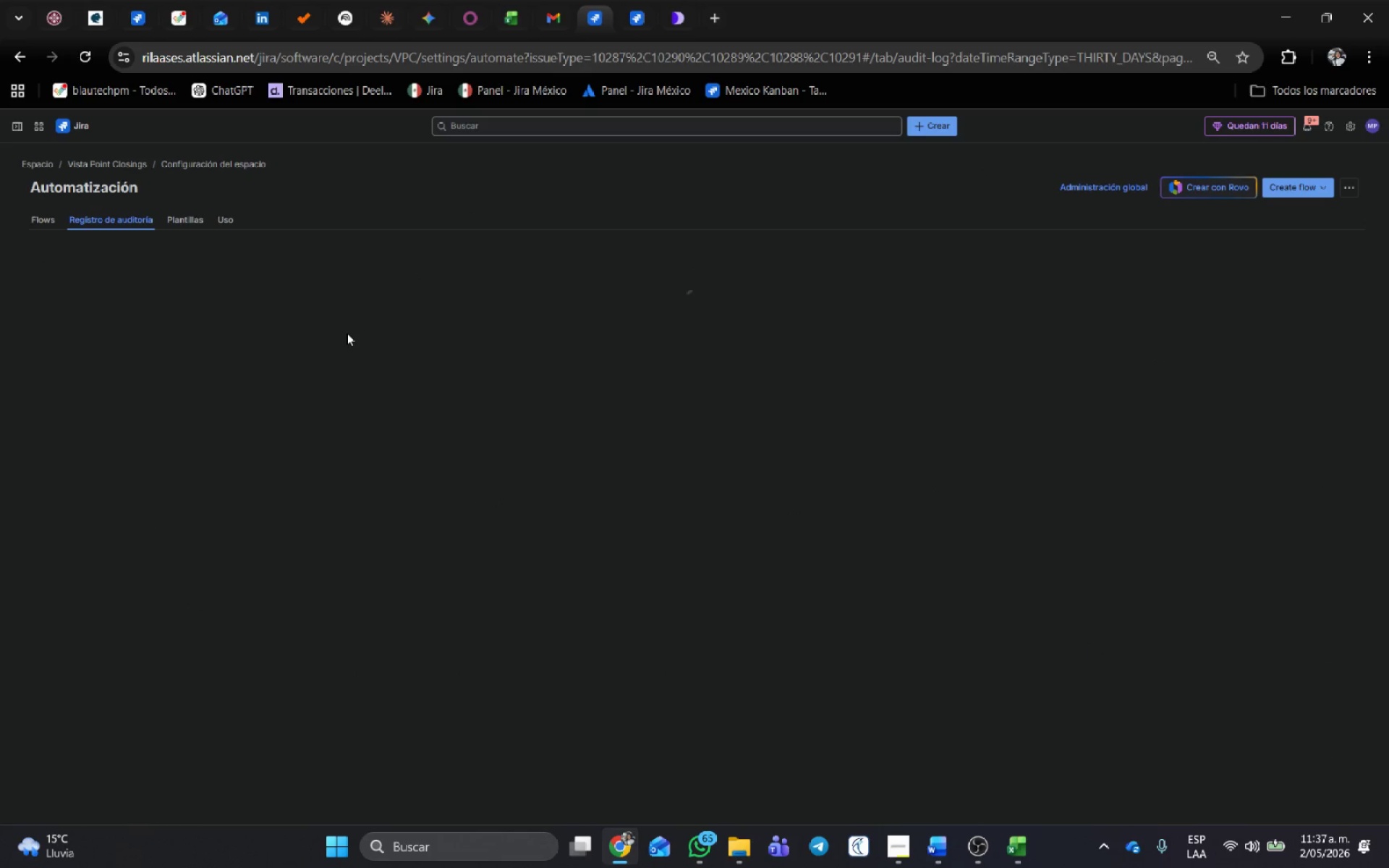 
left_click([1309, 316])
 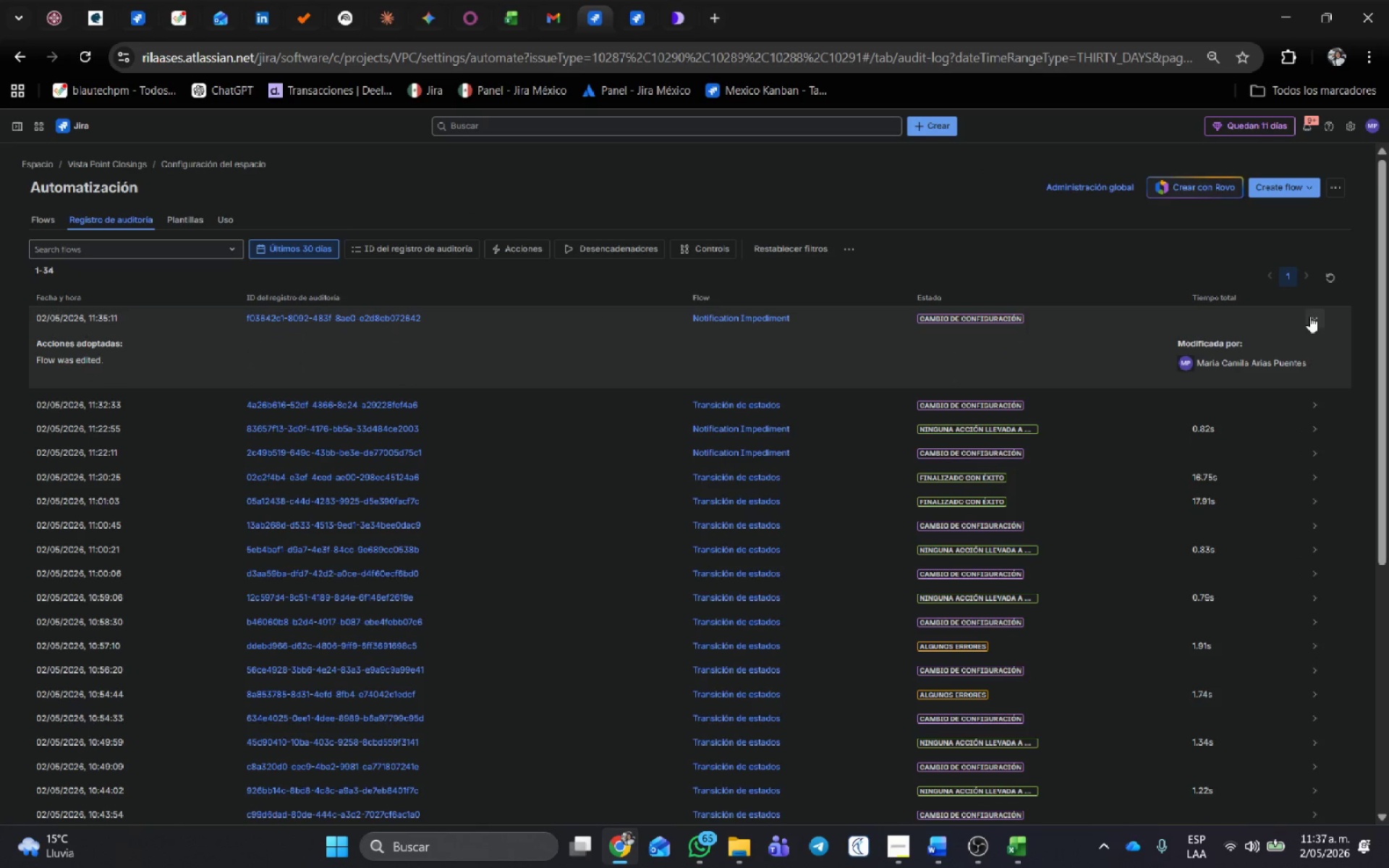 
left_click([1309, 316])
 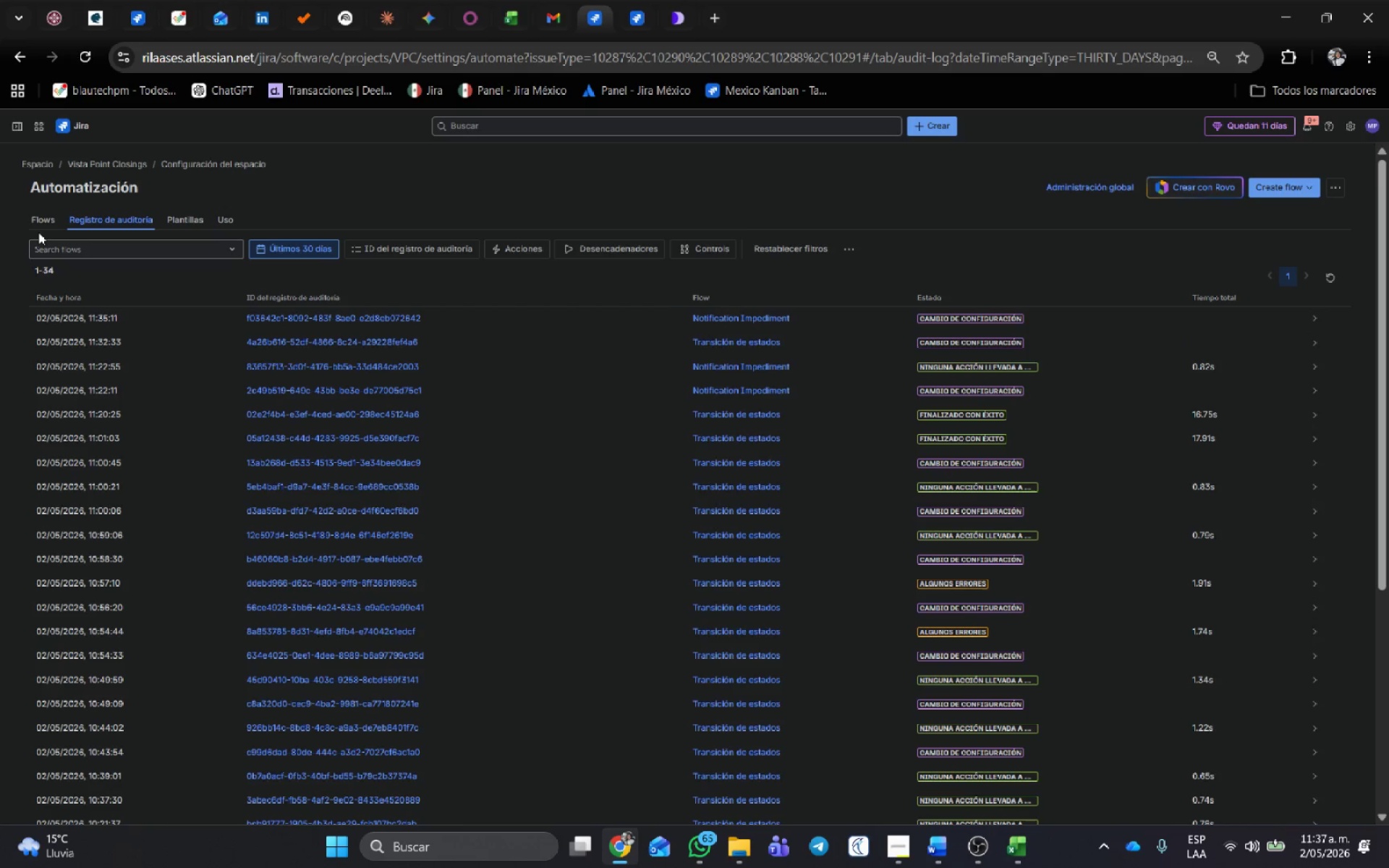 
left_click([45, 222])
 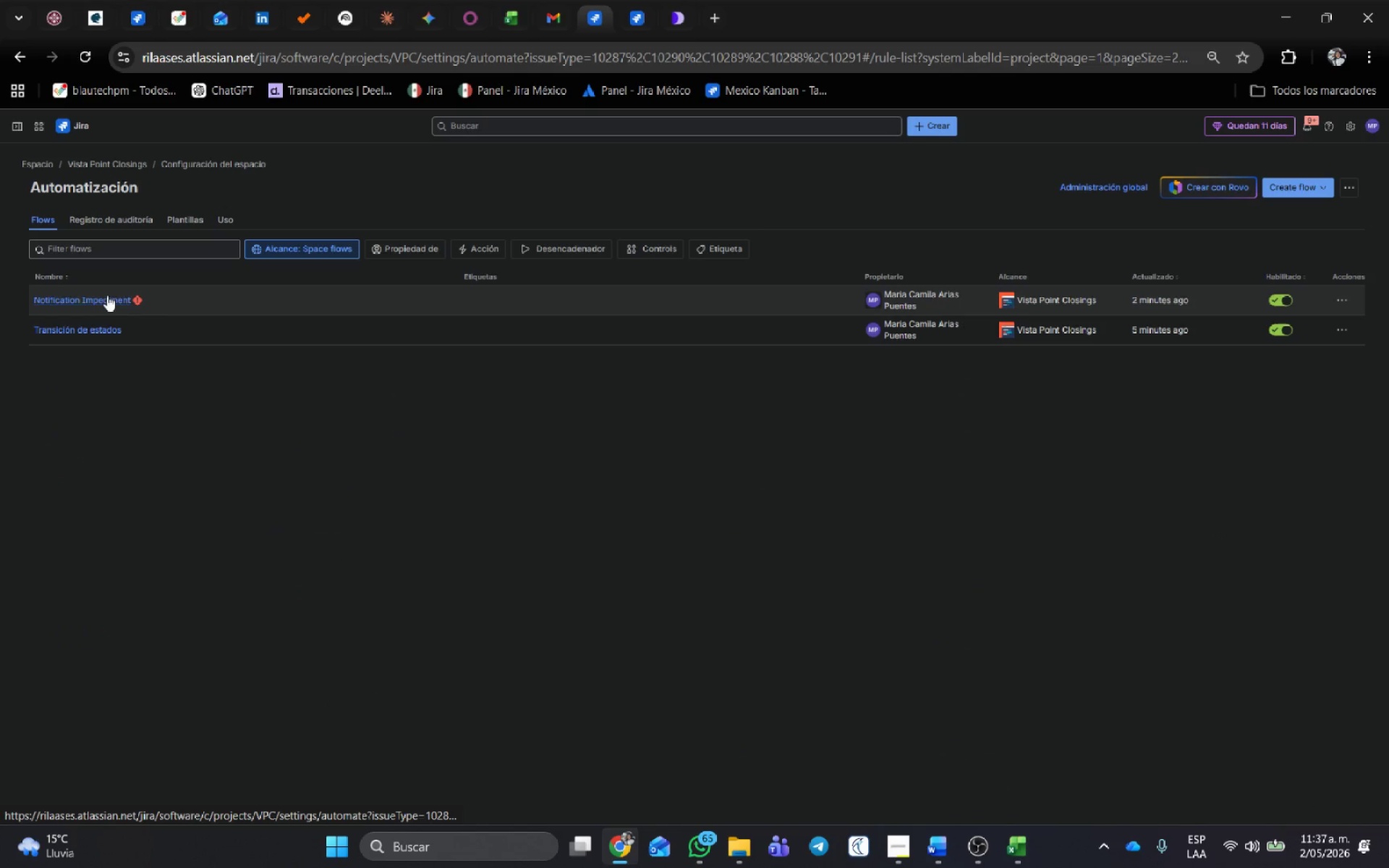 
left_click([138, 298])
 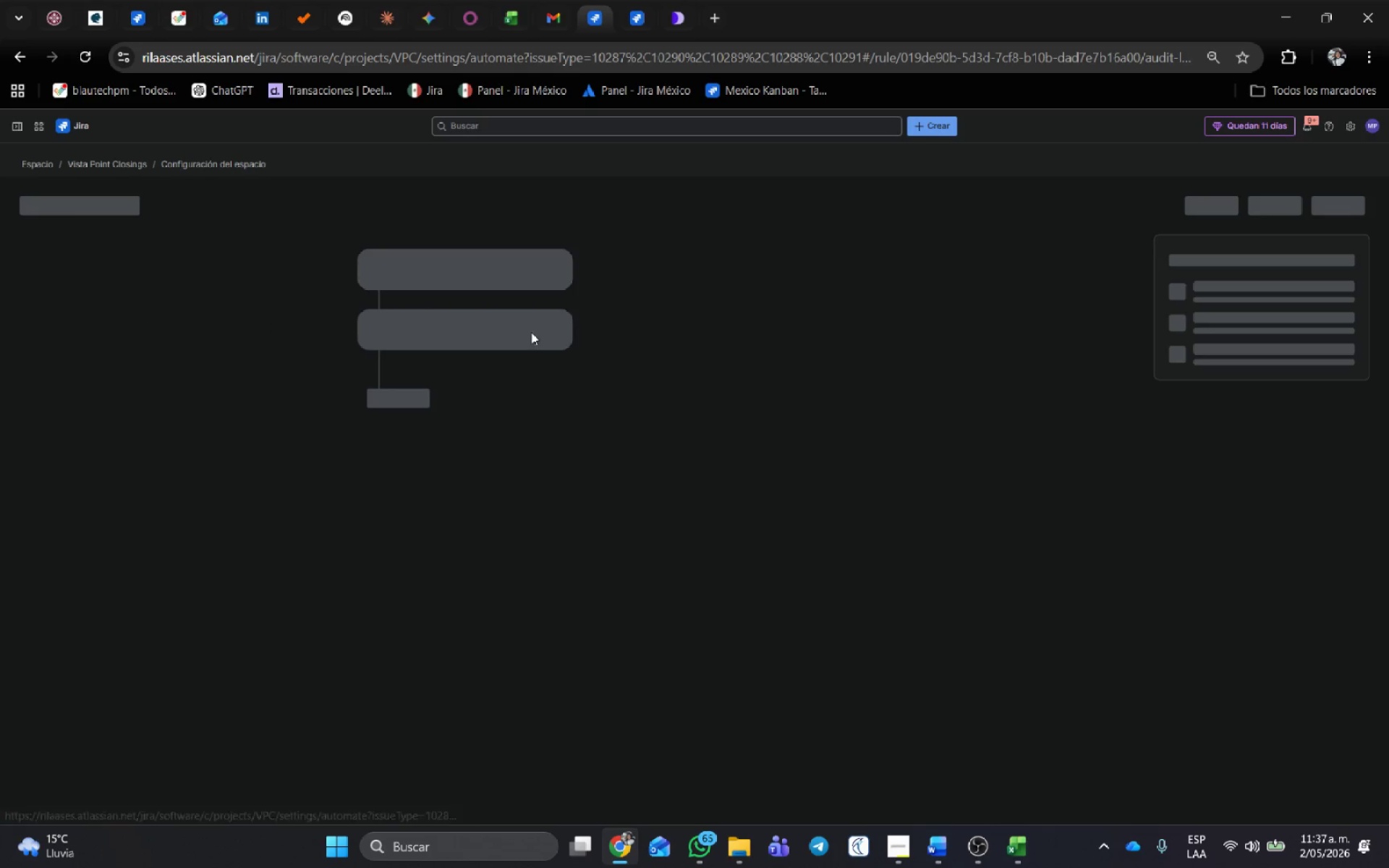 
mouse_move([785, 448])
 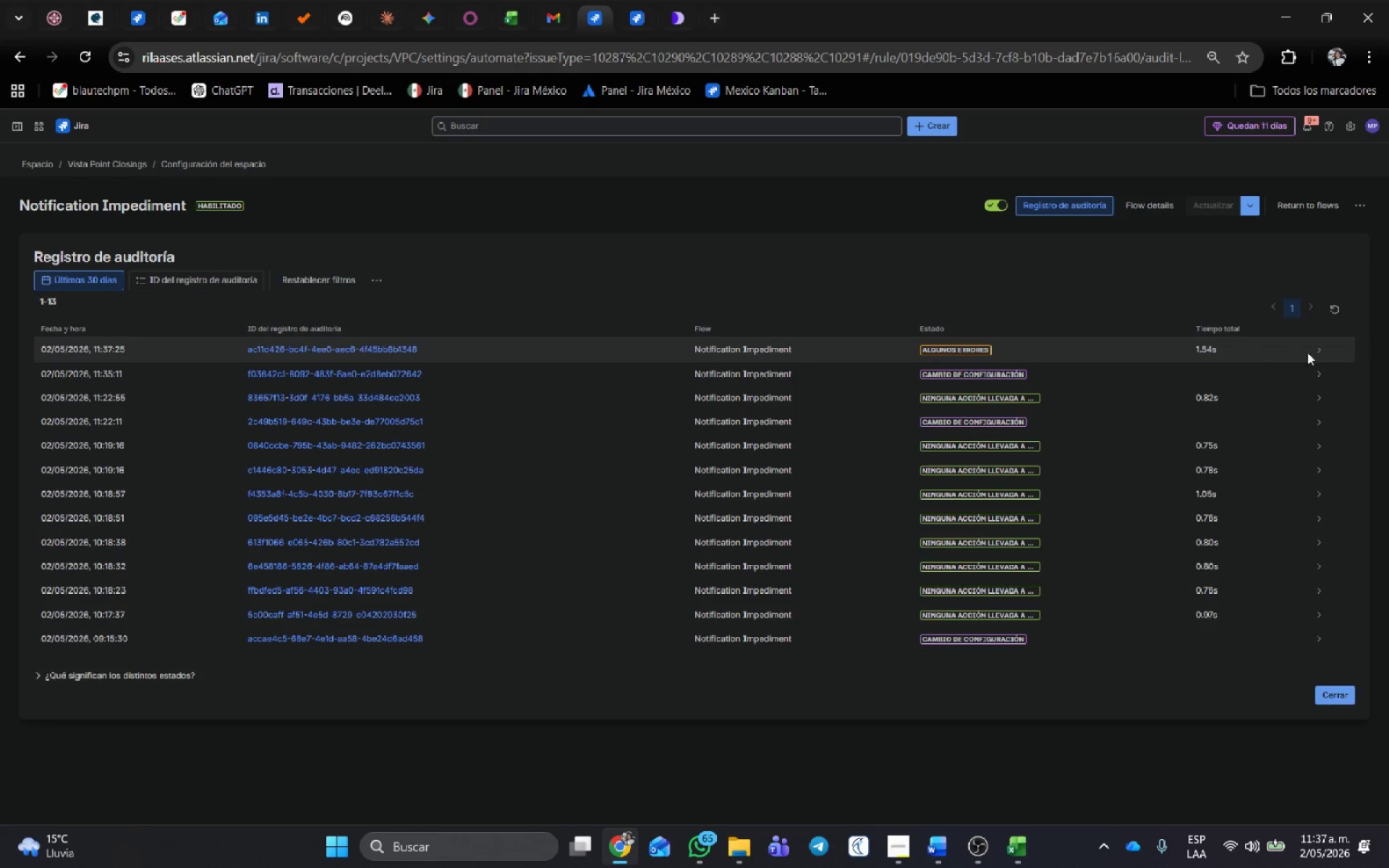 
left_click([1320, 349])
 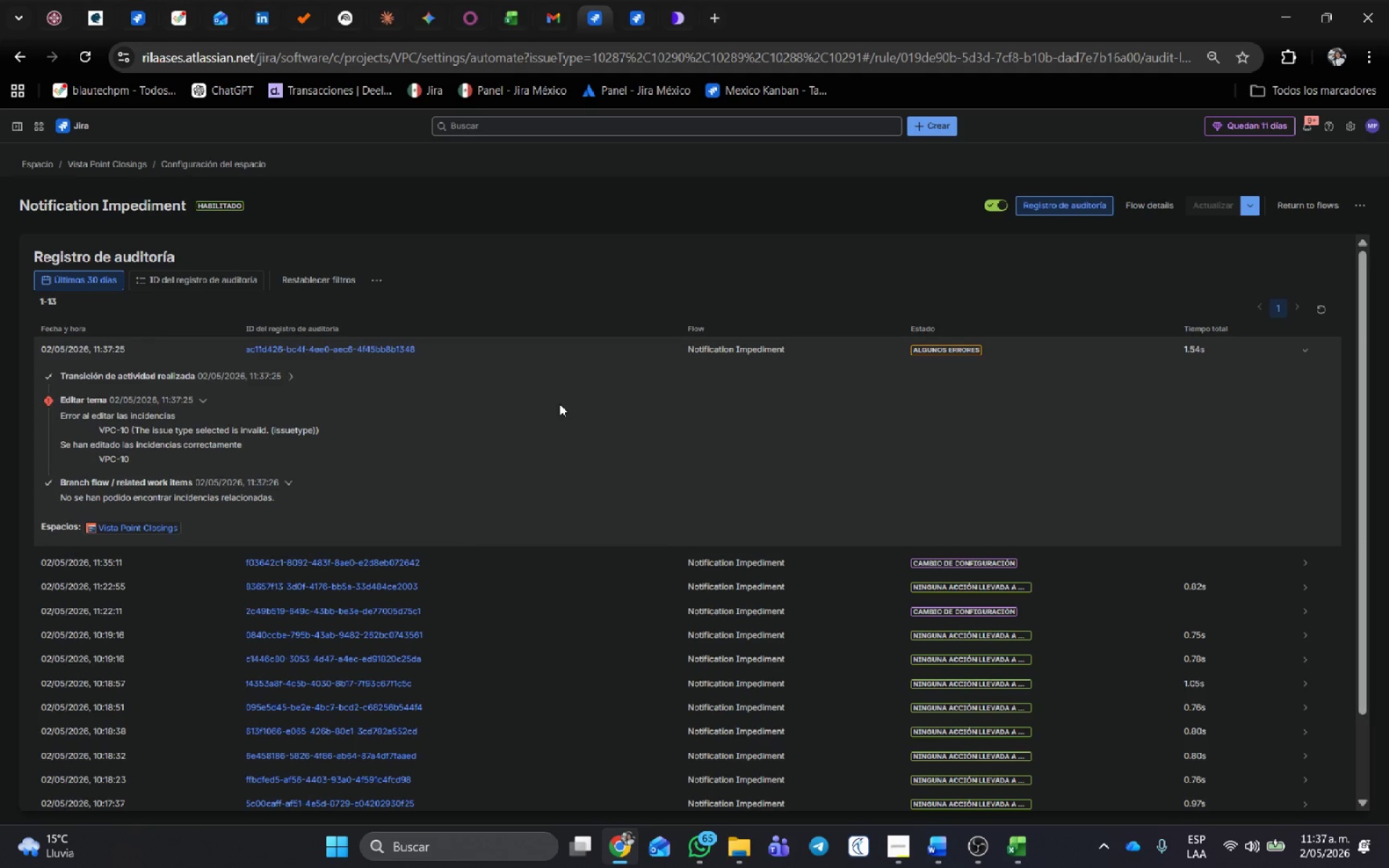 
wait(21.84)
 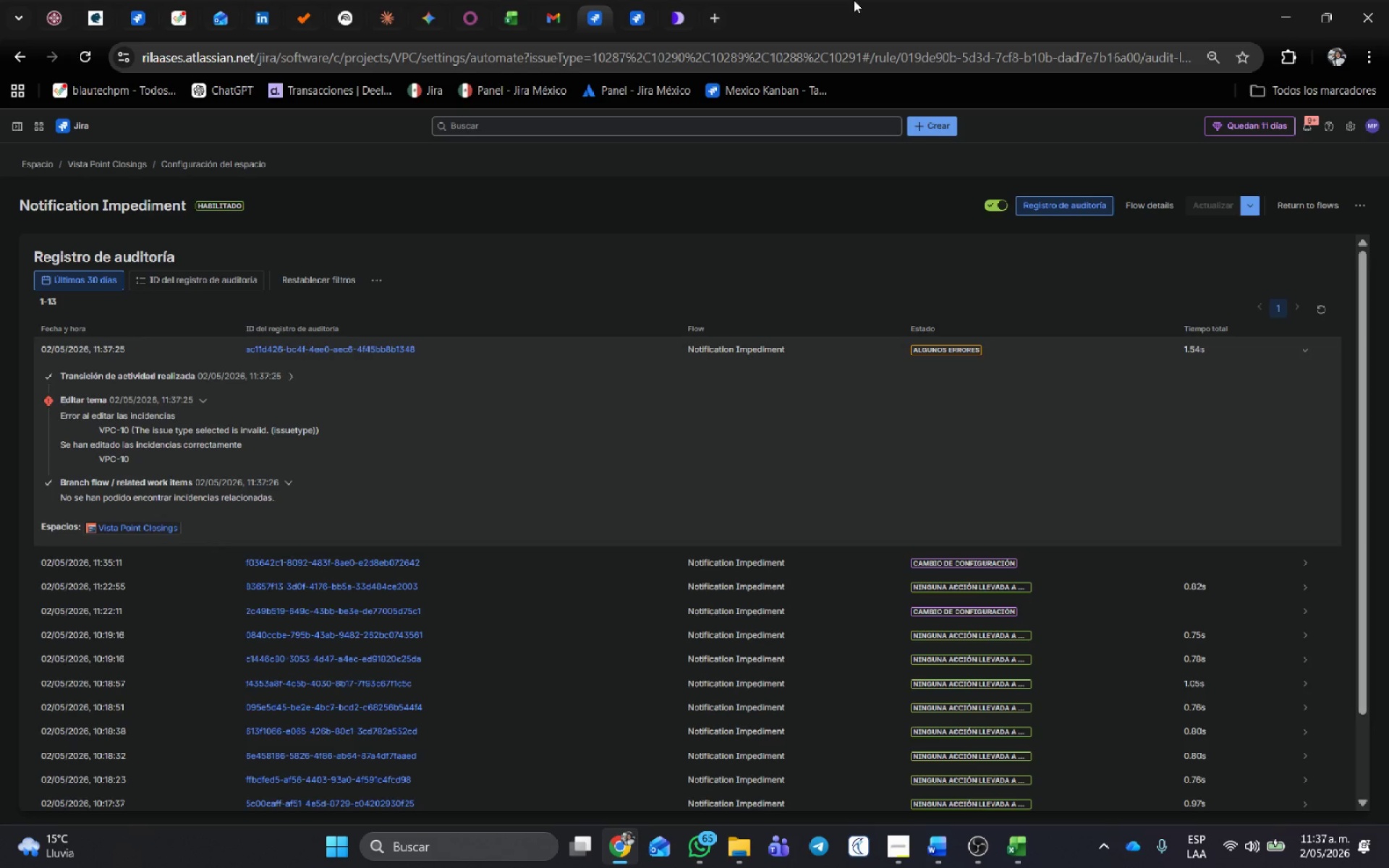 
key(Meta+Shift+S)
 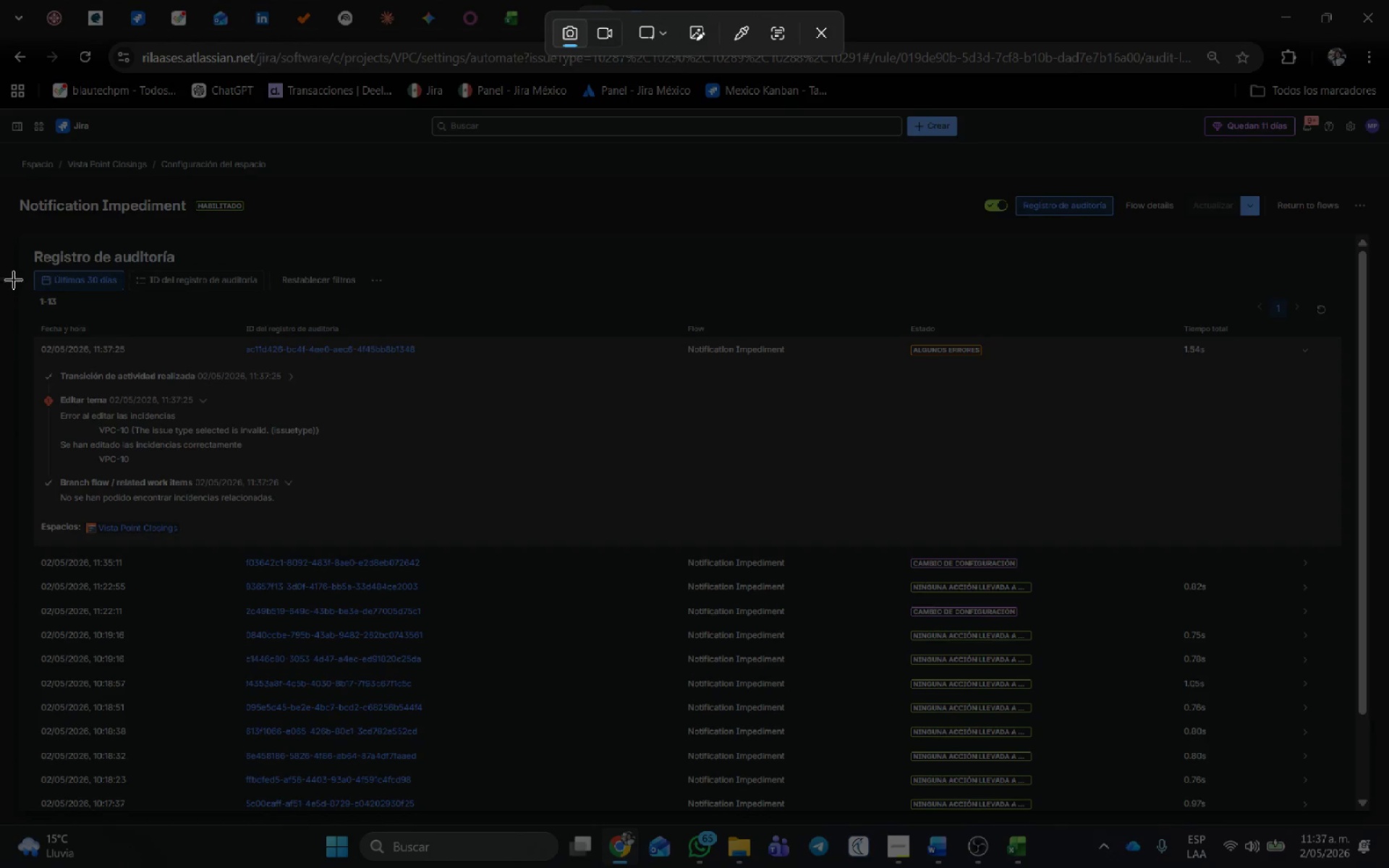 
left_click_drag(start_coordinate=[9, 305], to_coordinate=[1218, 547])
 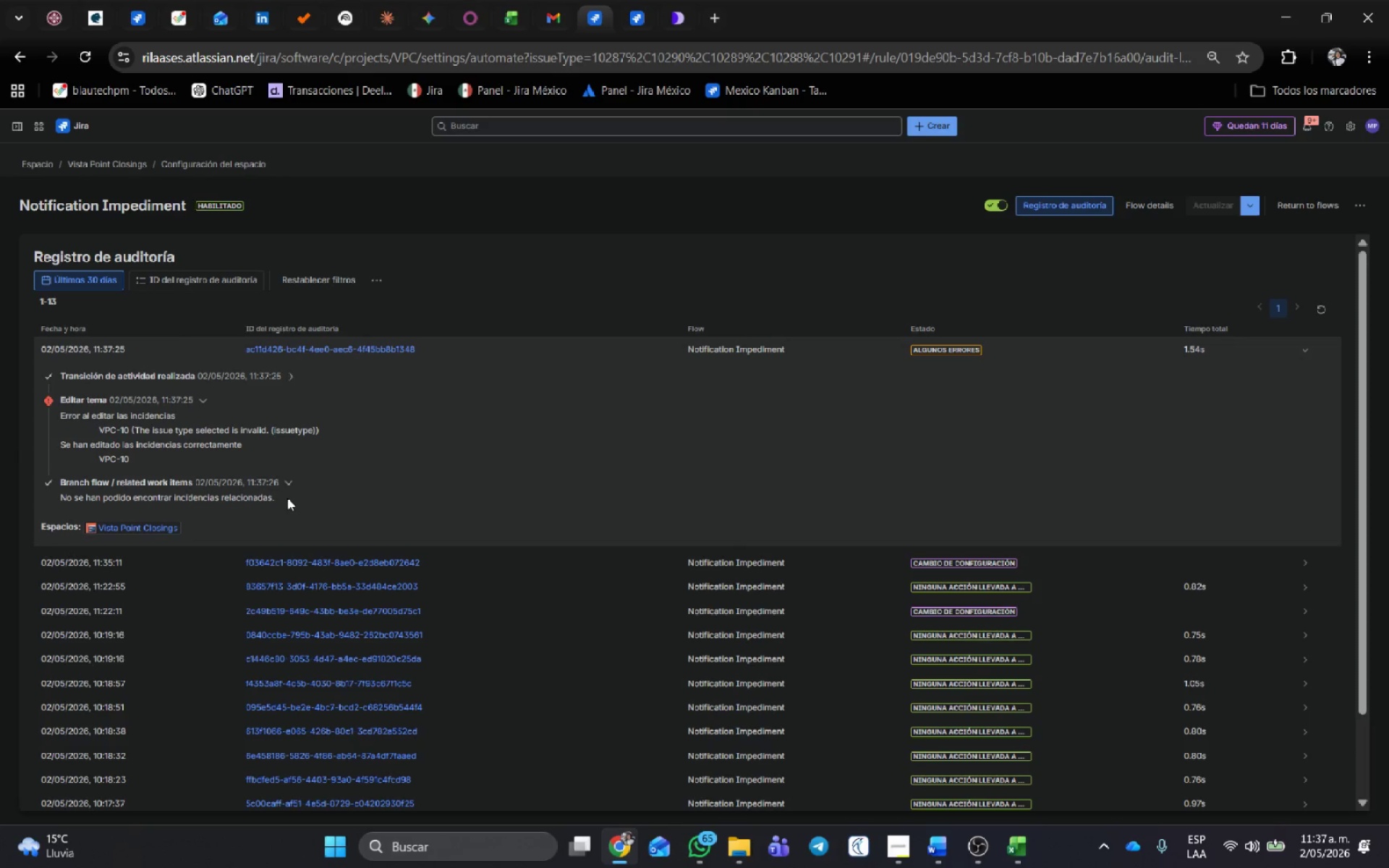 
left_click_drag(start_coordinate=[287, 499], to_coordinate=[45, 373])
 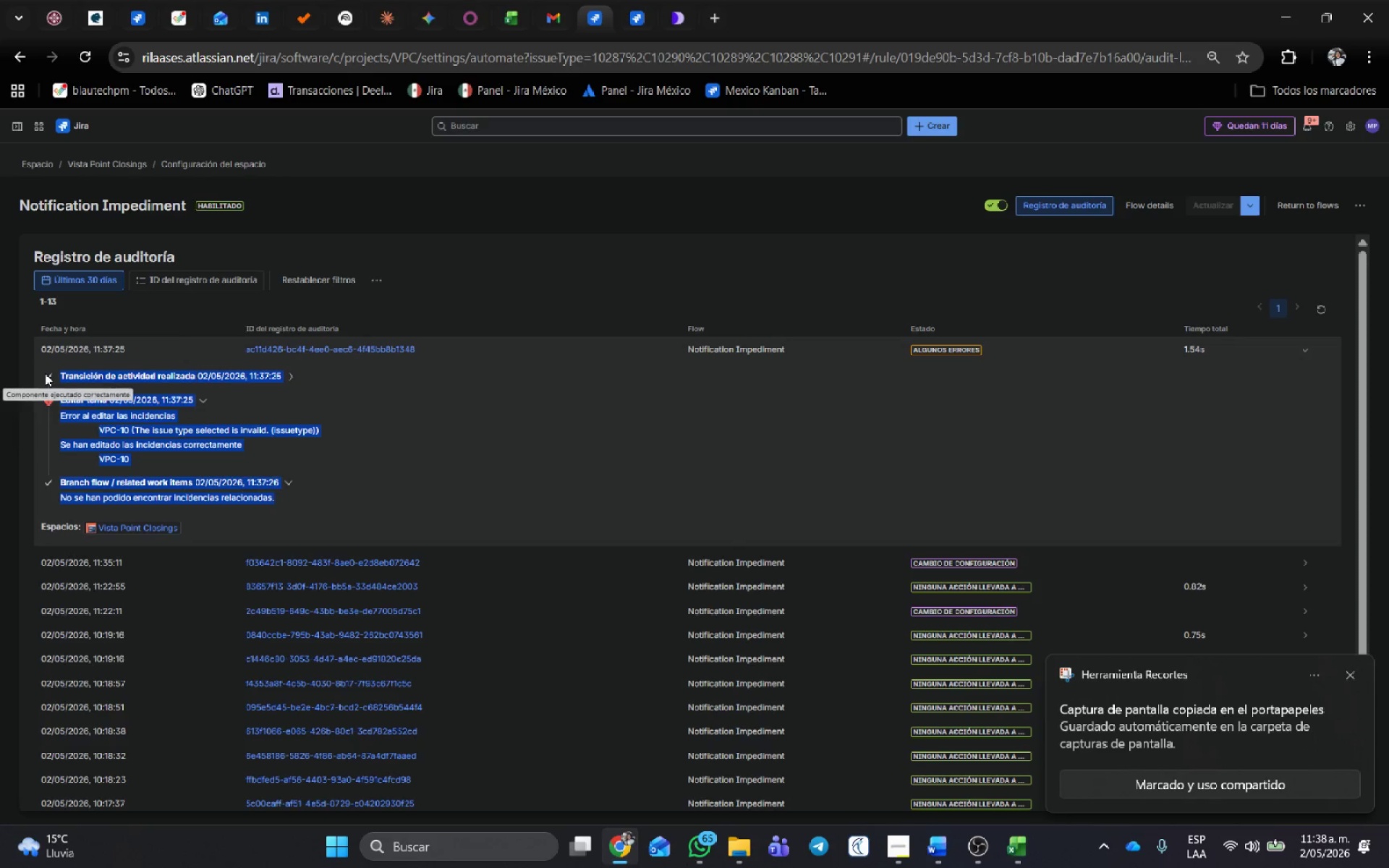 
key(Control+C)
 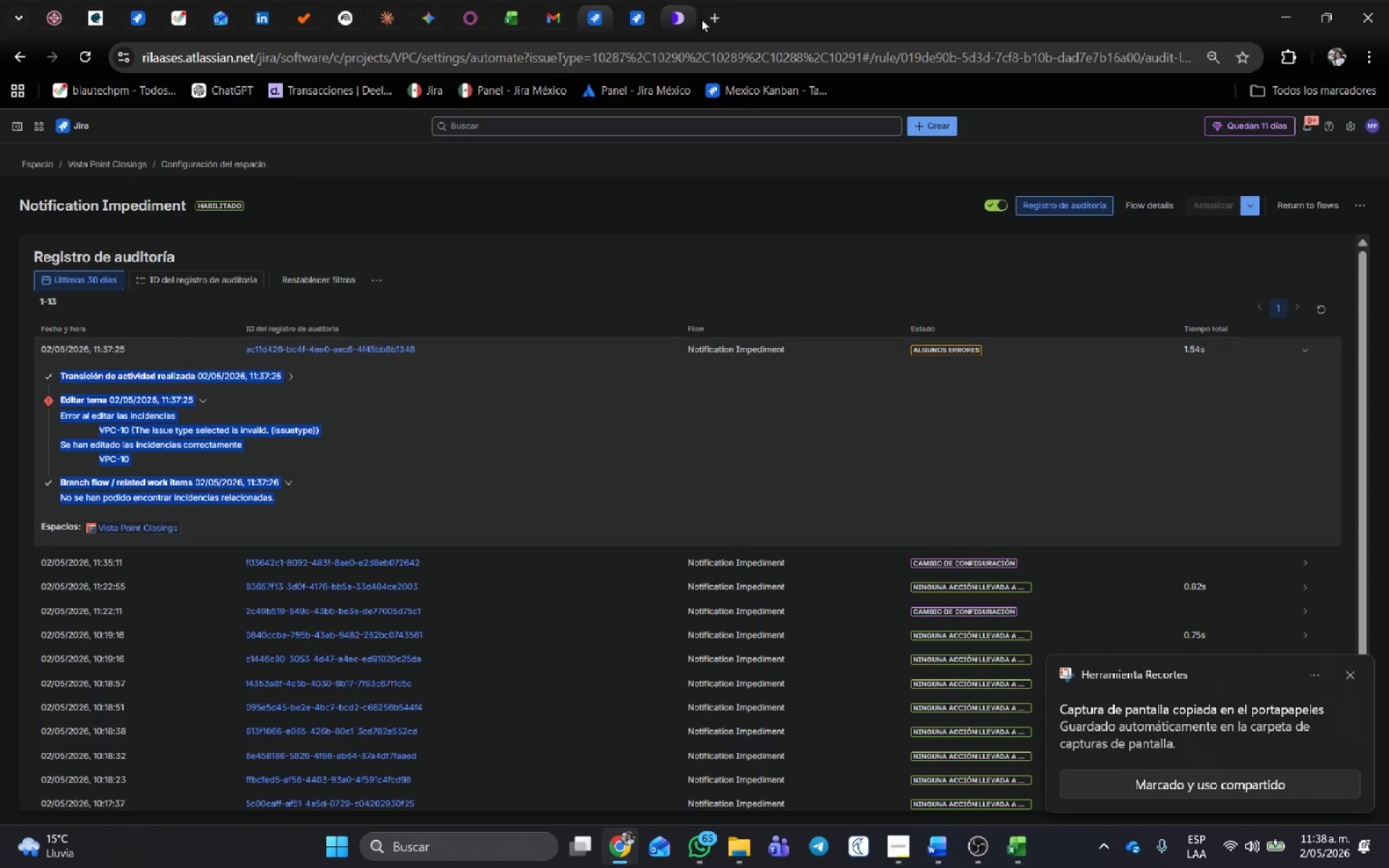 
left_click([721, 25])
 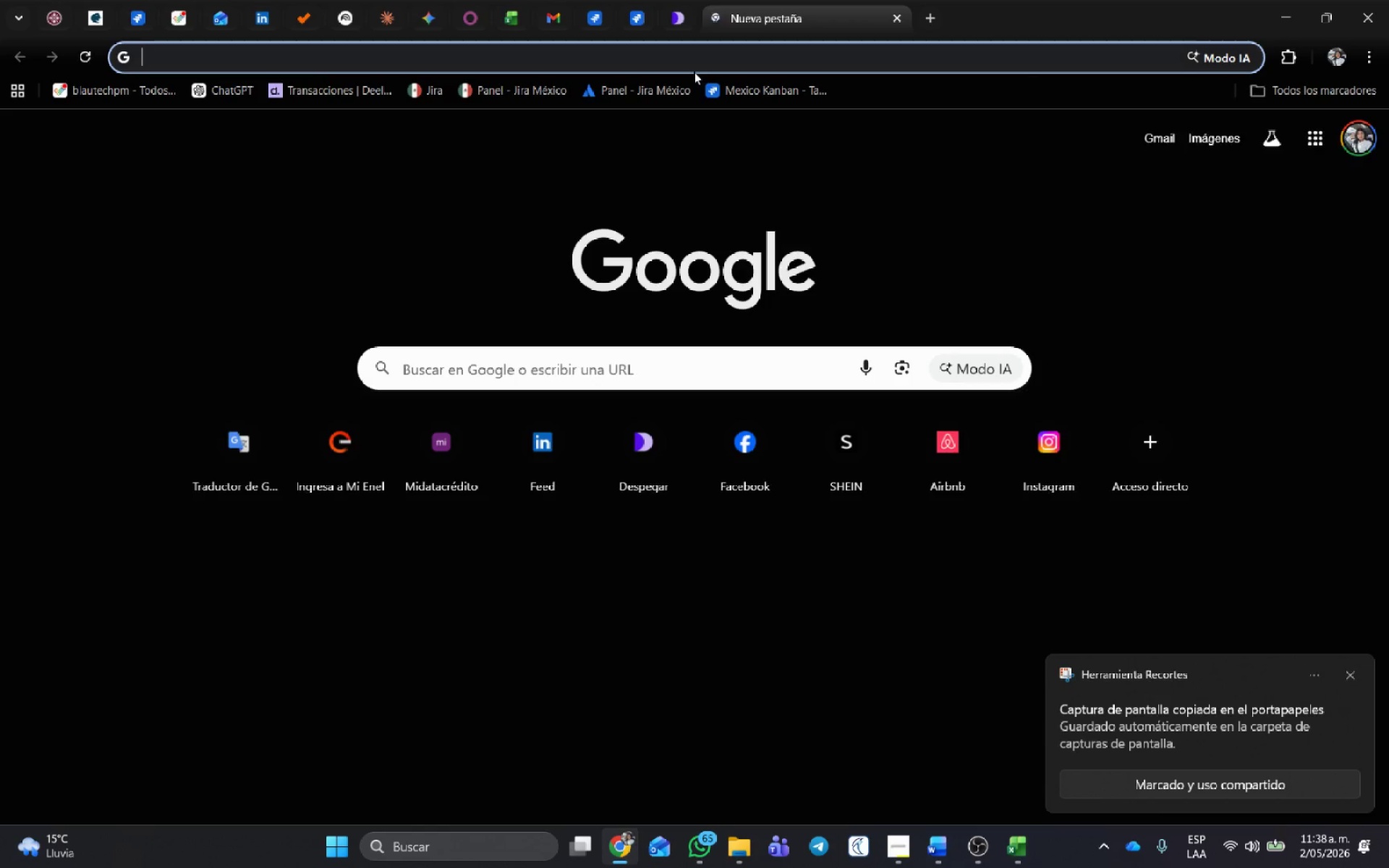 
double_click([693, 66])
 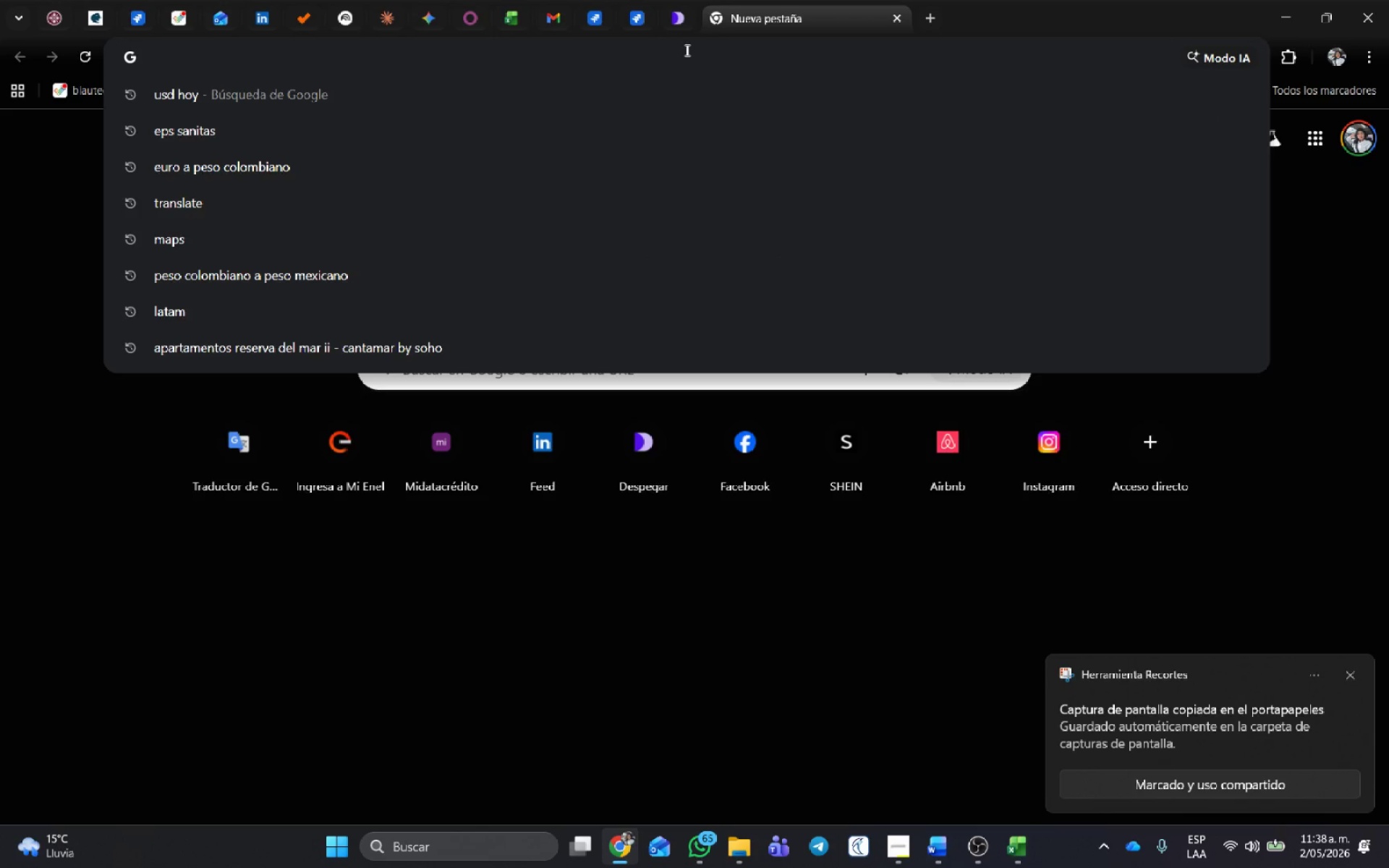 
type(que soluci;on puedo dar a este error { )
 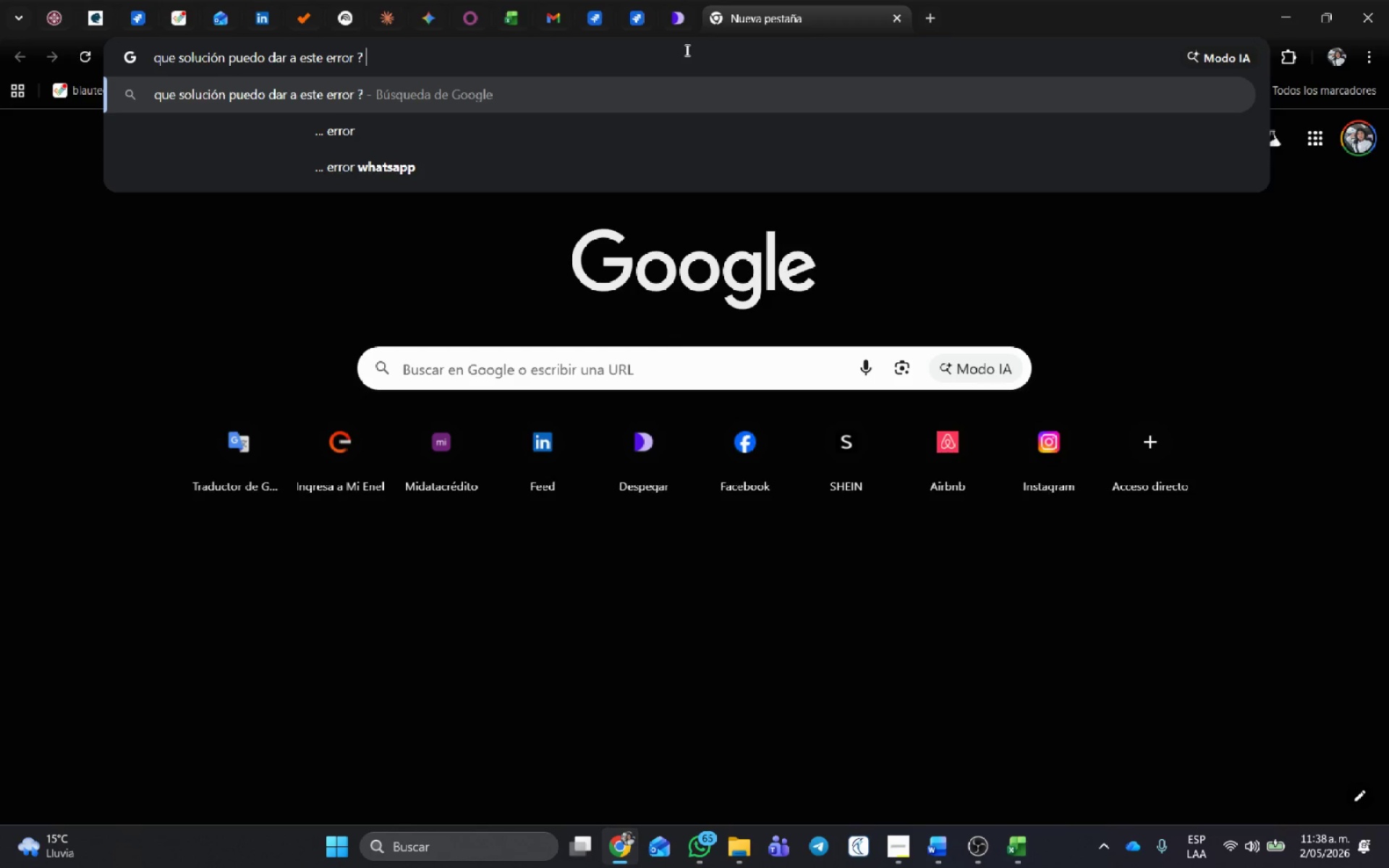 
key(Control+ControlLeft)
 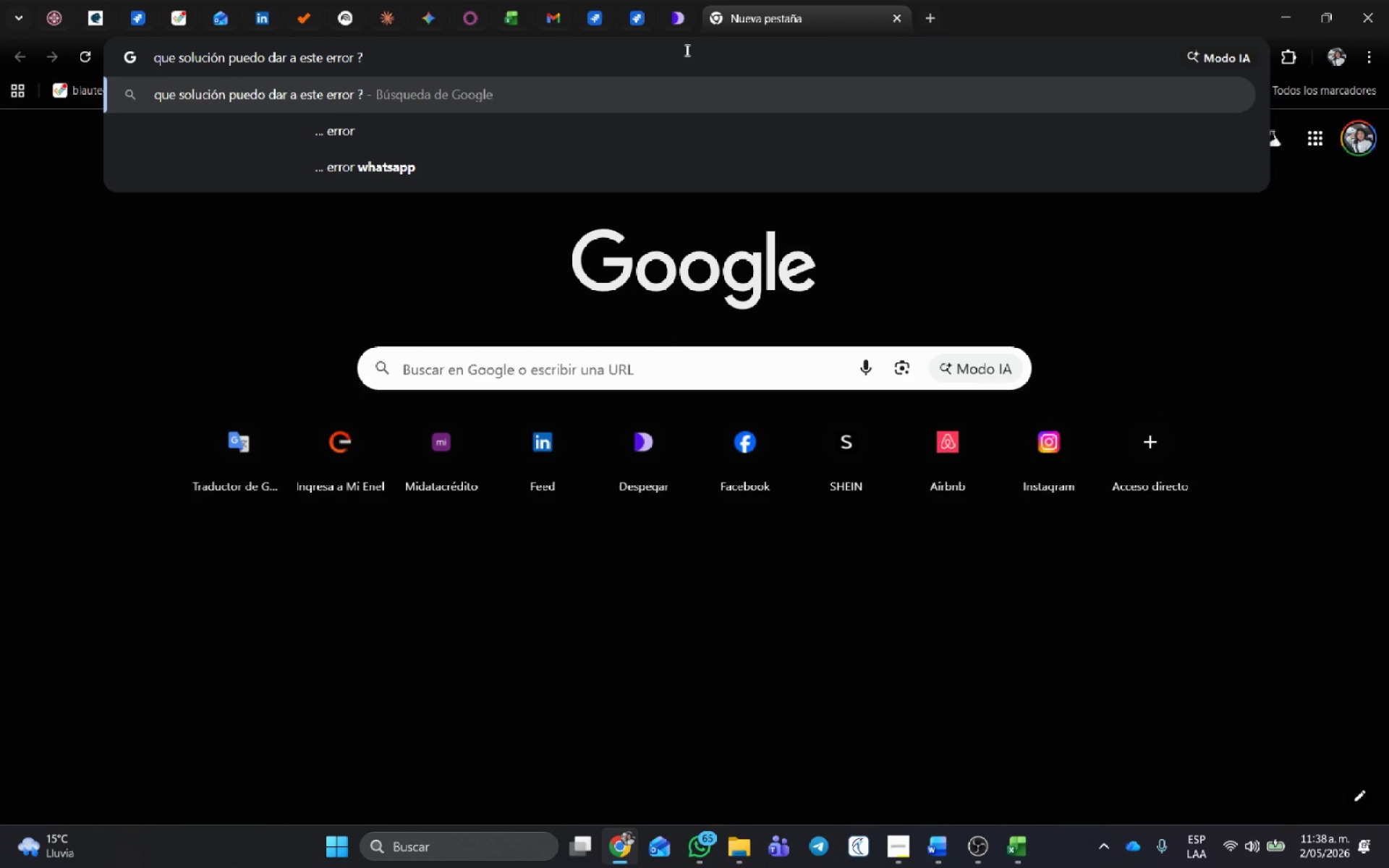 
key(Control+ControlLeft)
 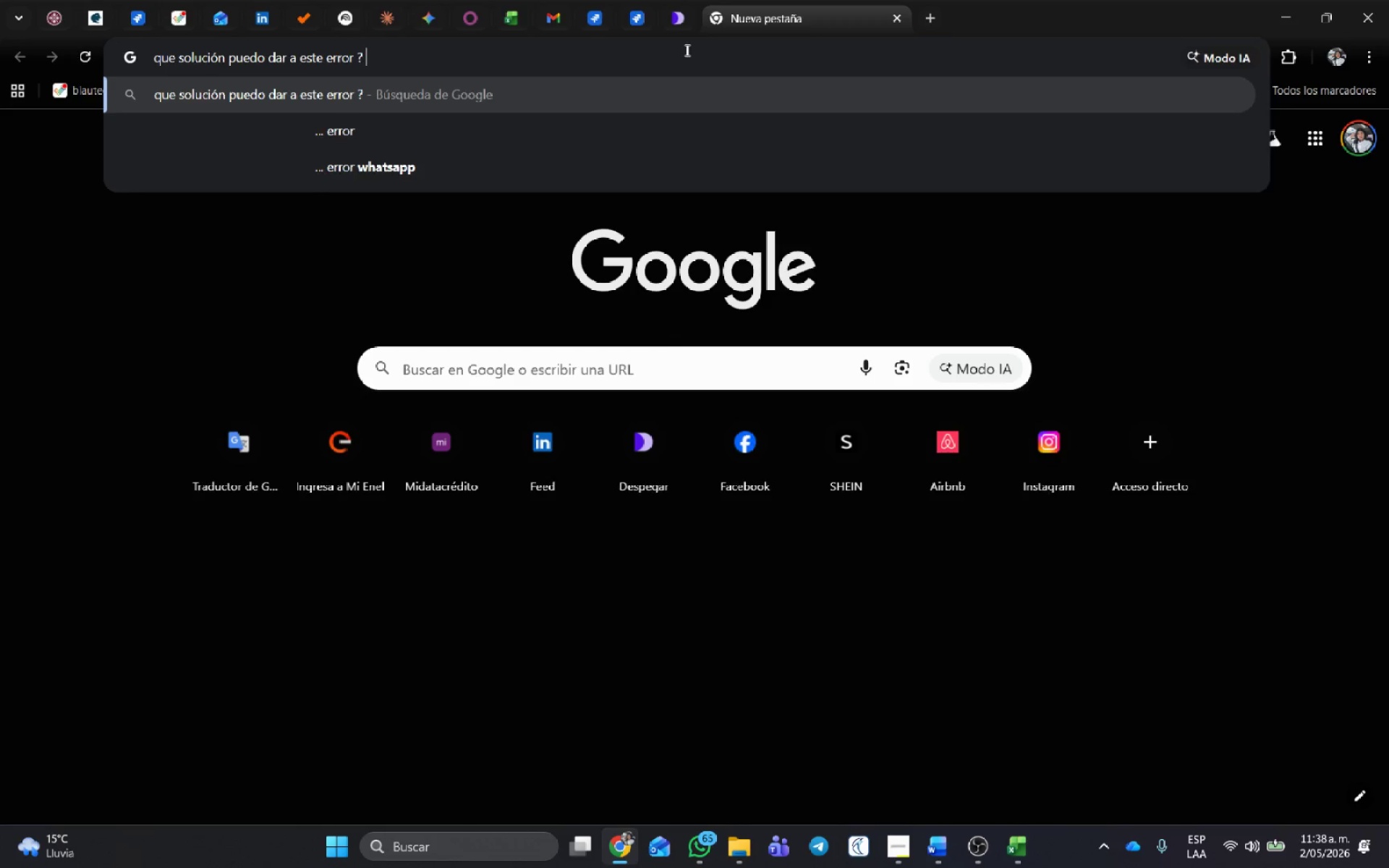 
key(Control+V)
 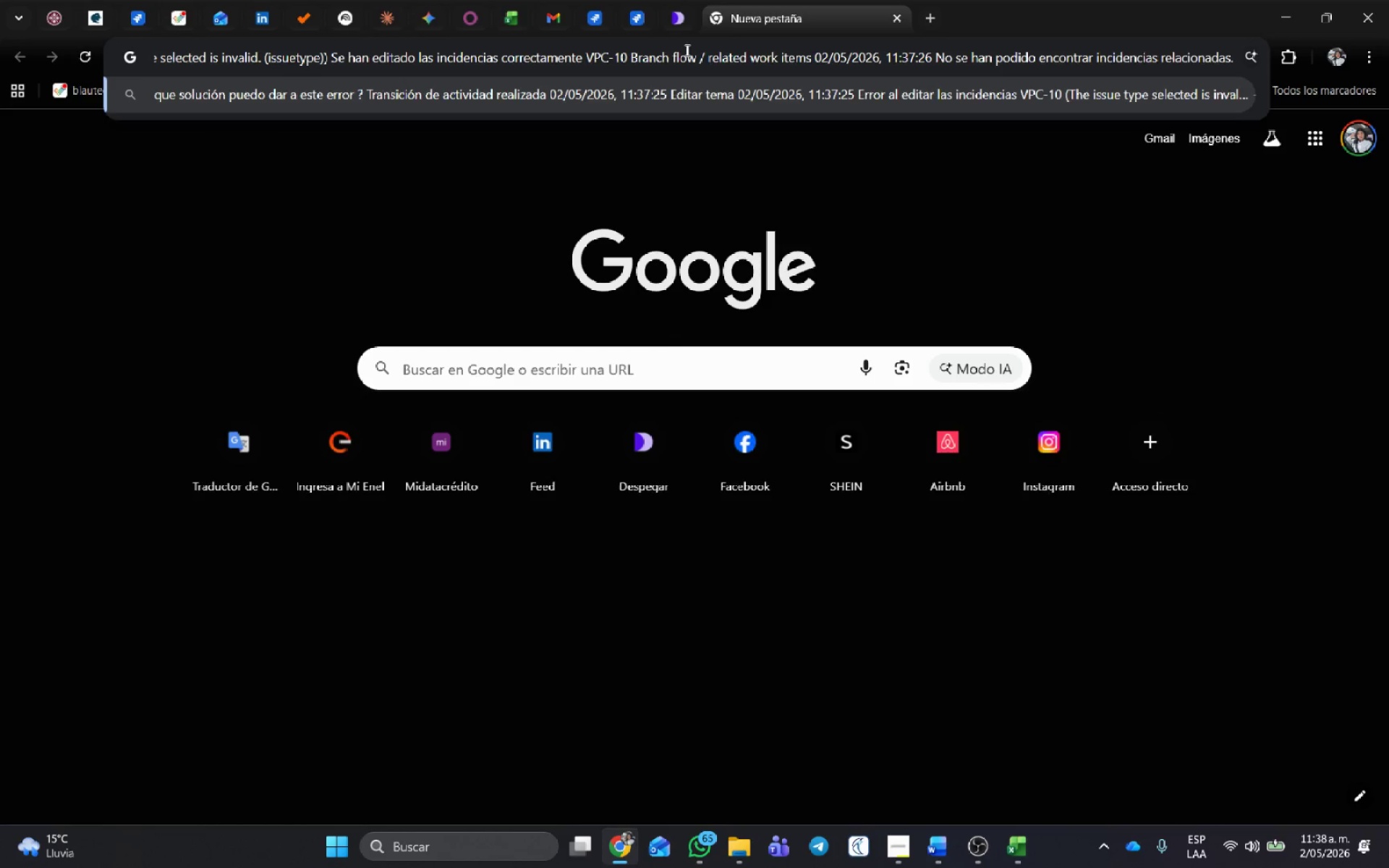 
key(Enter)
 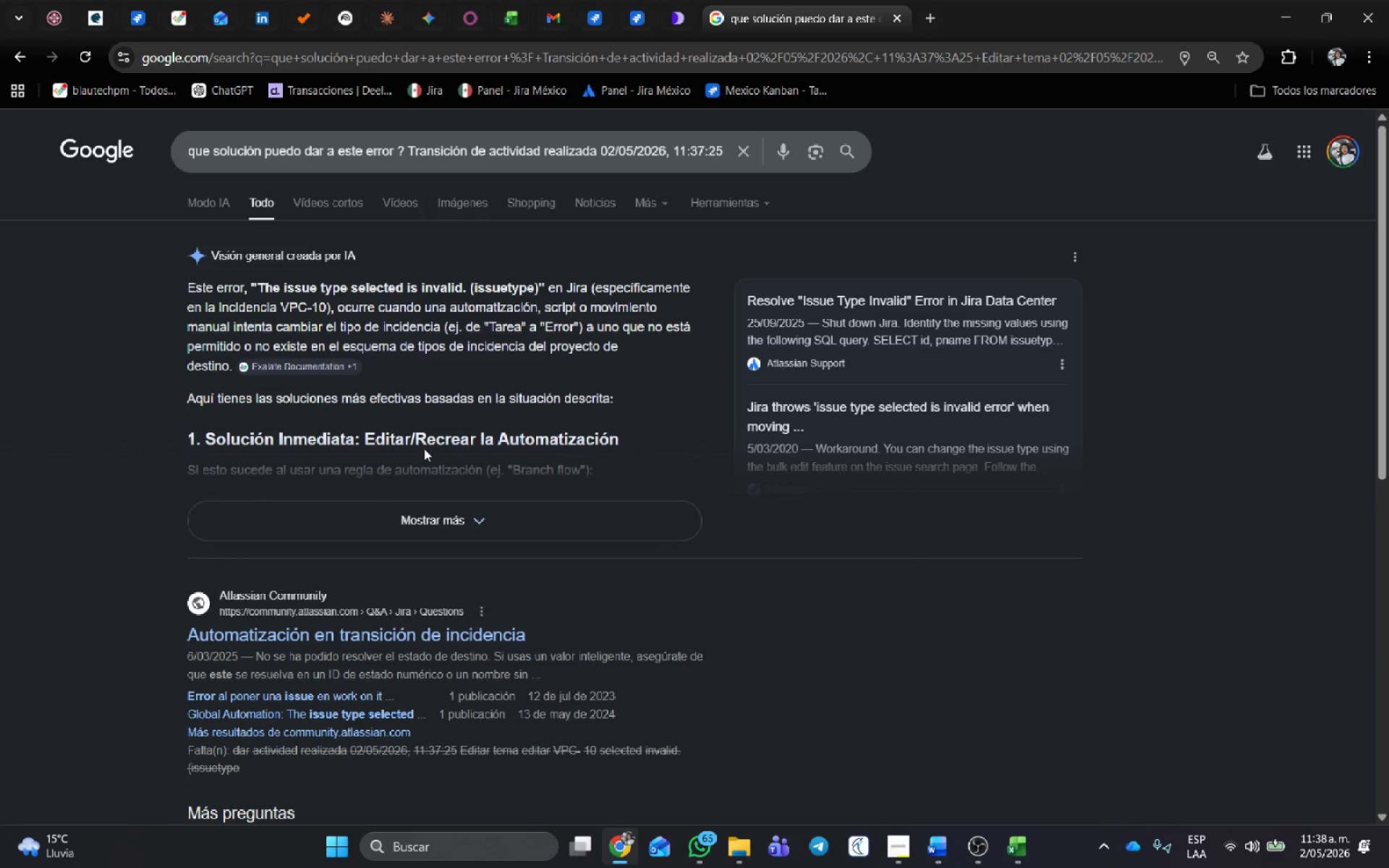 
wait(5.38)
 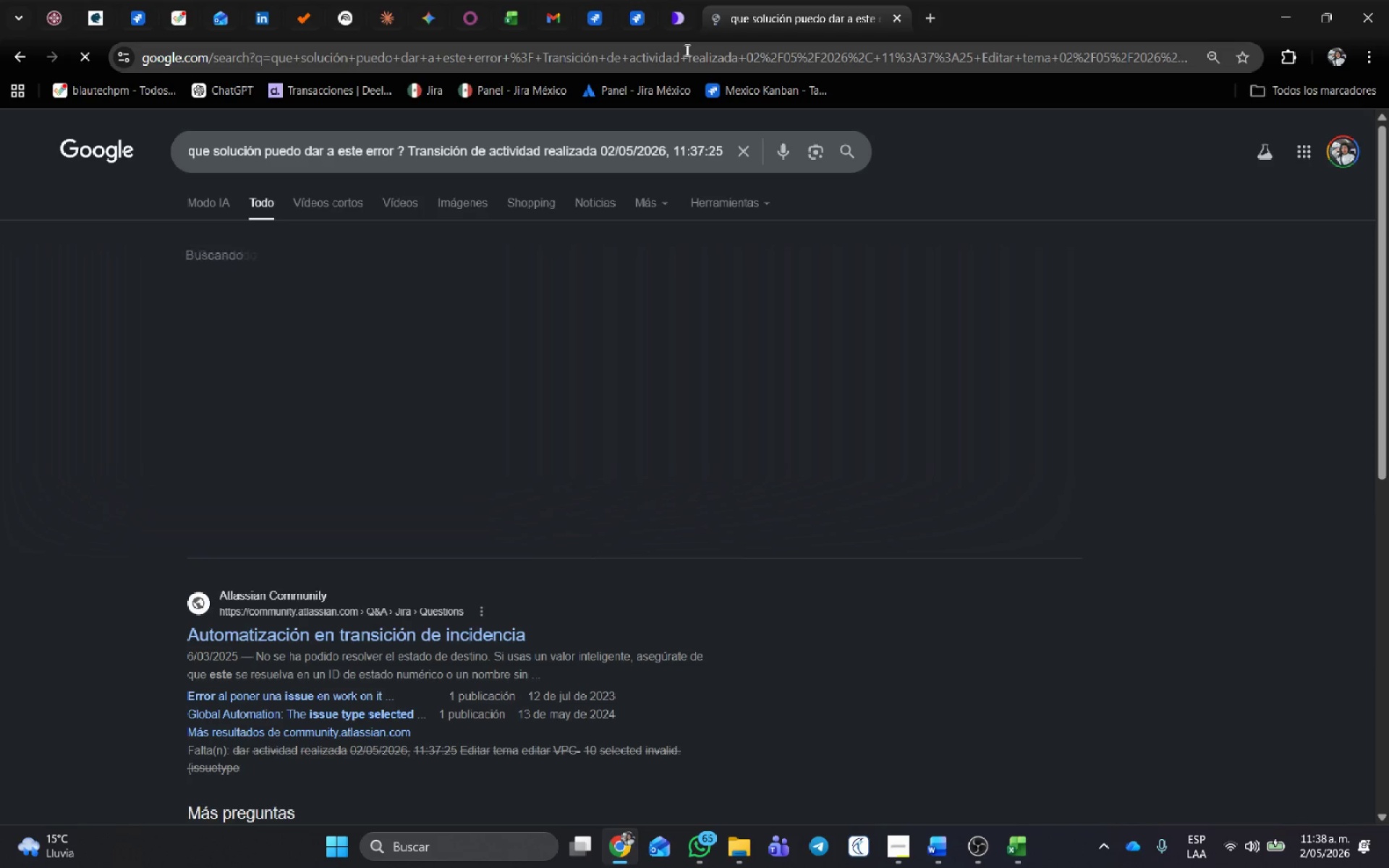 
scroll: coordinate [474, 454], scroll_direction: down, amount: 1.0
 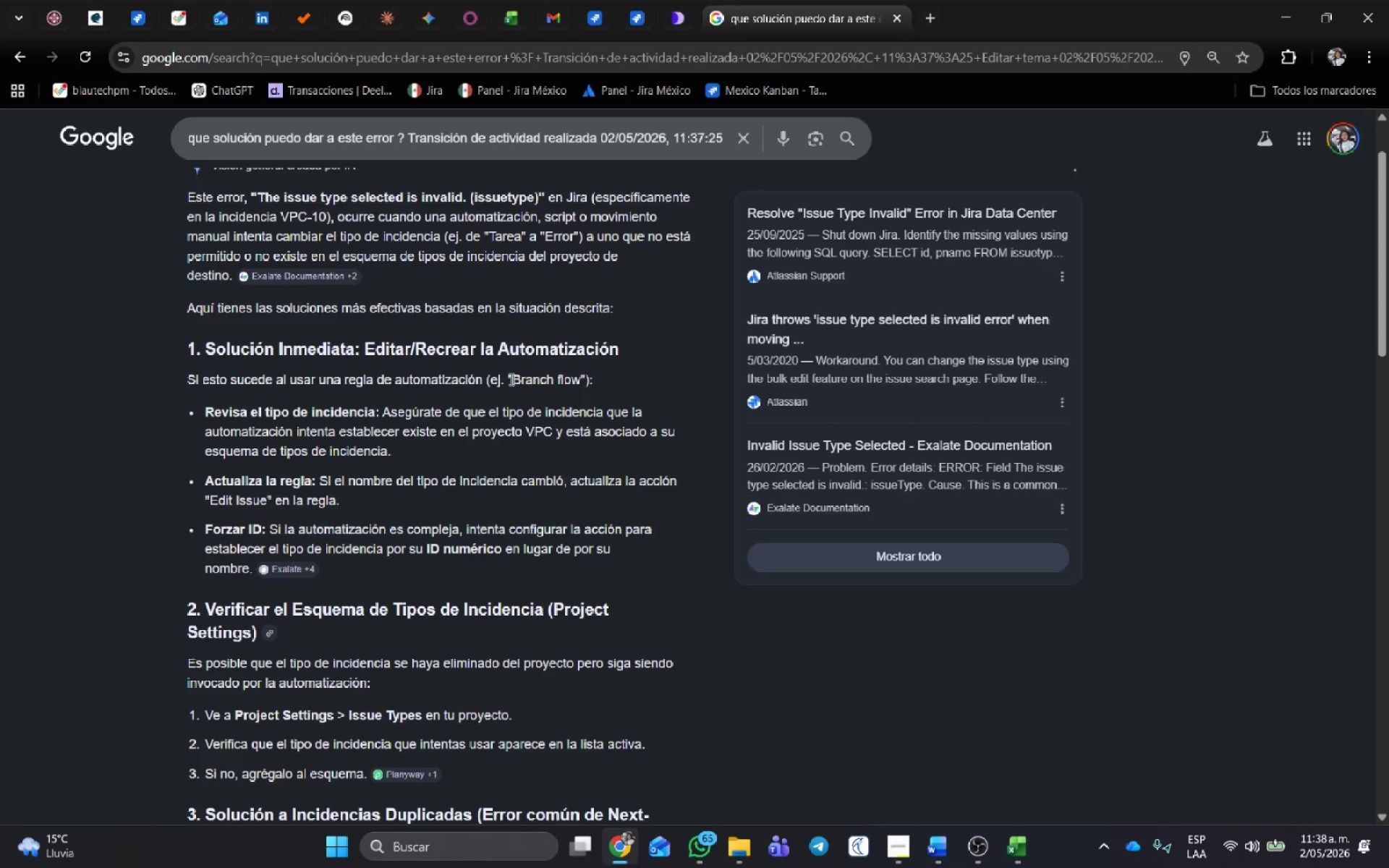 
left_click([208, 417])
 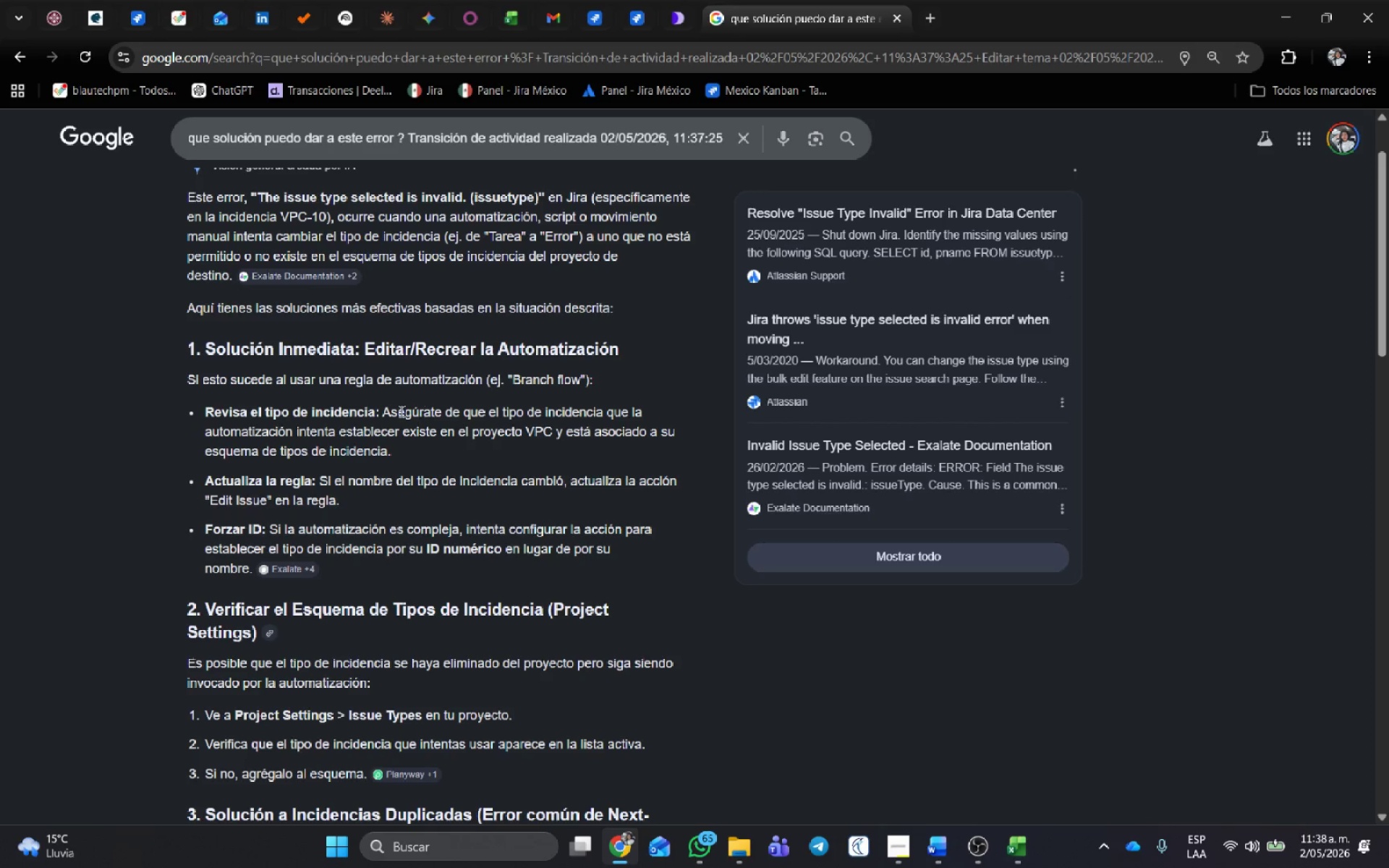 
left_click_drag(start_coordinate=[394, 411], to_coordinate=[618, 446])
 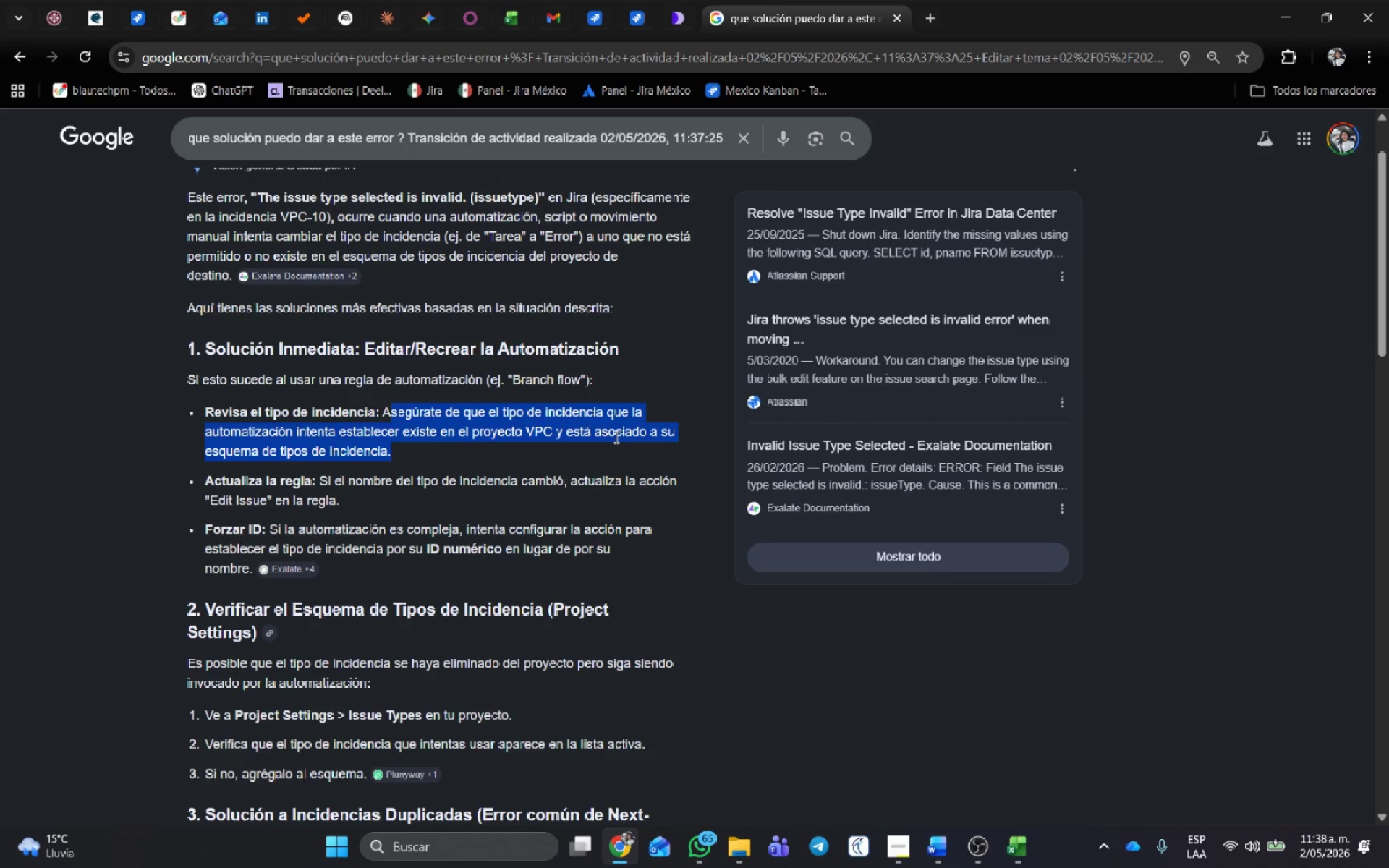 
scroll: coordinate [615, 437], scroll_direction: down, amount: 1.0
 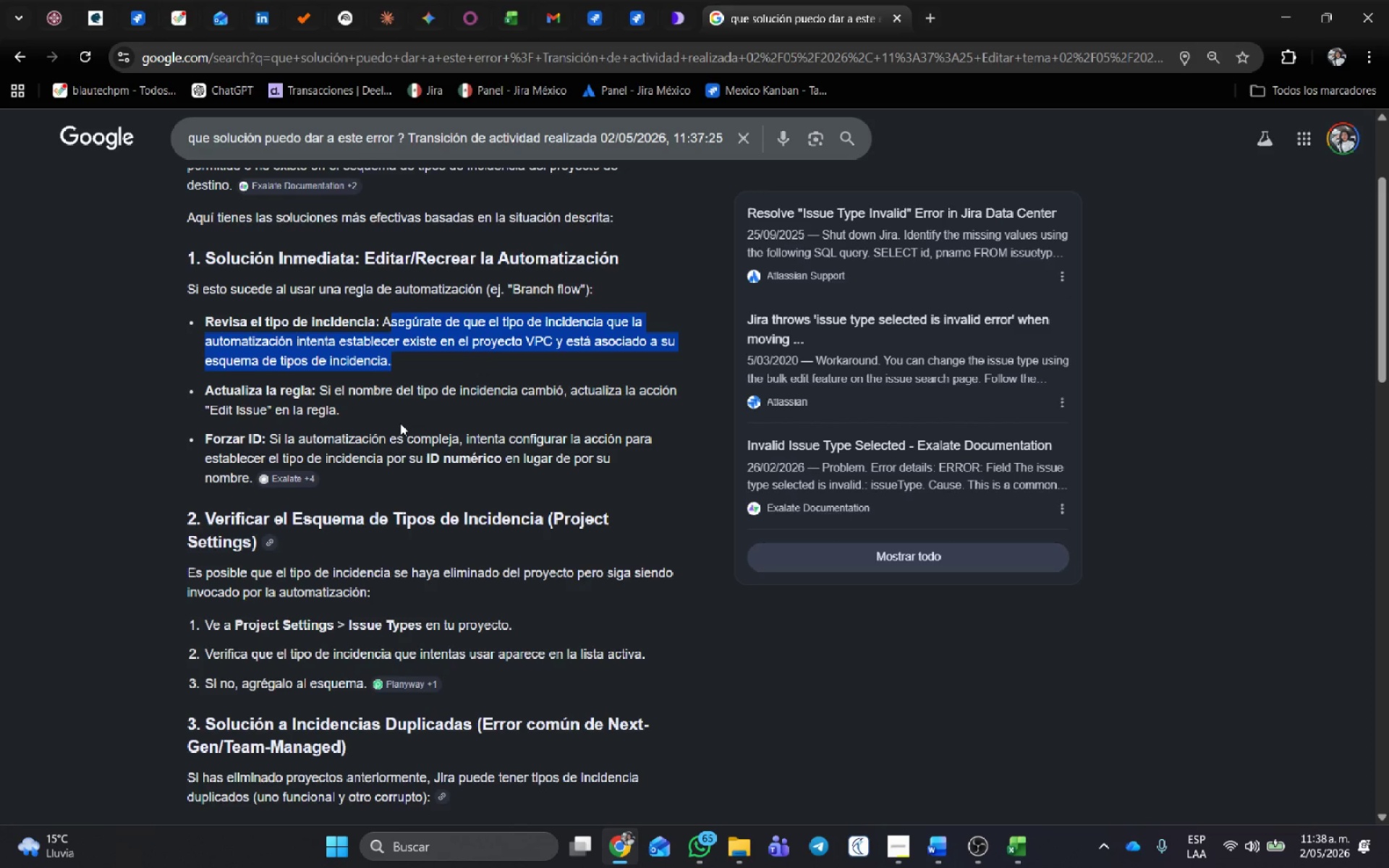 
wait(5.04)
 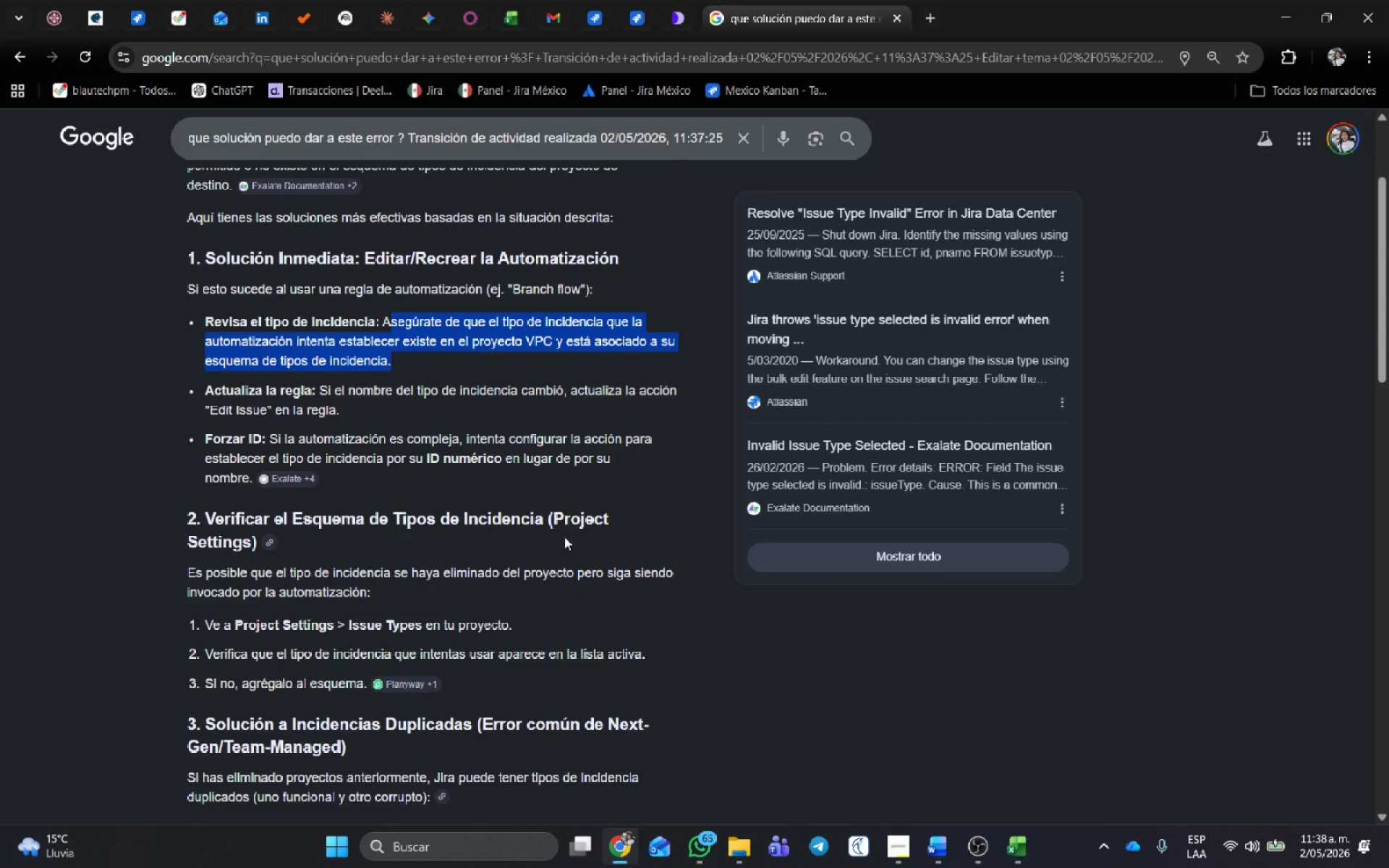 
scroll: coordinate [394, 404], scroll_direction: down, amount: 1.0
 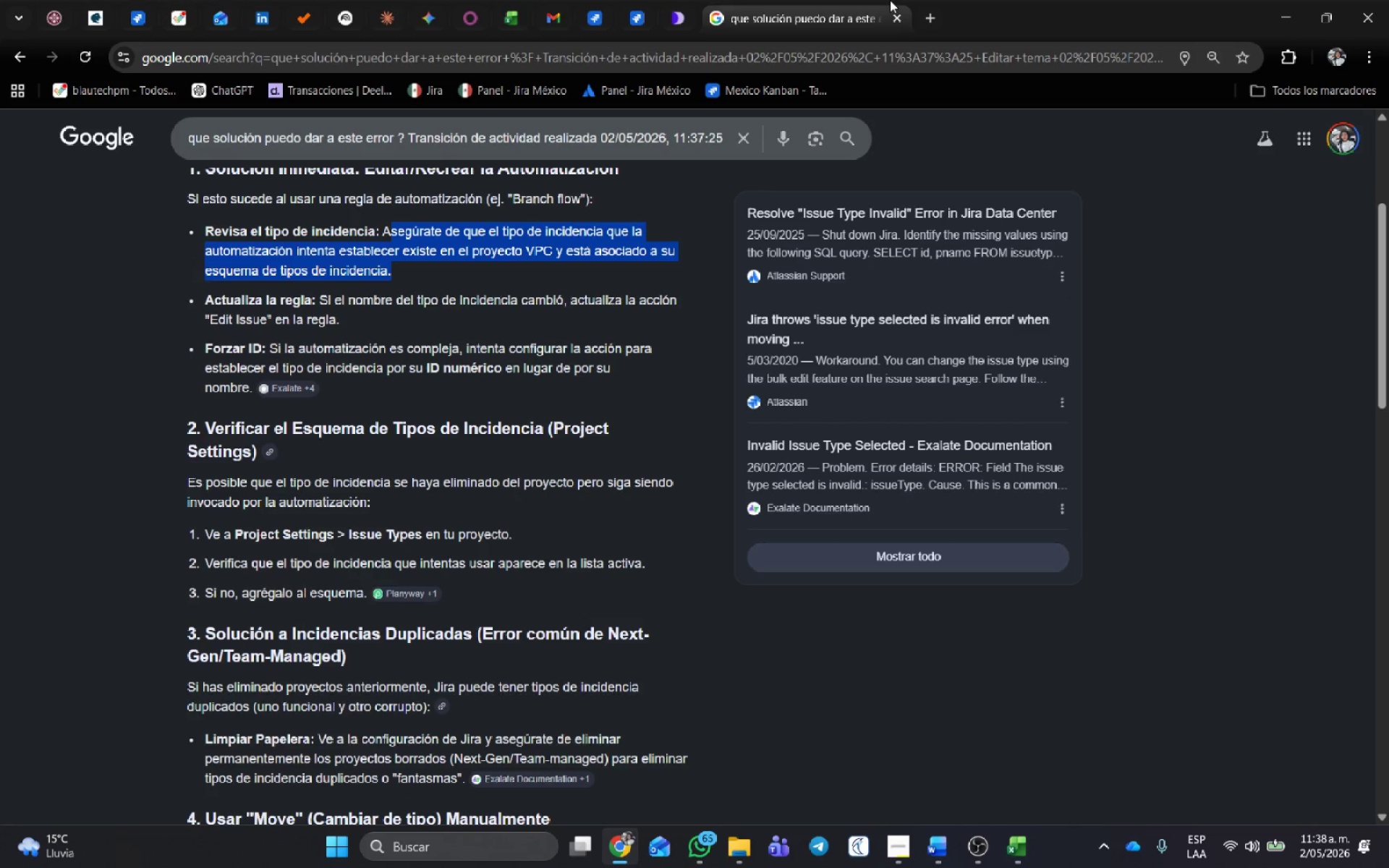 
left_click([937, 12])
 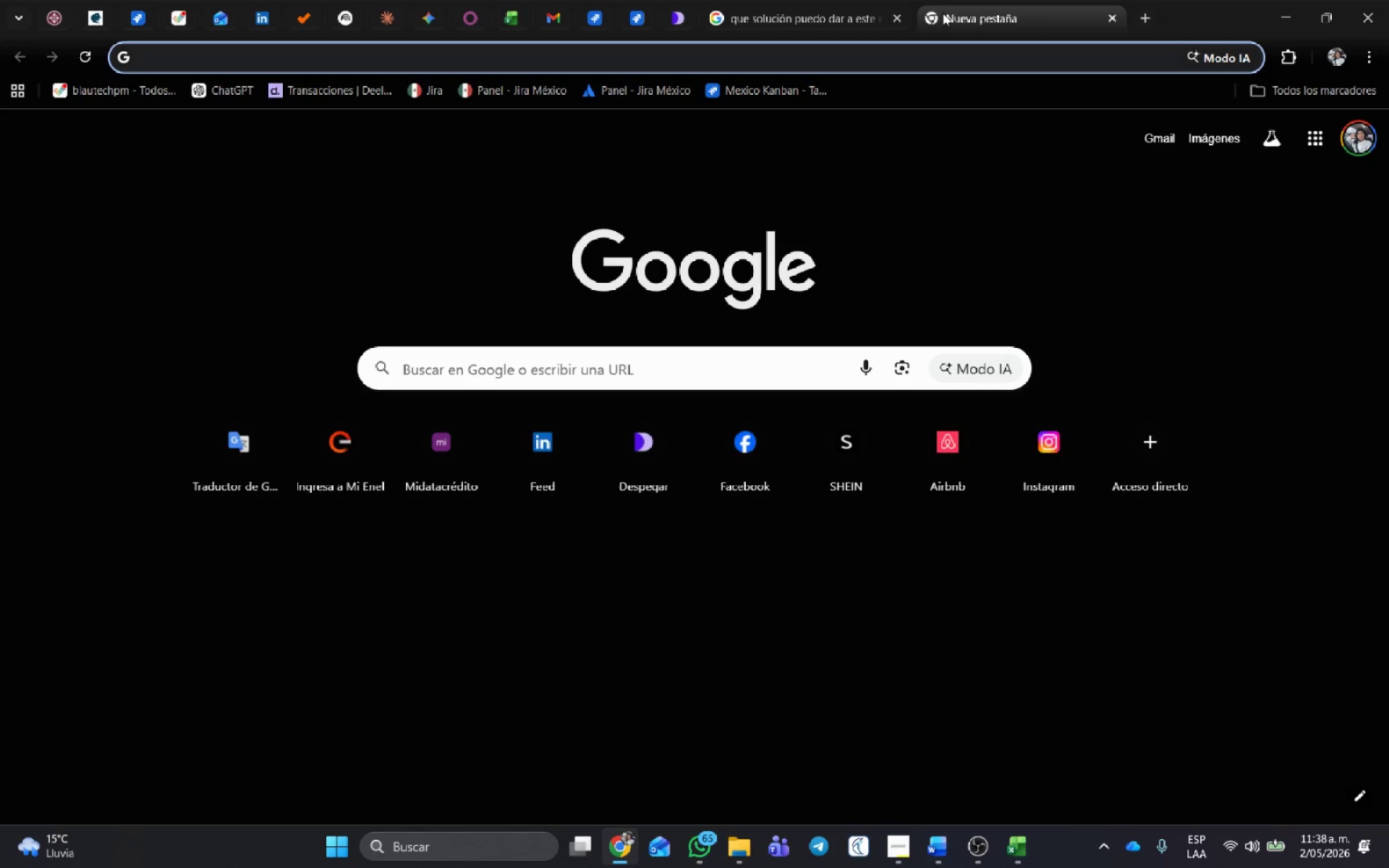 
type(chat)
 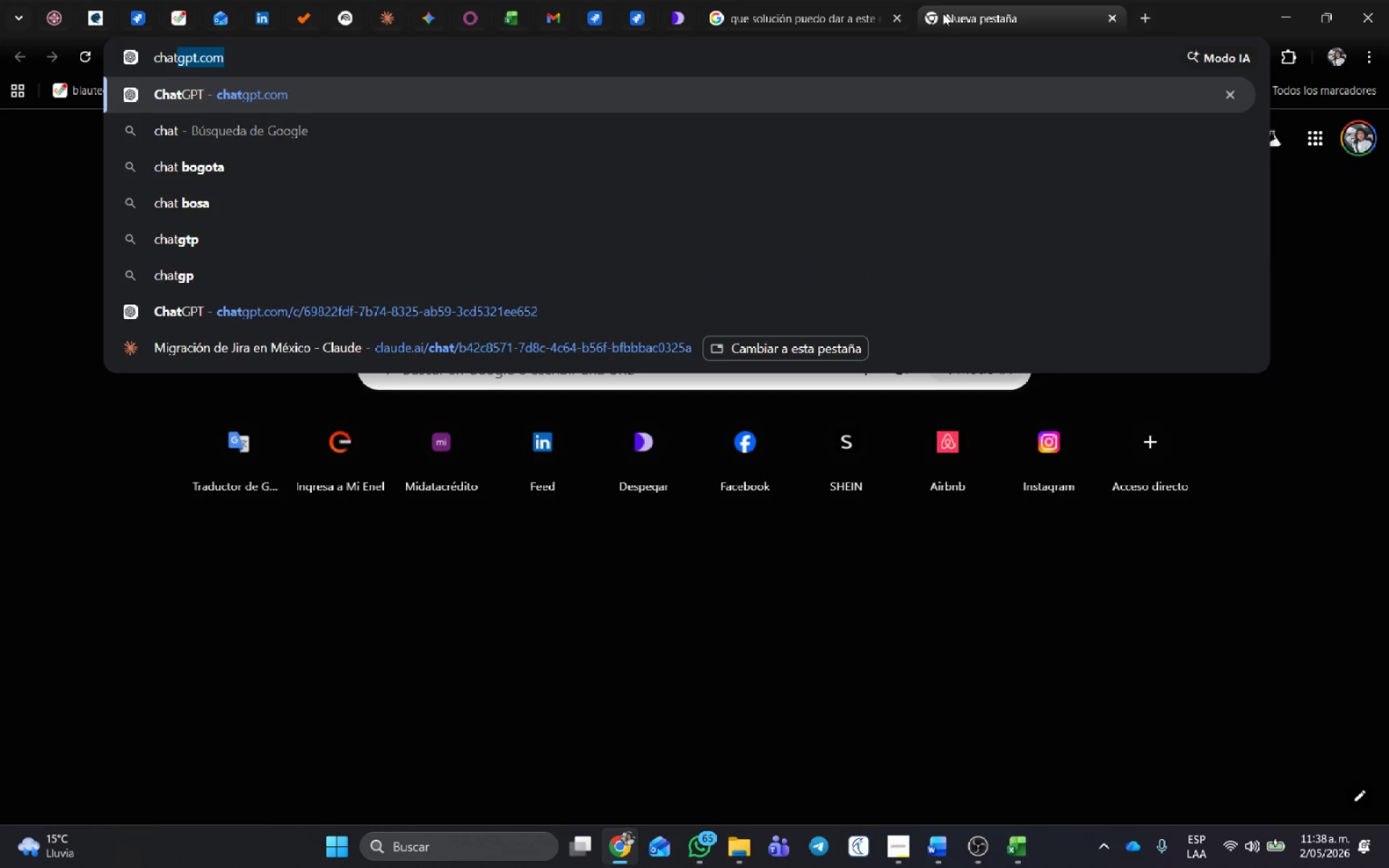 
key(Enter)
 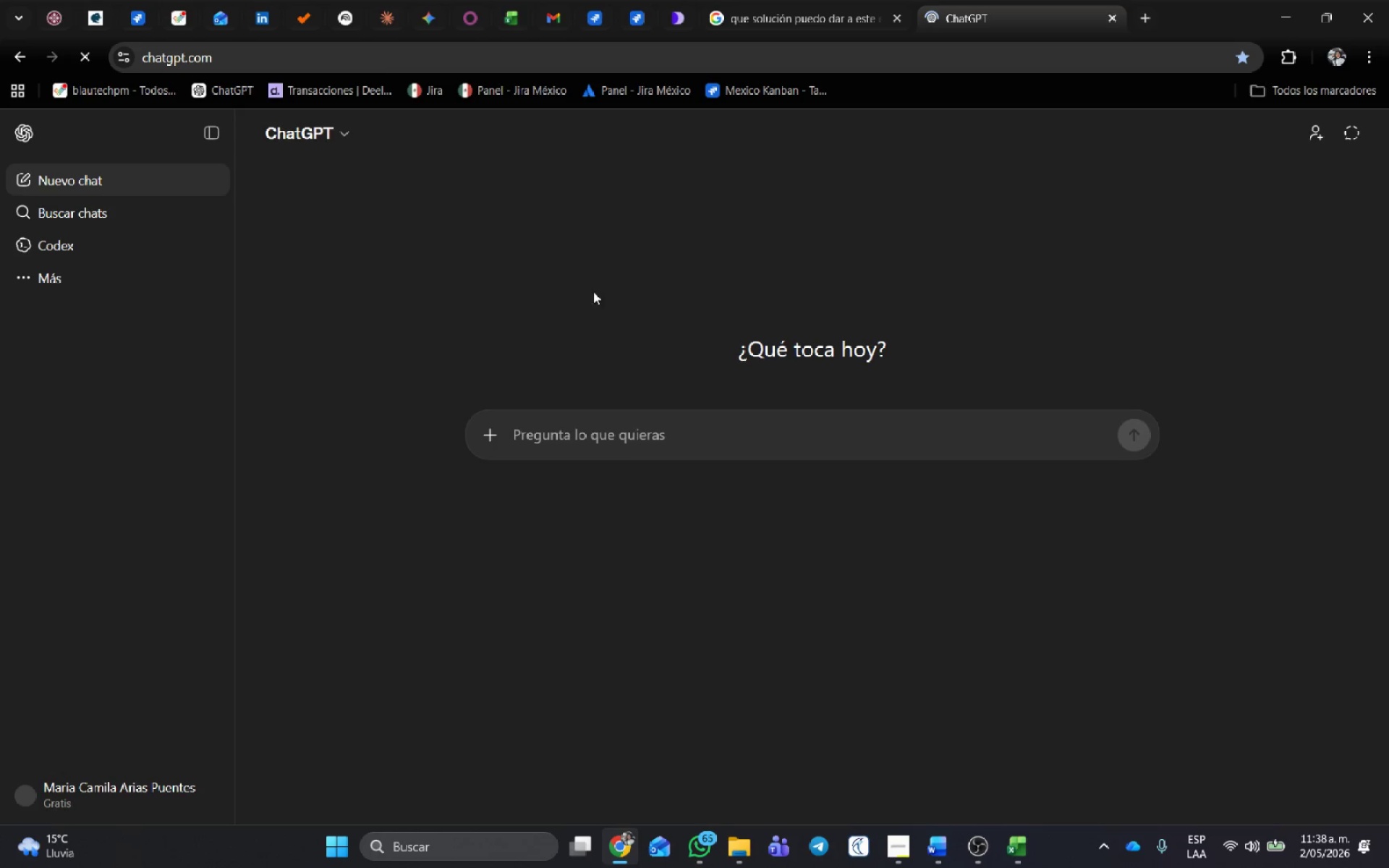 
left_click([631, 446])
 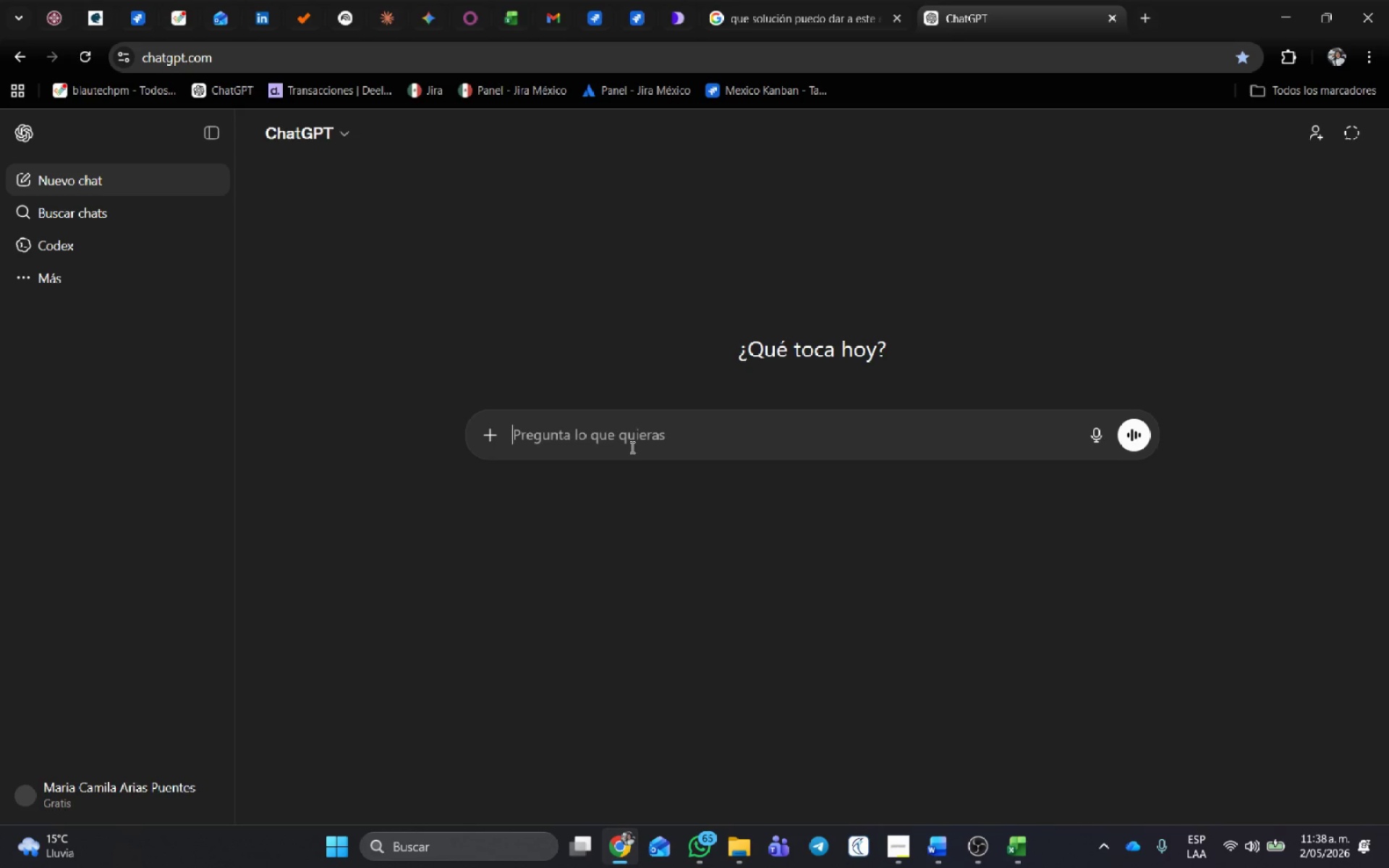 
type(ayudame con este error en jira )
 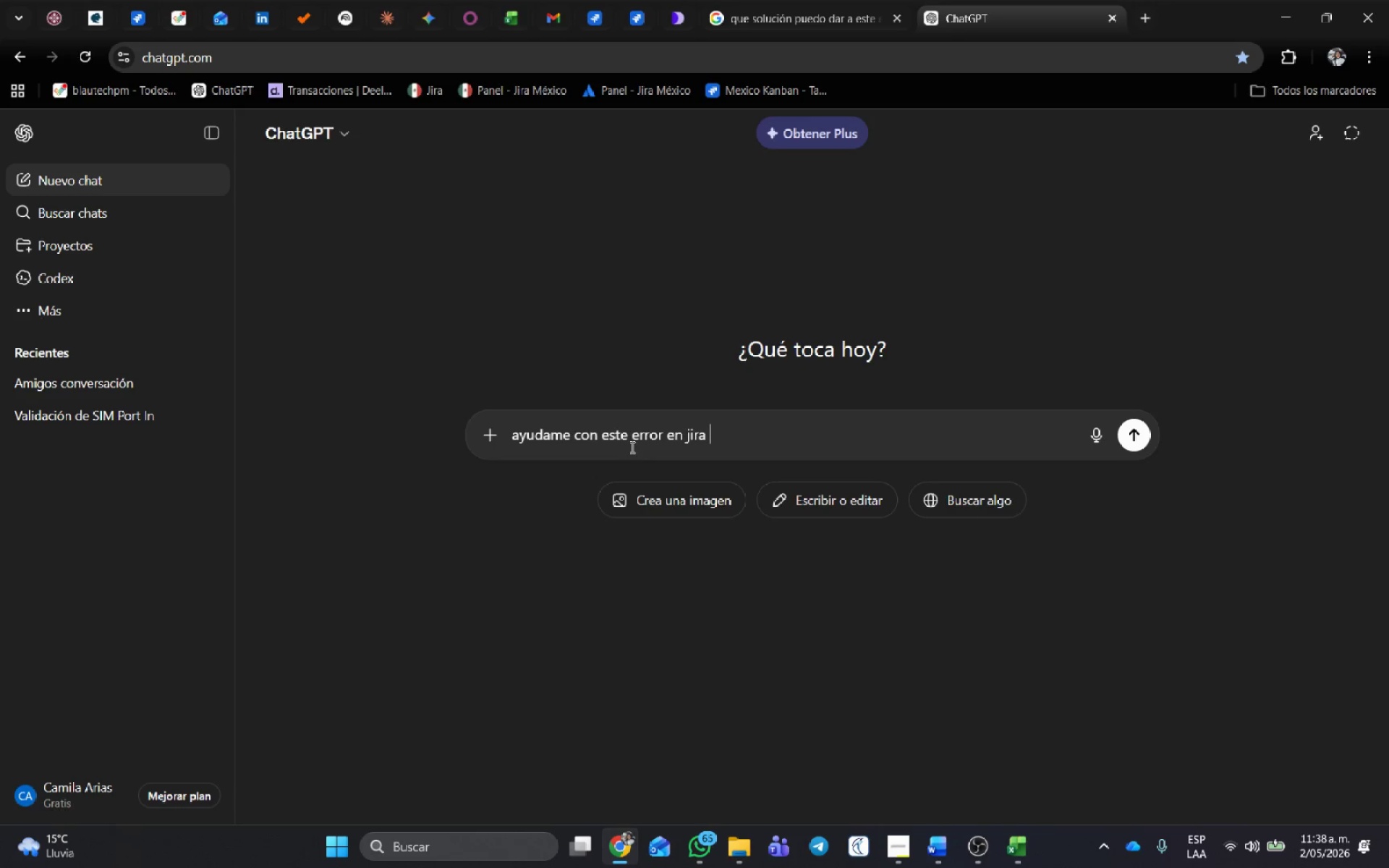 
key(Control+ControlLeft)
 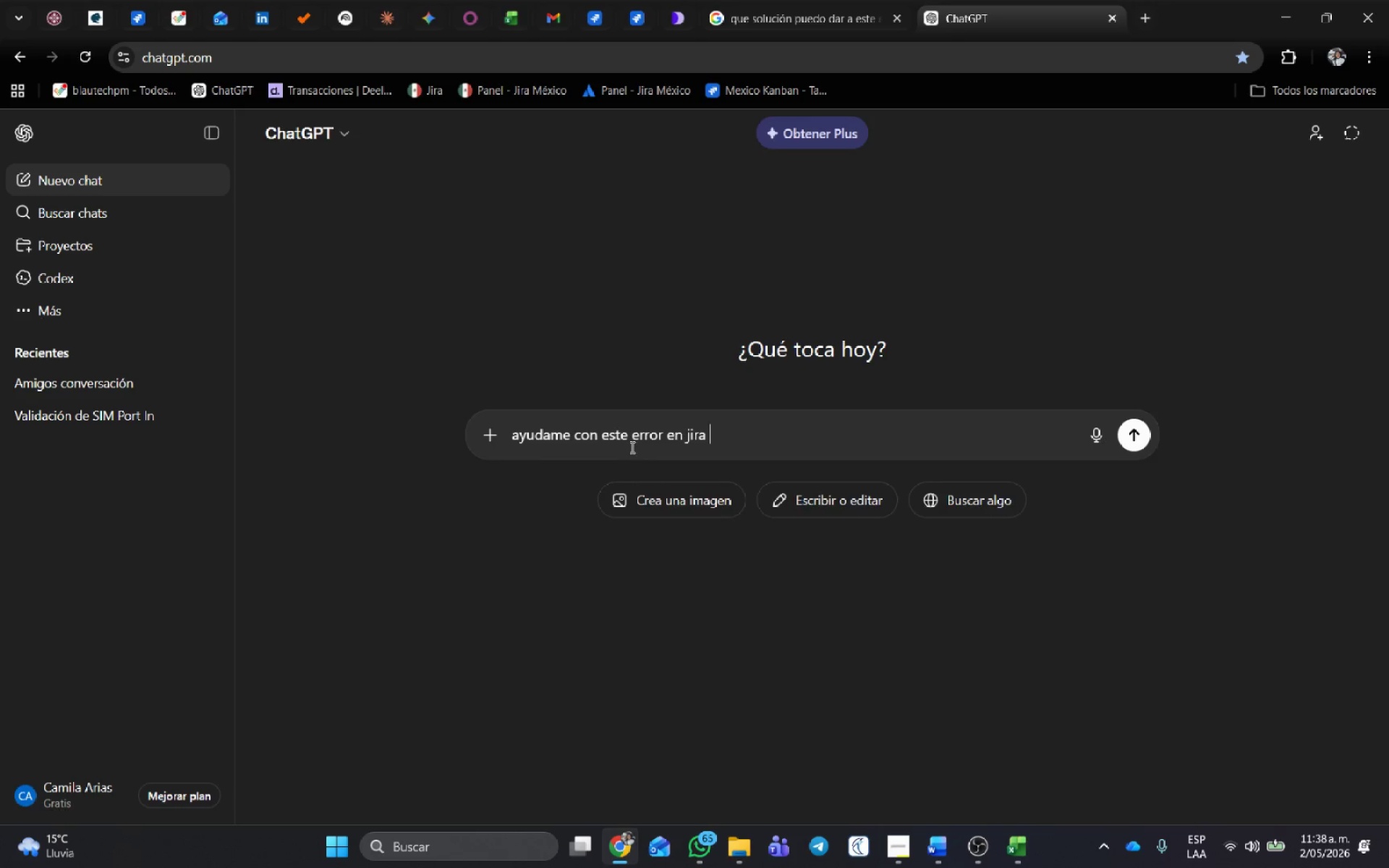 
key(Control+V)
 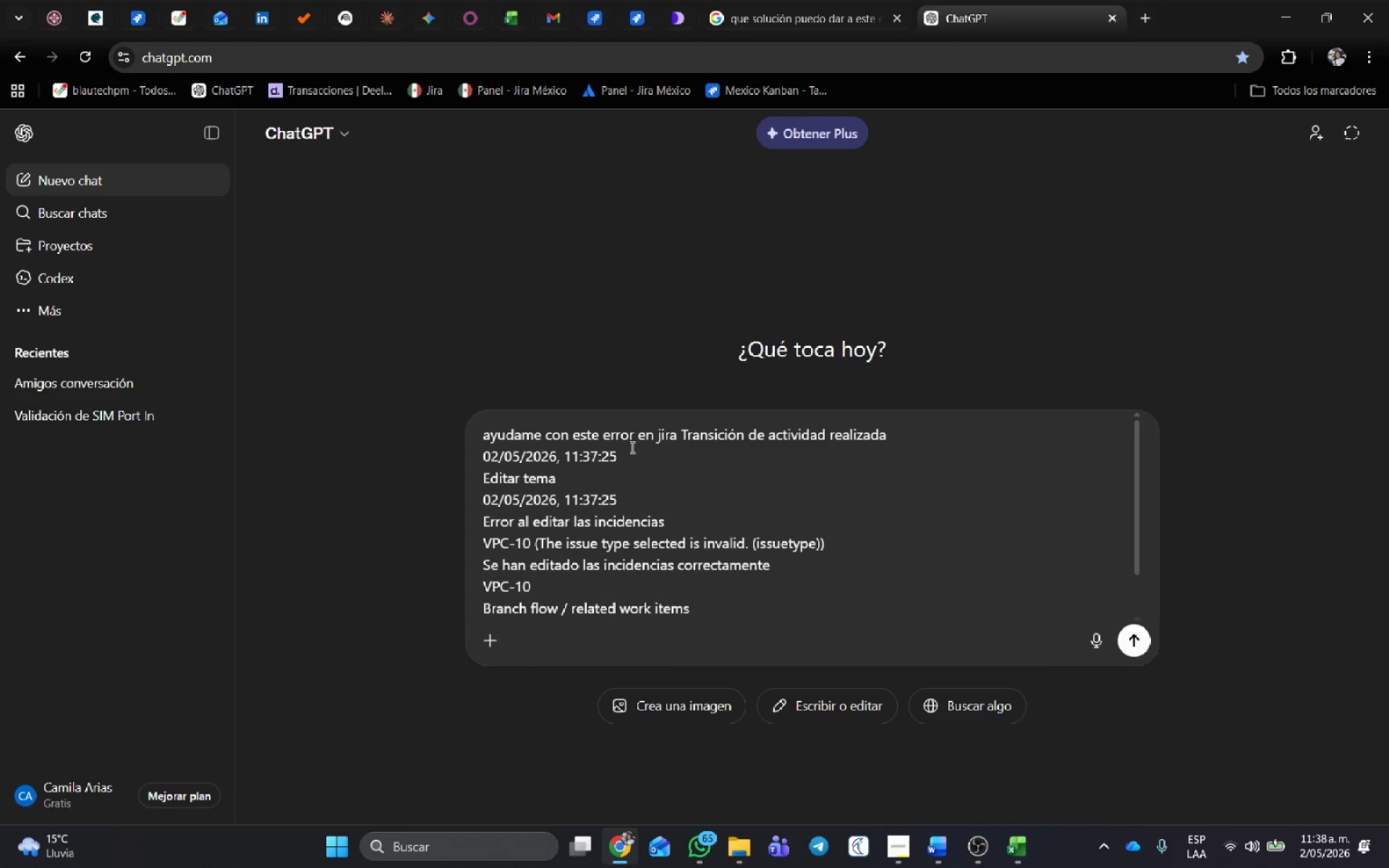 
key(Enter)
 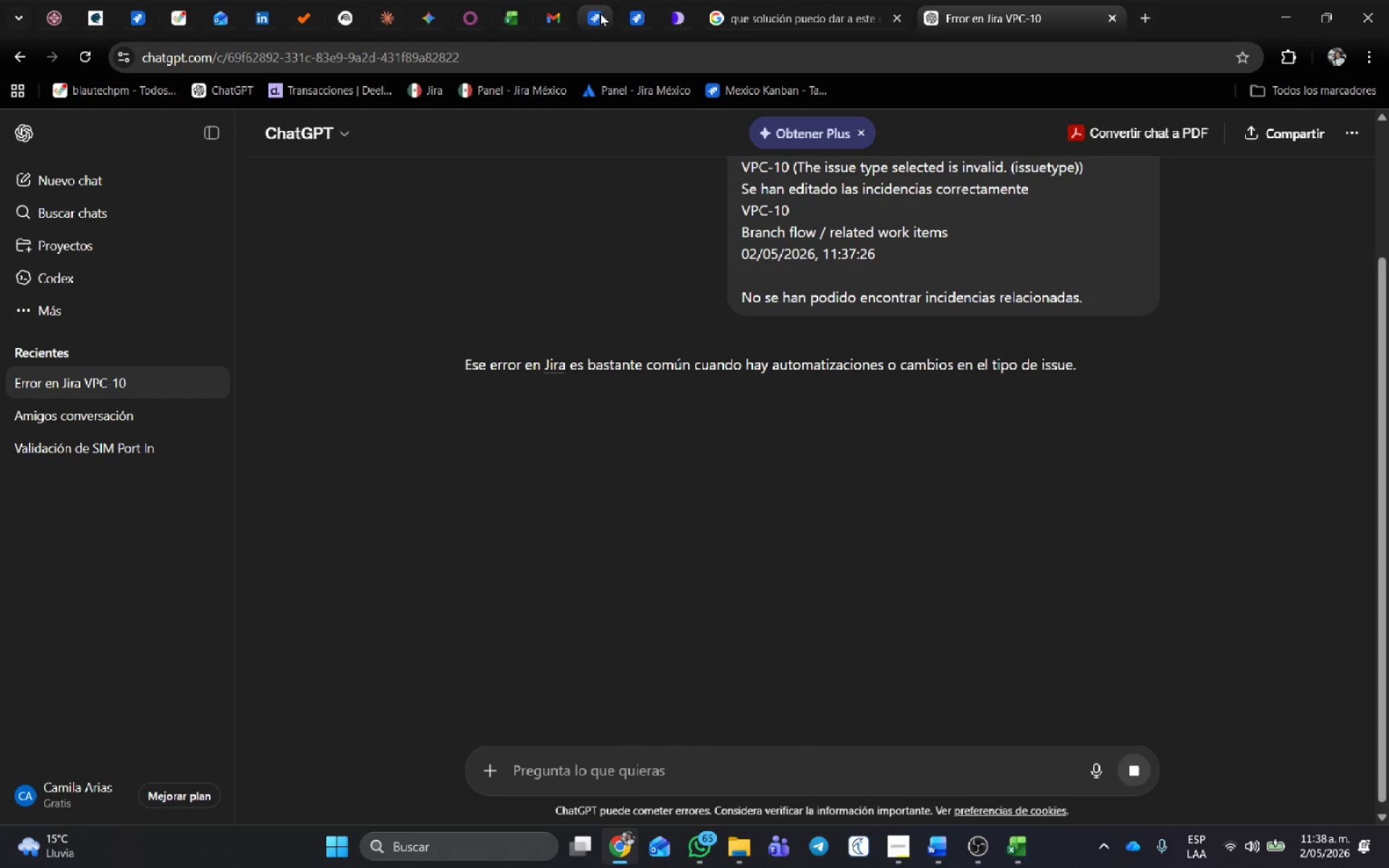 
left_click([598, 11])
 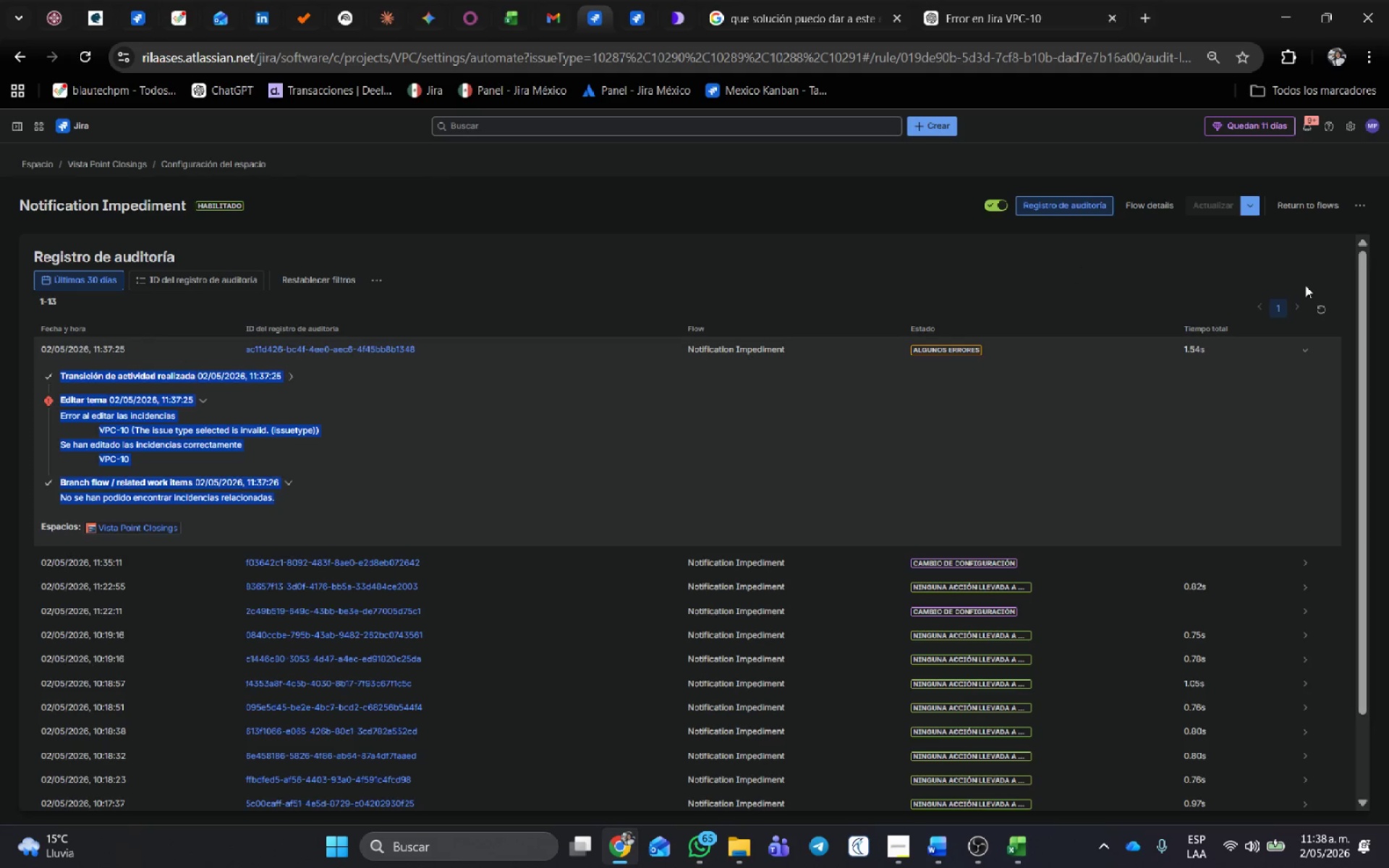 
left_click([1304, 205])
 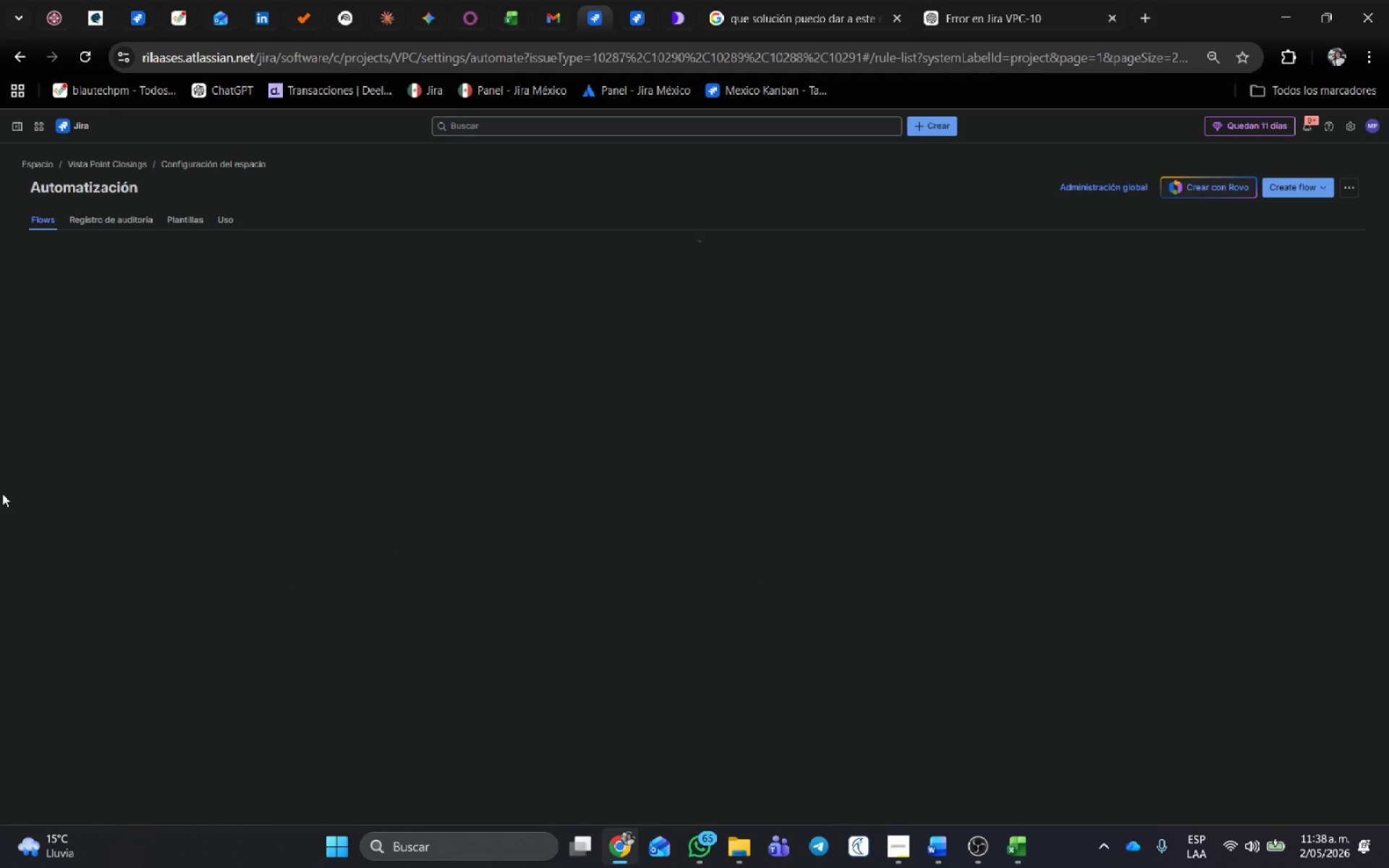 
scroll: coordinate [0, 493], scroll_direction: up, amount: 1.0
 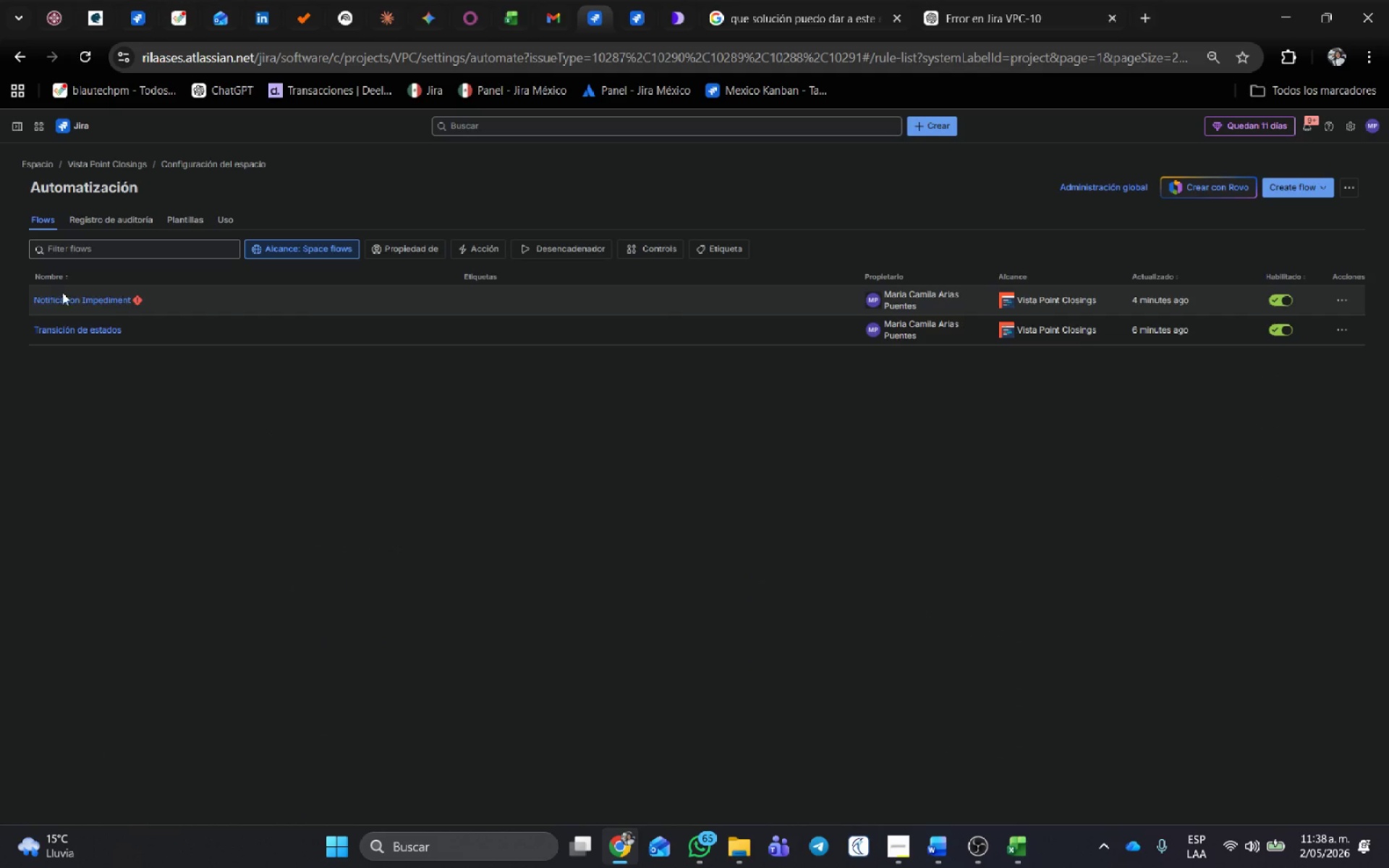 
left_click([66, 297])
 